 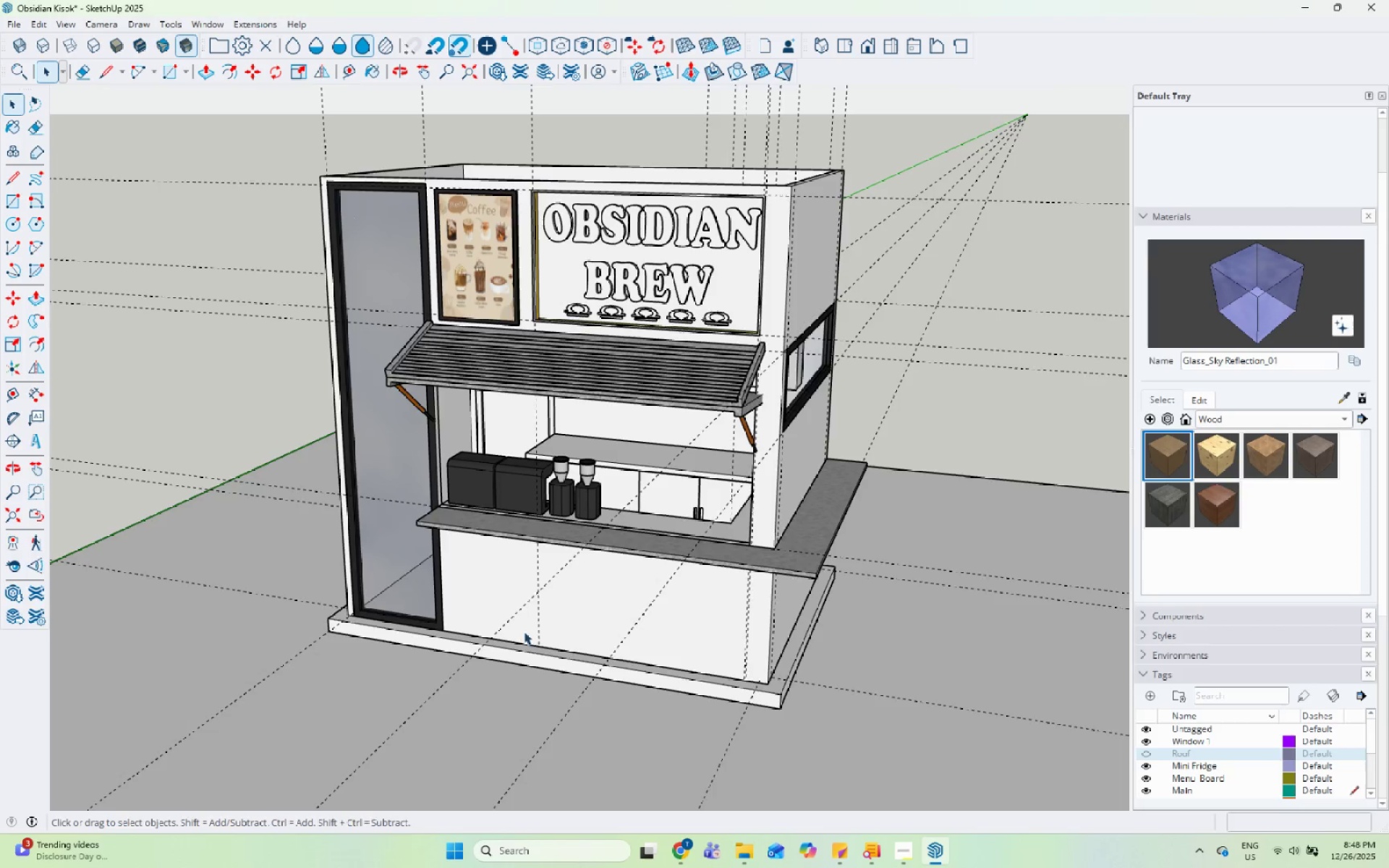 
key(Control+S)
 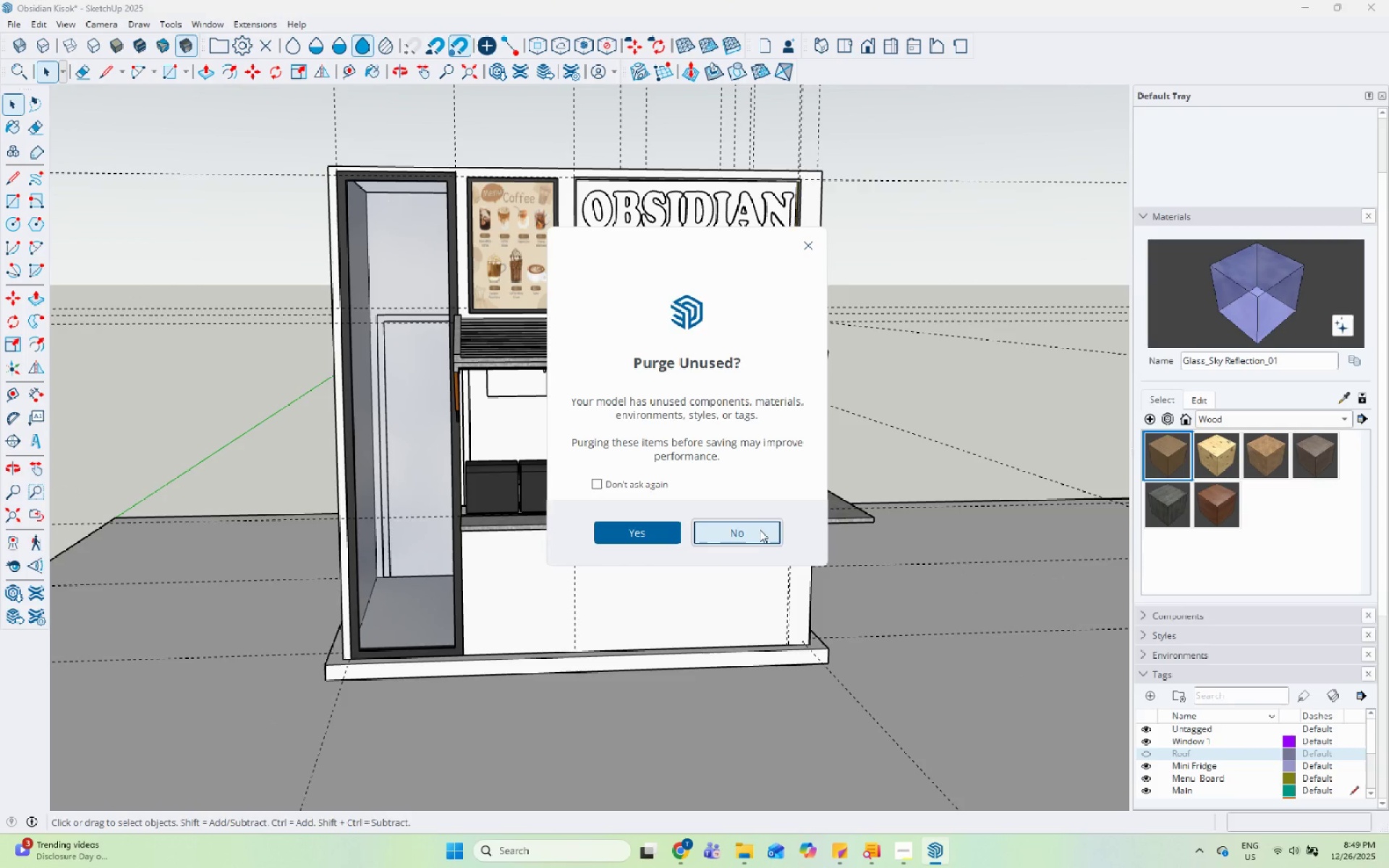 
left_click([760, 529])
 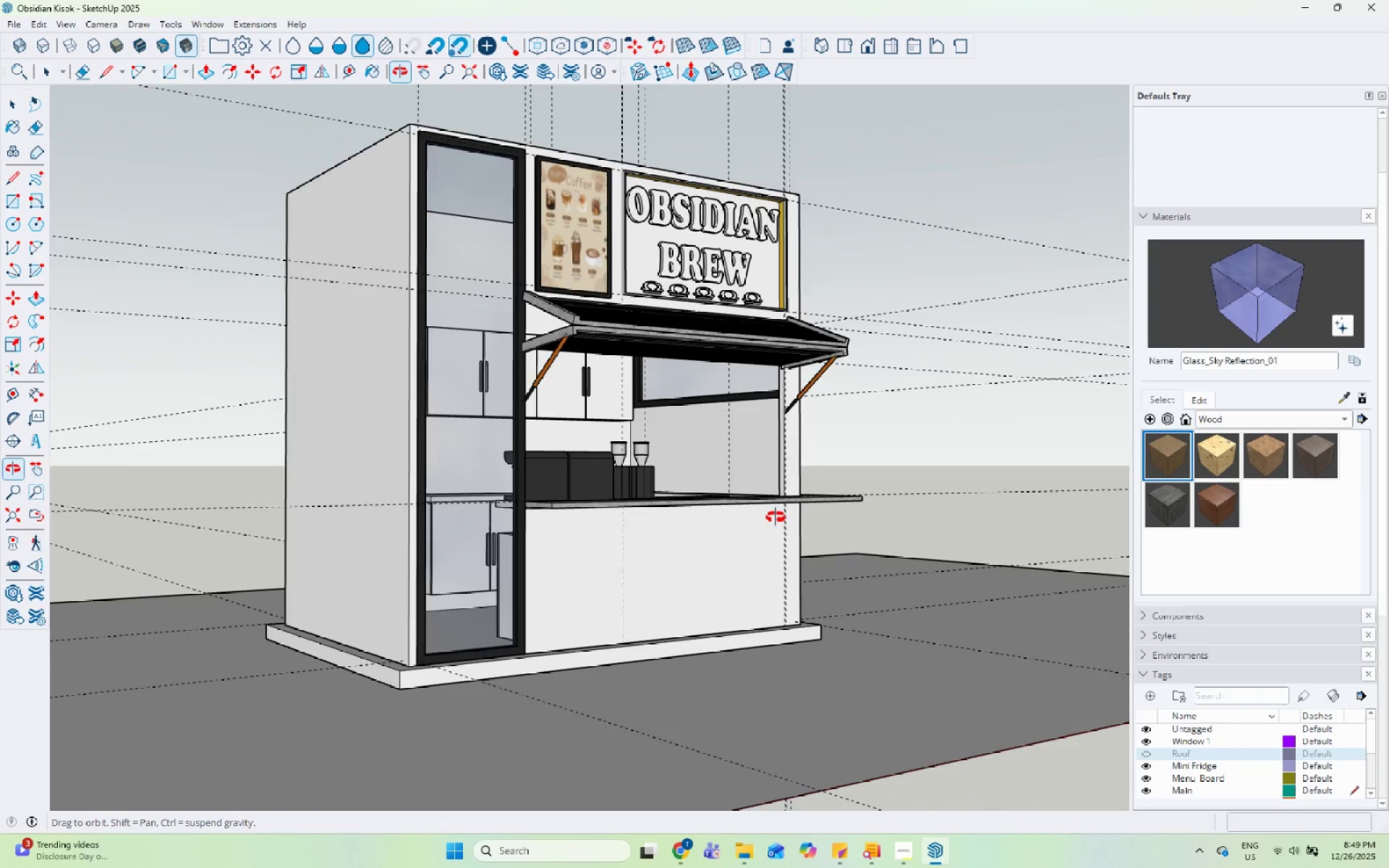 
scroll: coordinate [715, 548], scroll_direction: up, amount: 4.0
 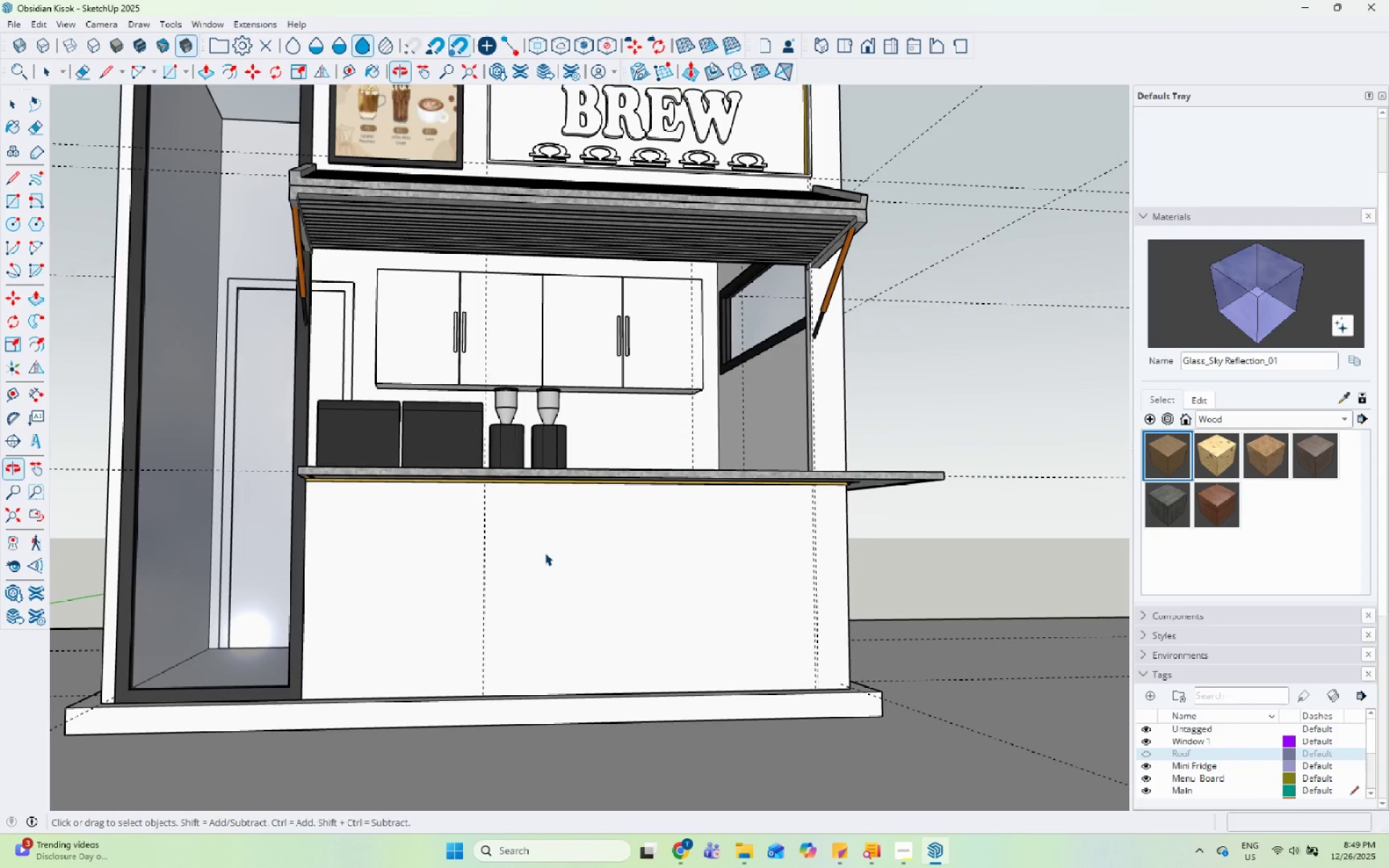 
scroll: coordinate [647, 273], scroll_direction: down, amount: 11.0
 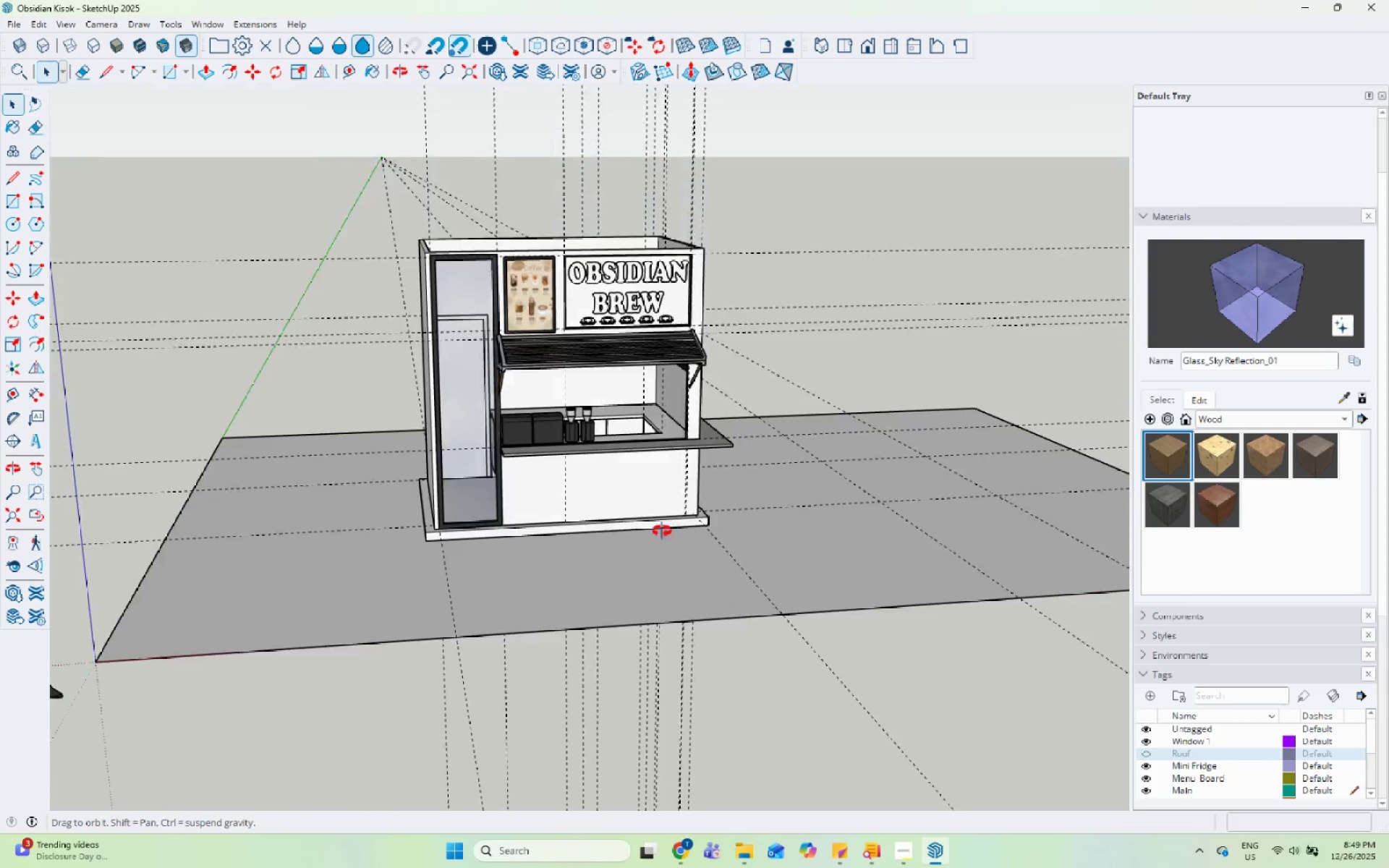 
double_click([538, 499])
 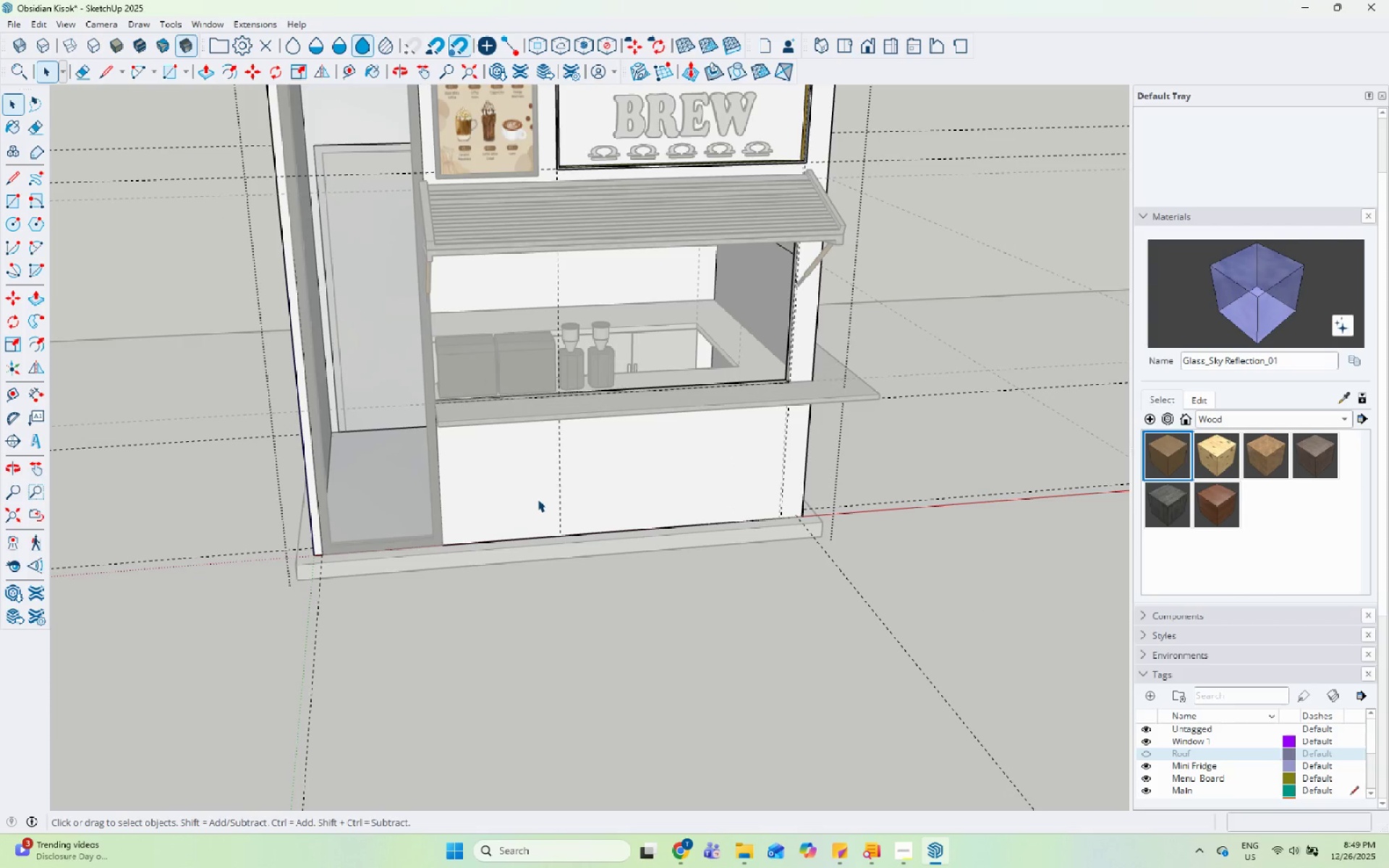 
scroll: coordinate [559, 511], scroll_direction: up, amount: 6.0
 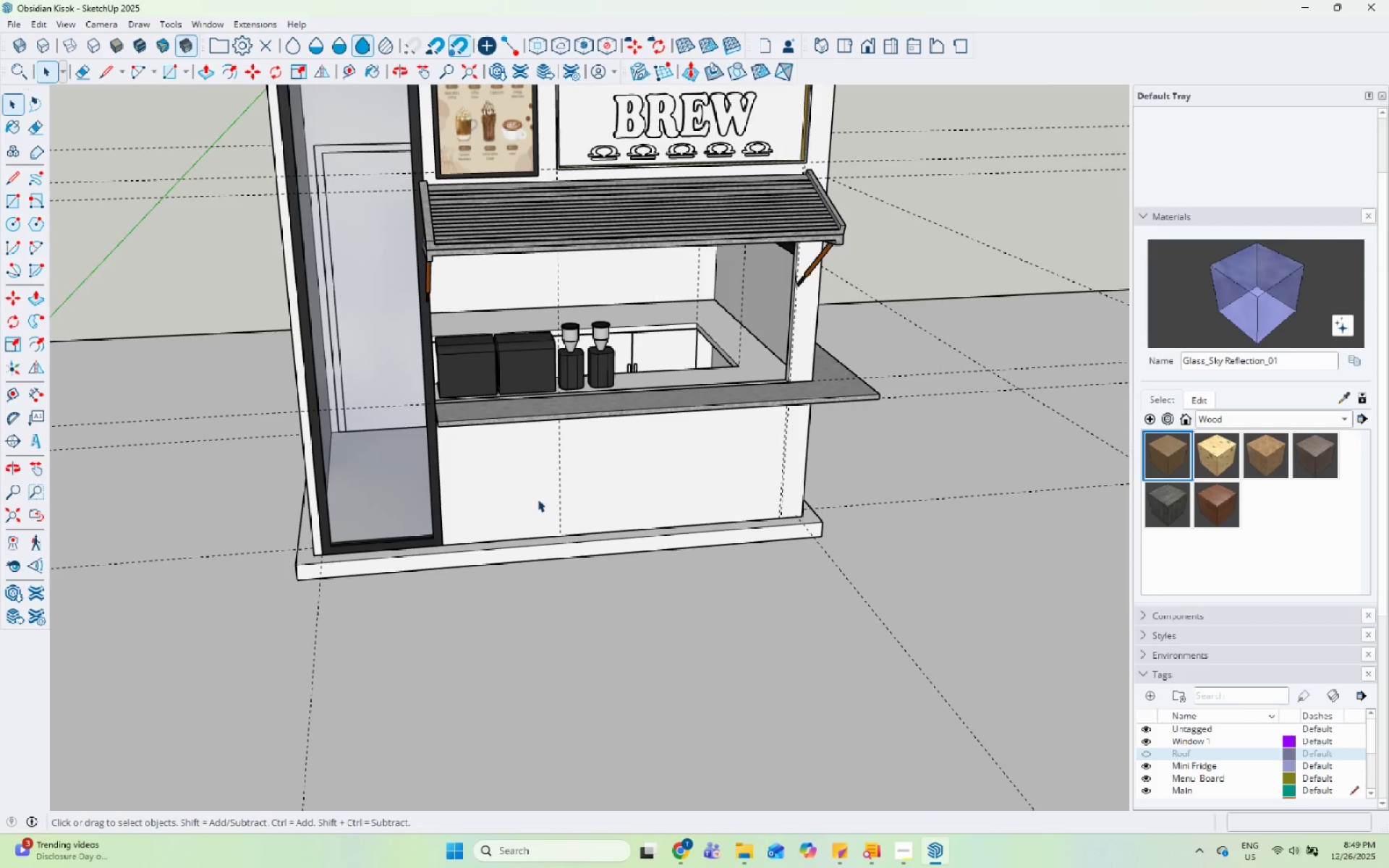 
triple_click([538, 499])
 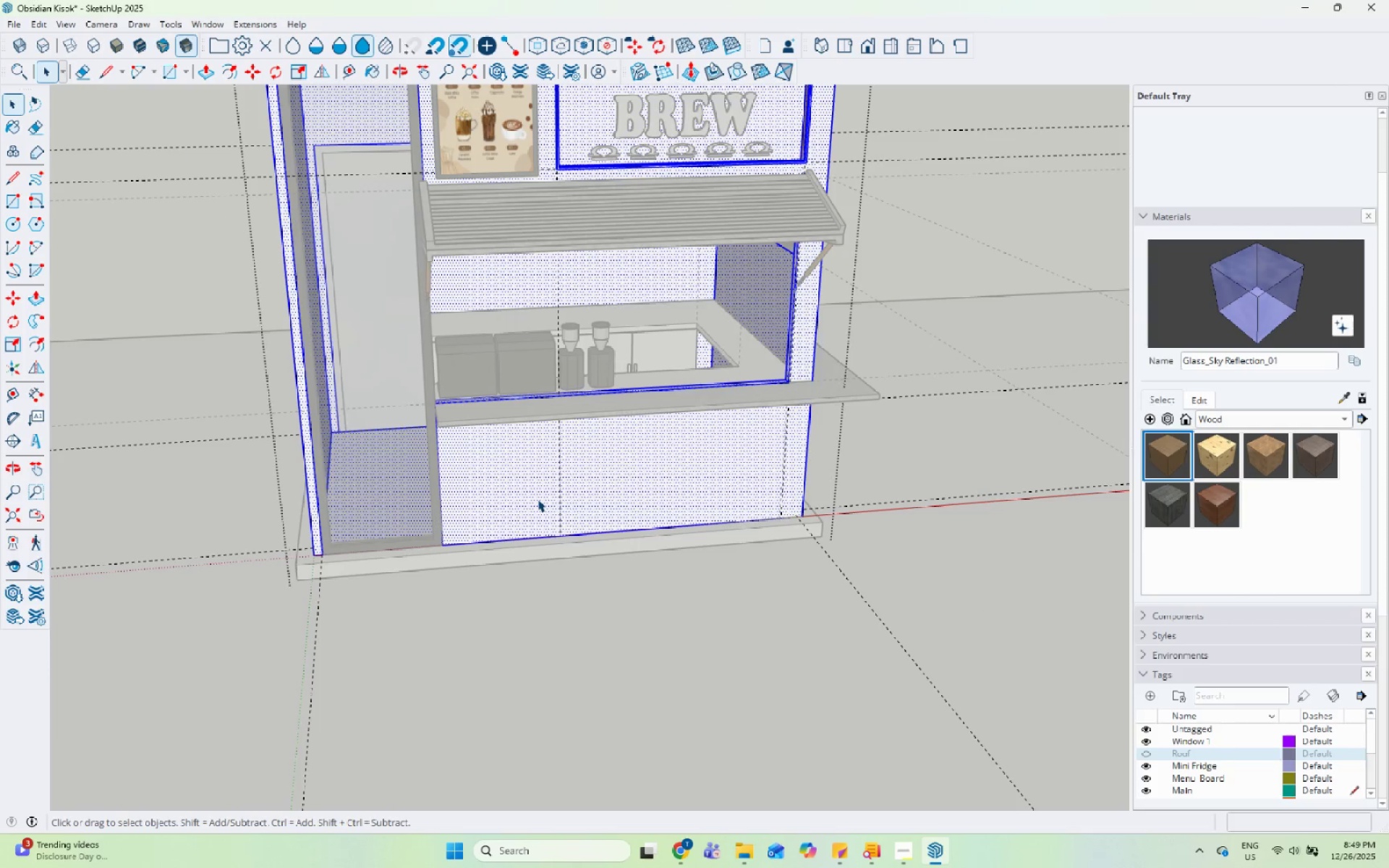 
key(Escape)
 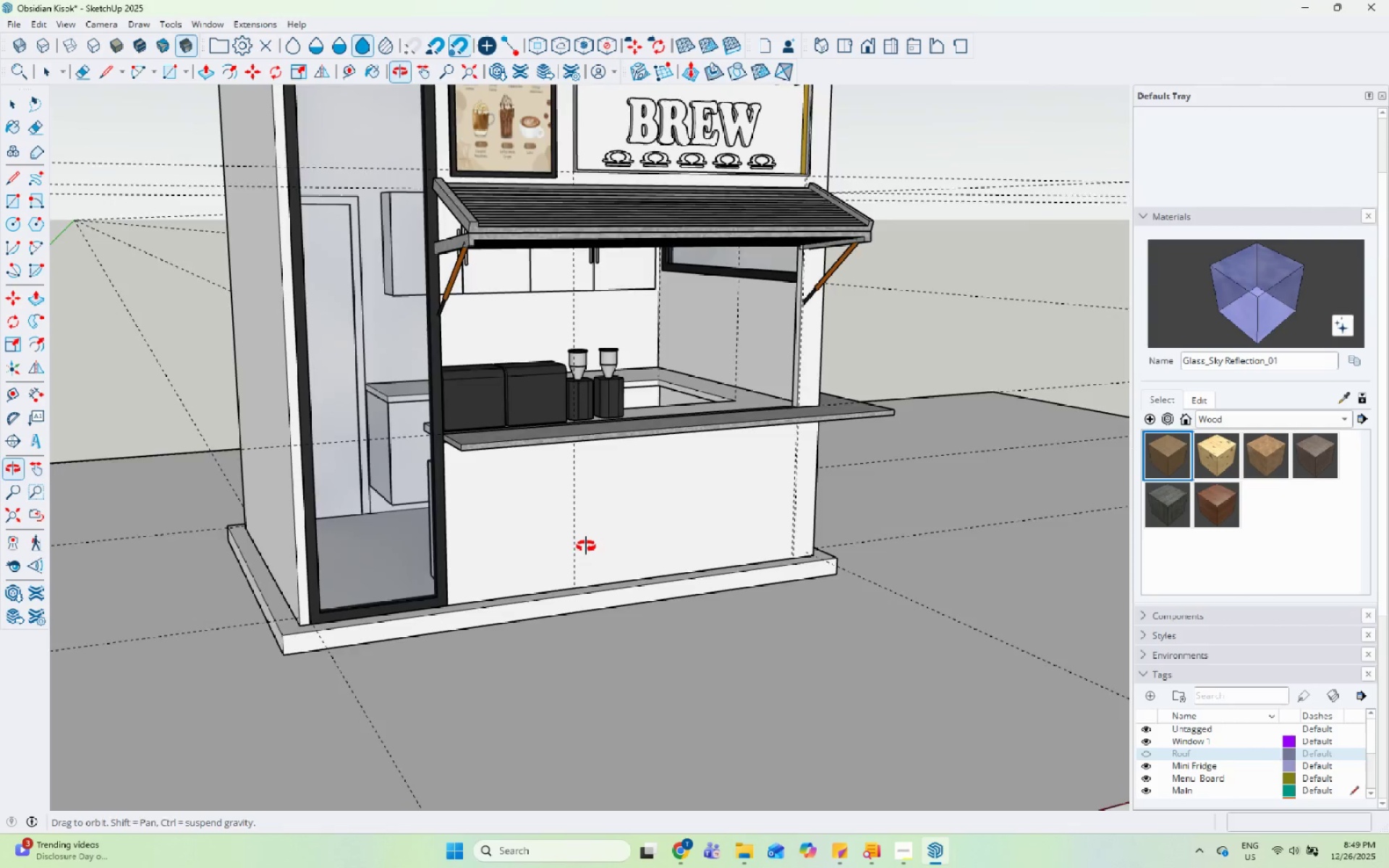 
scroll: coordinate [512, 702], scroll_direction: none, amount: 0.0
 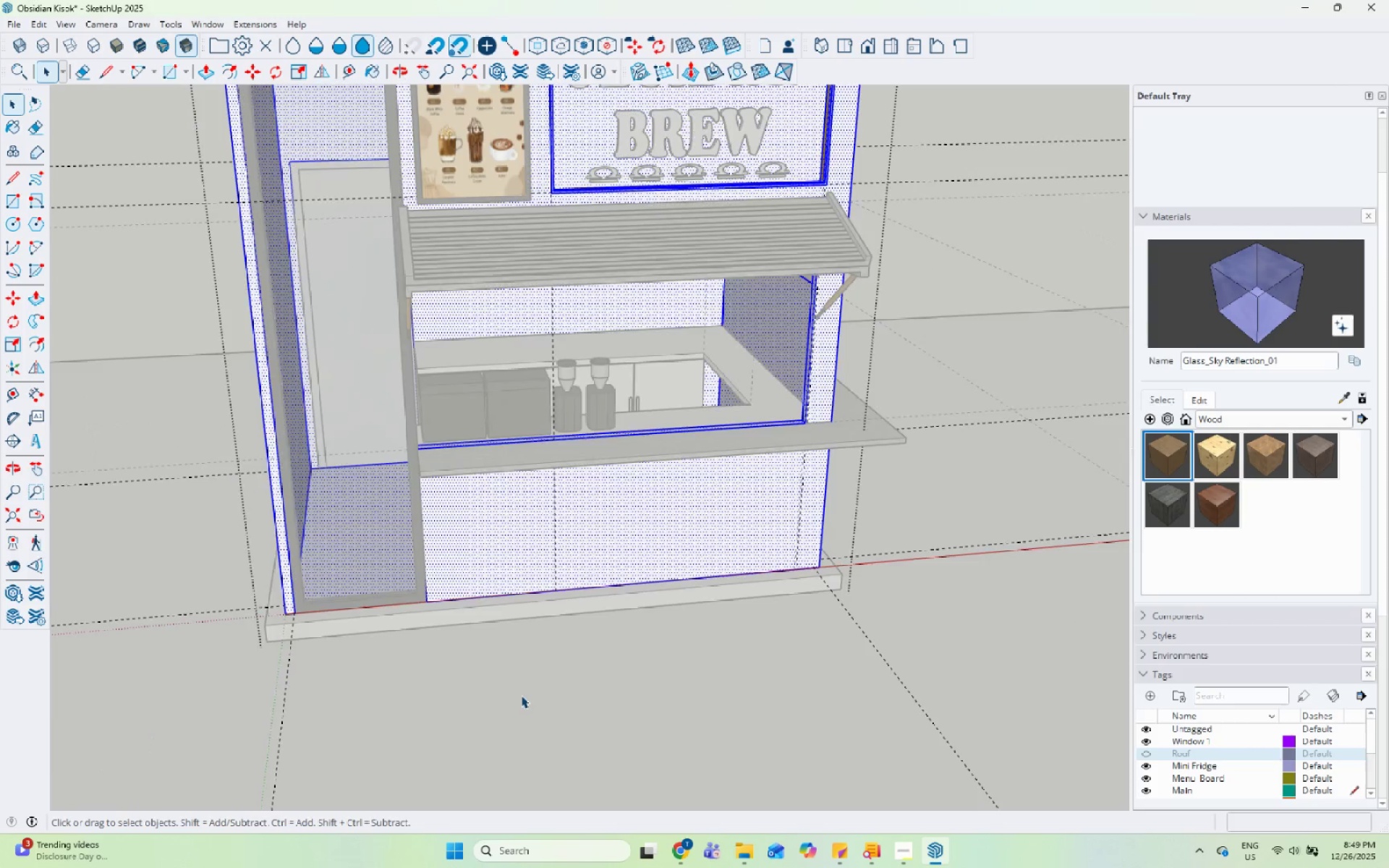 
scroll: coordinate [458, 728], scroll_direction: up, amount: 20.0
 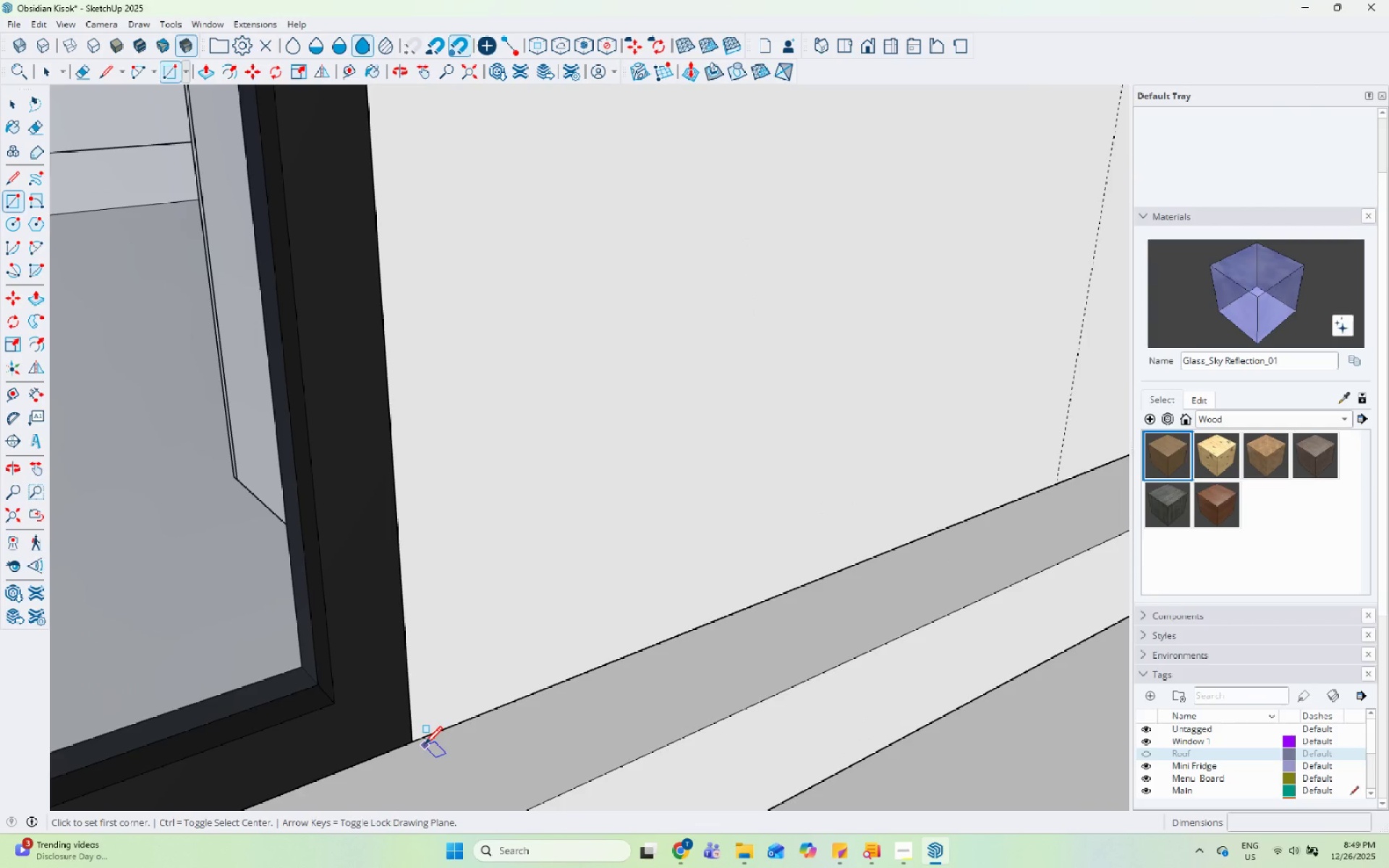 
left_click([421, 745])
 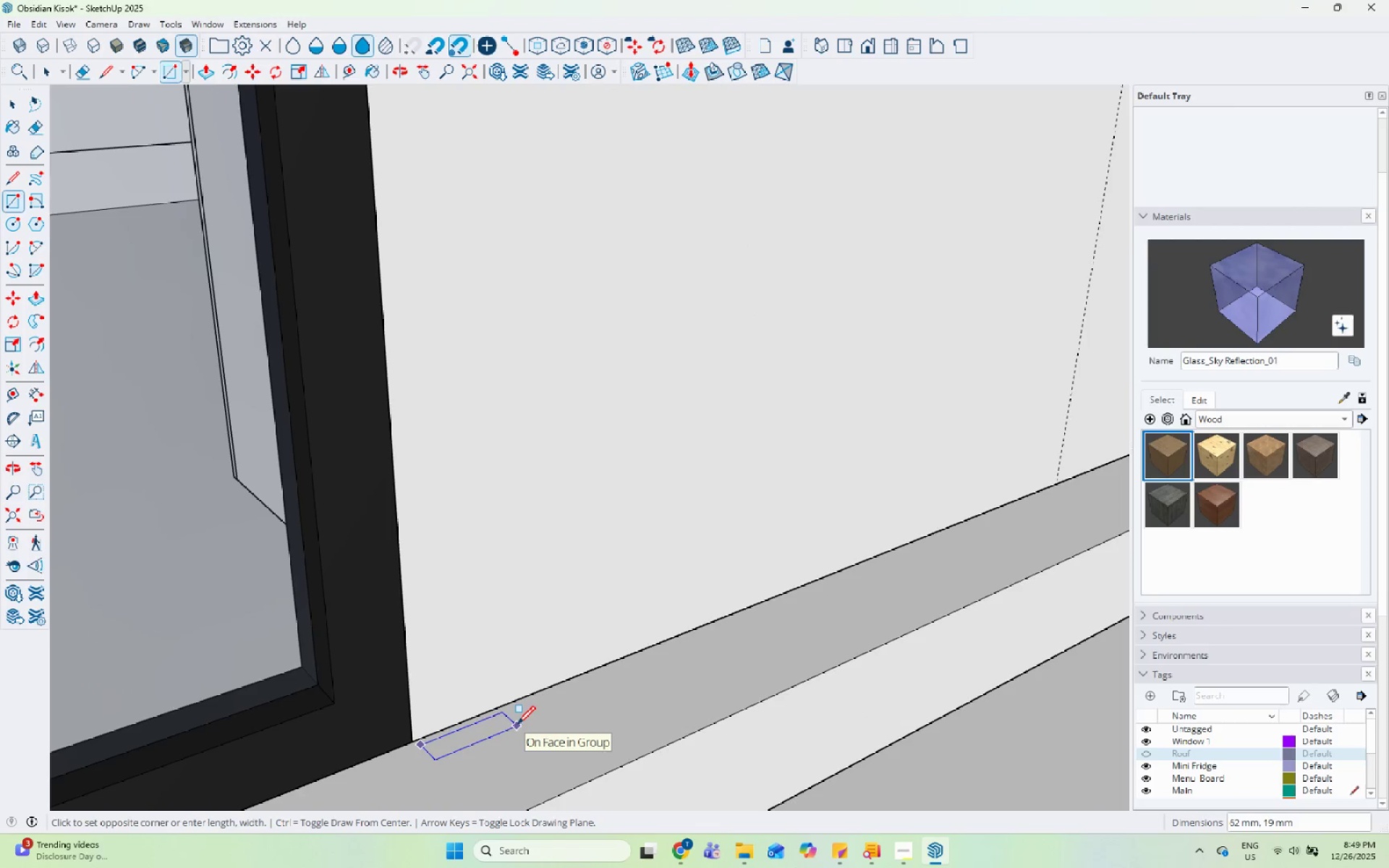 
key(Numpad6)
 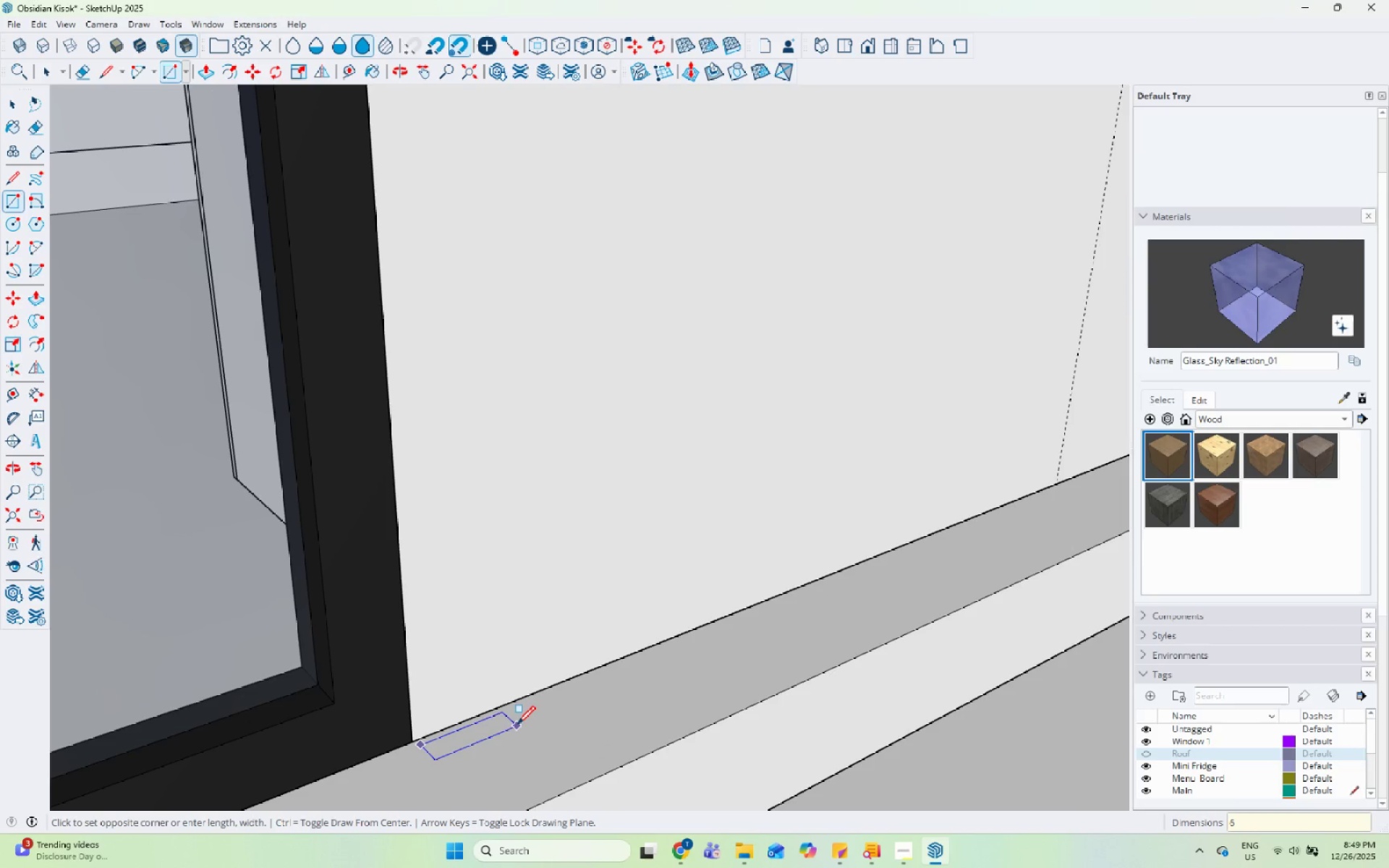 
key(Numpad0)
 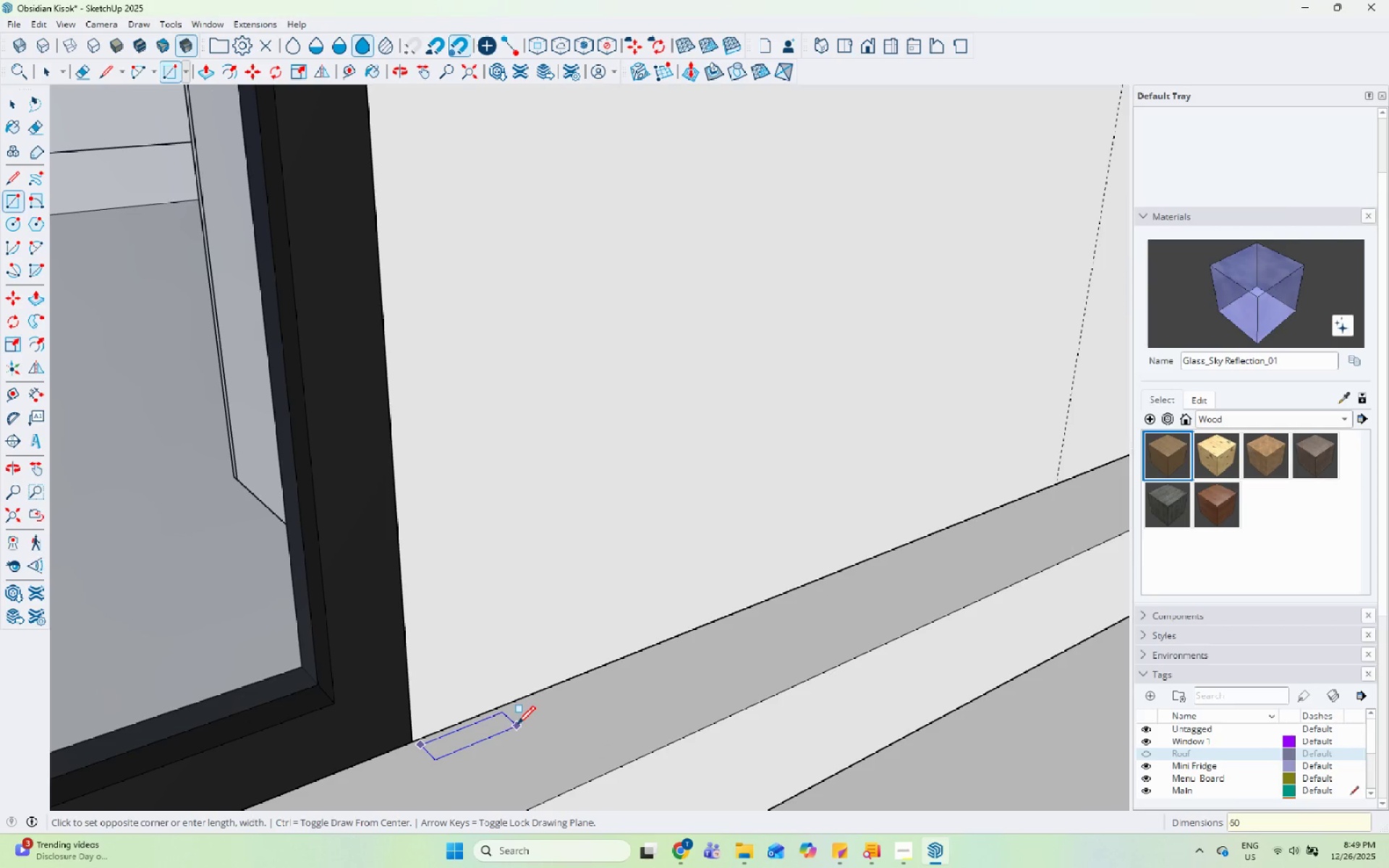 
key(Comma)
 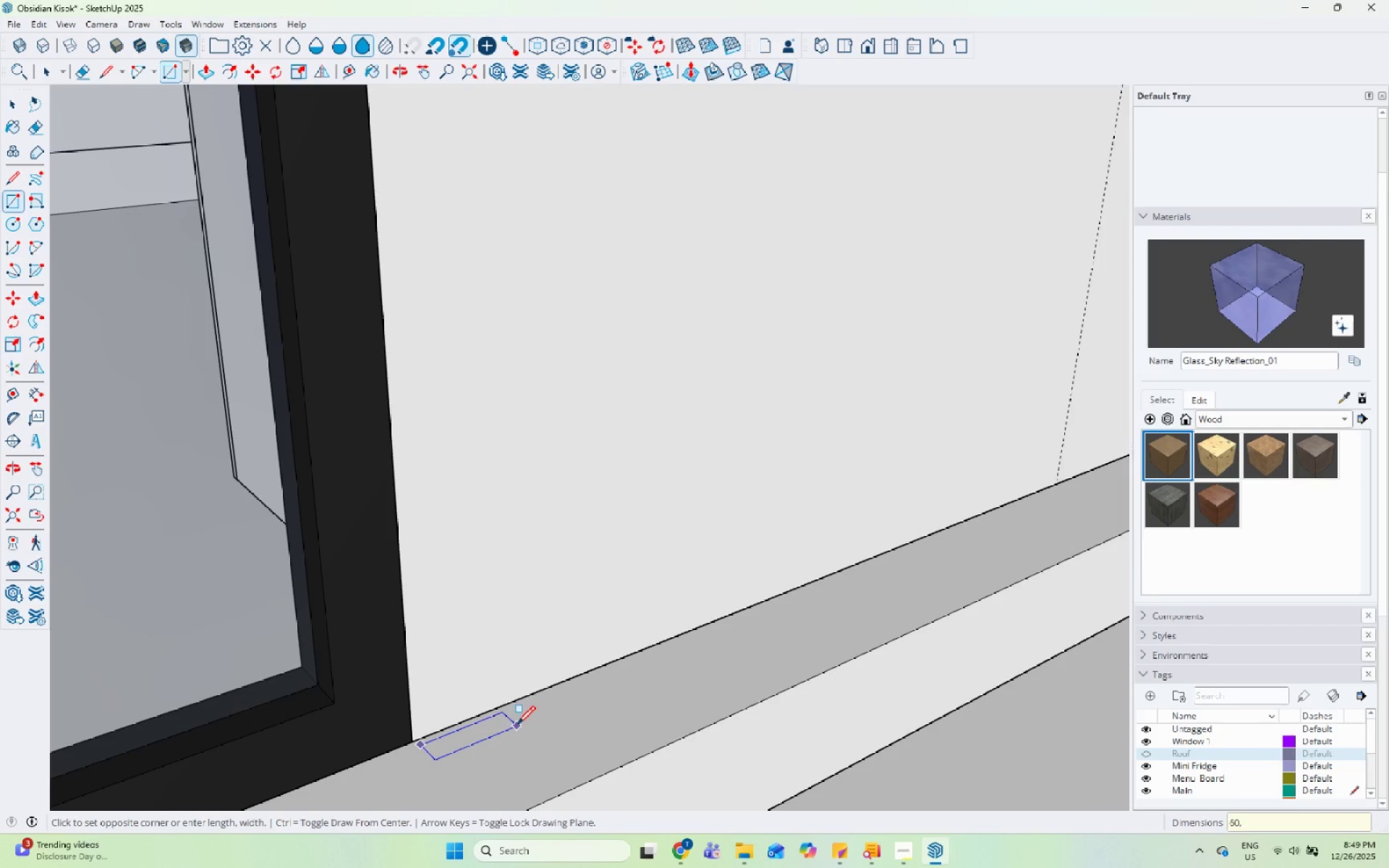 
key(Numpad2)
 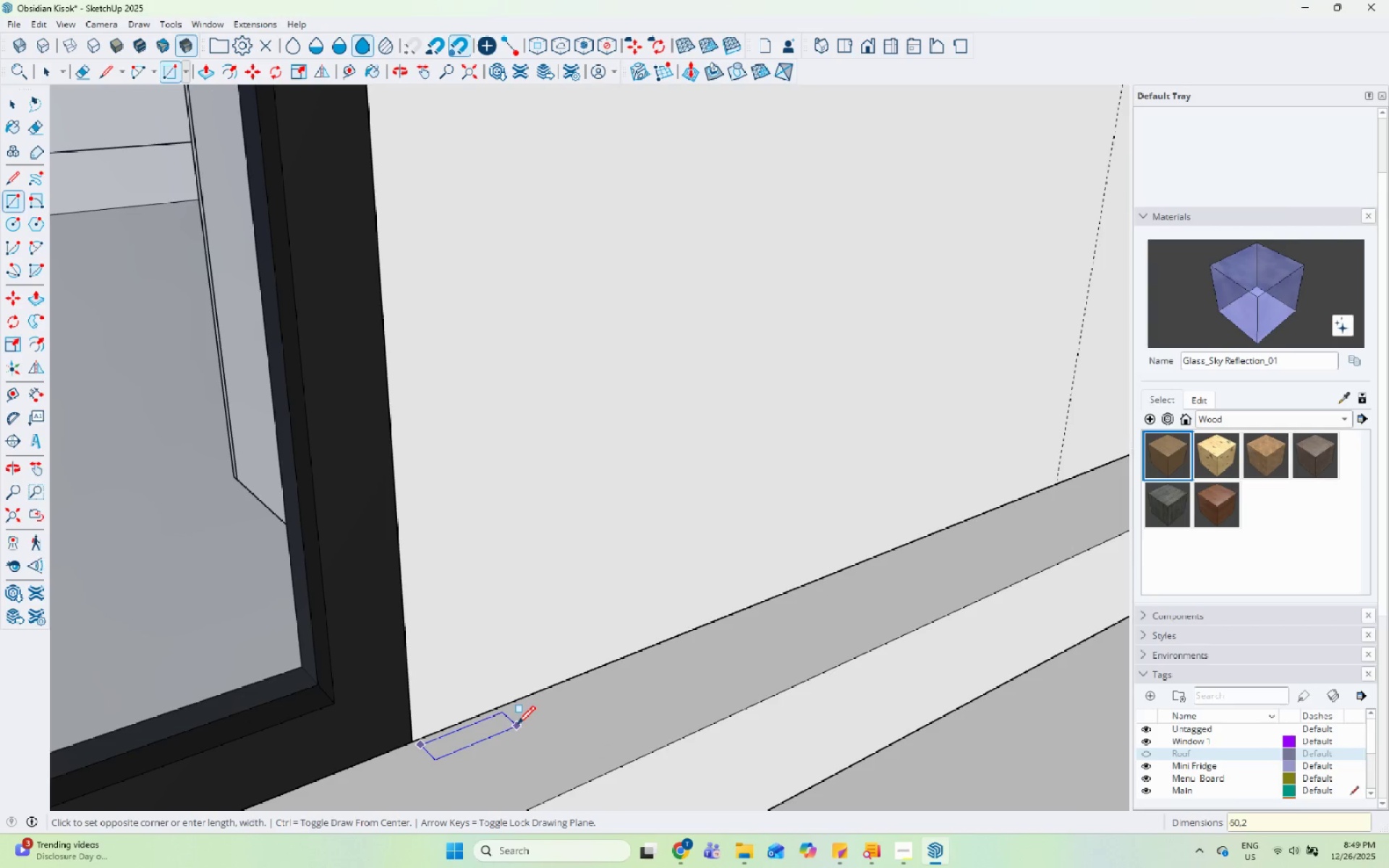 
key(Numpad0)
 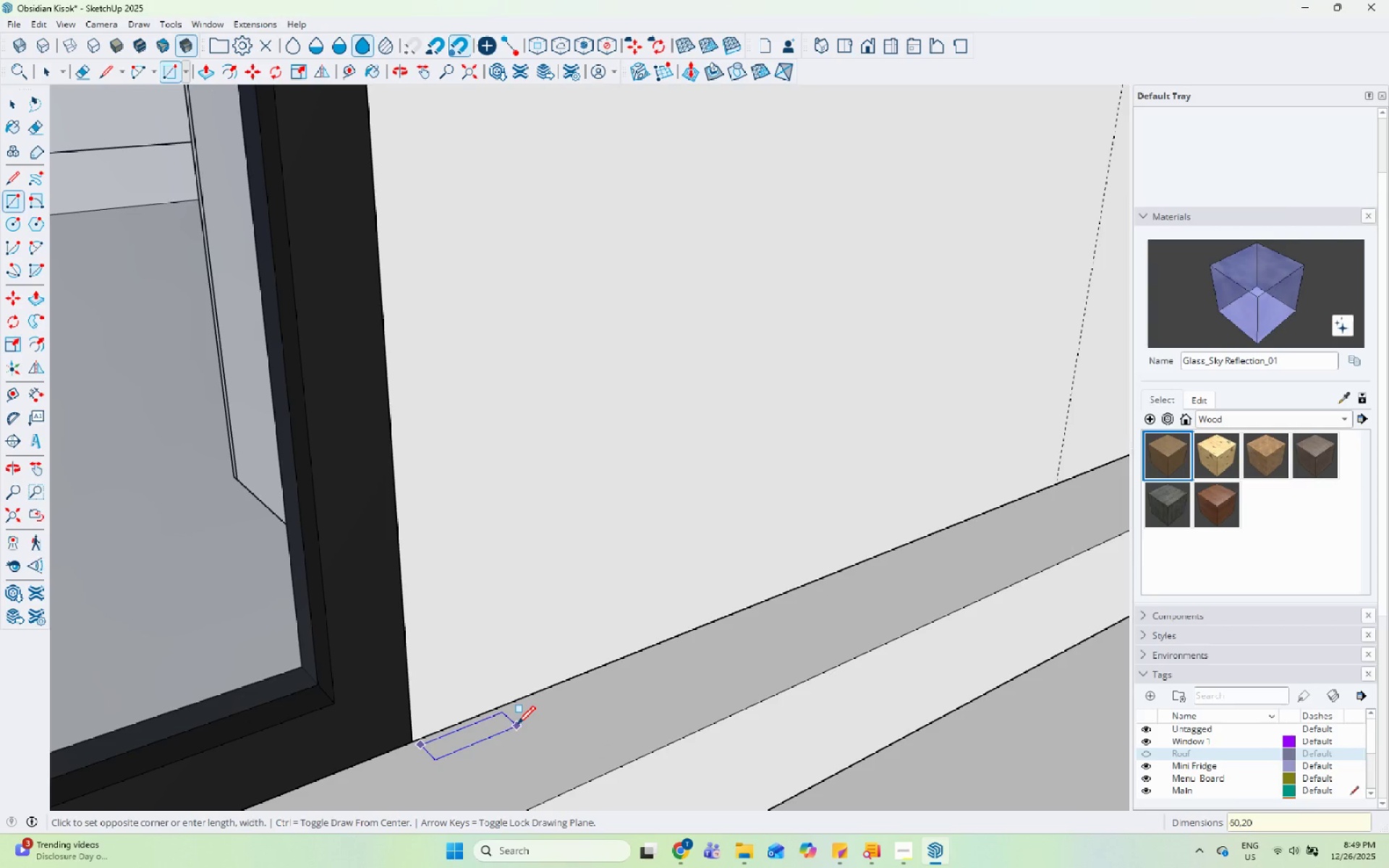 
key(Enter)
 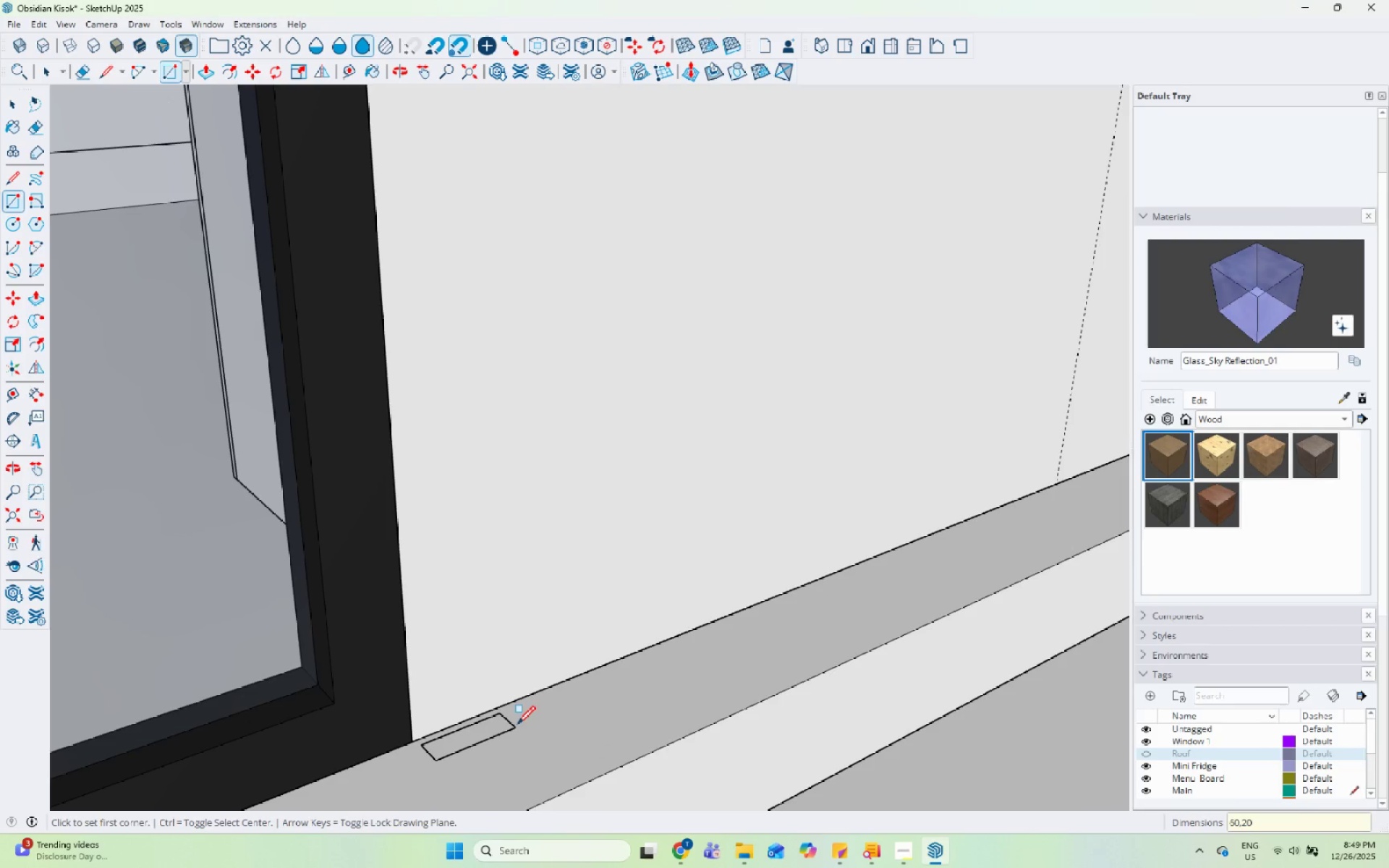 
key(Space)
 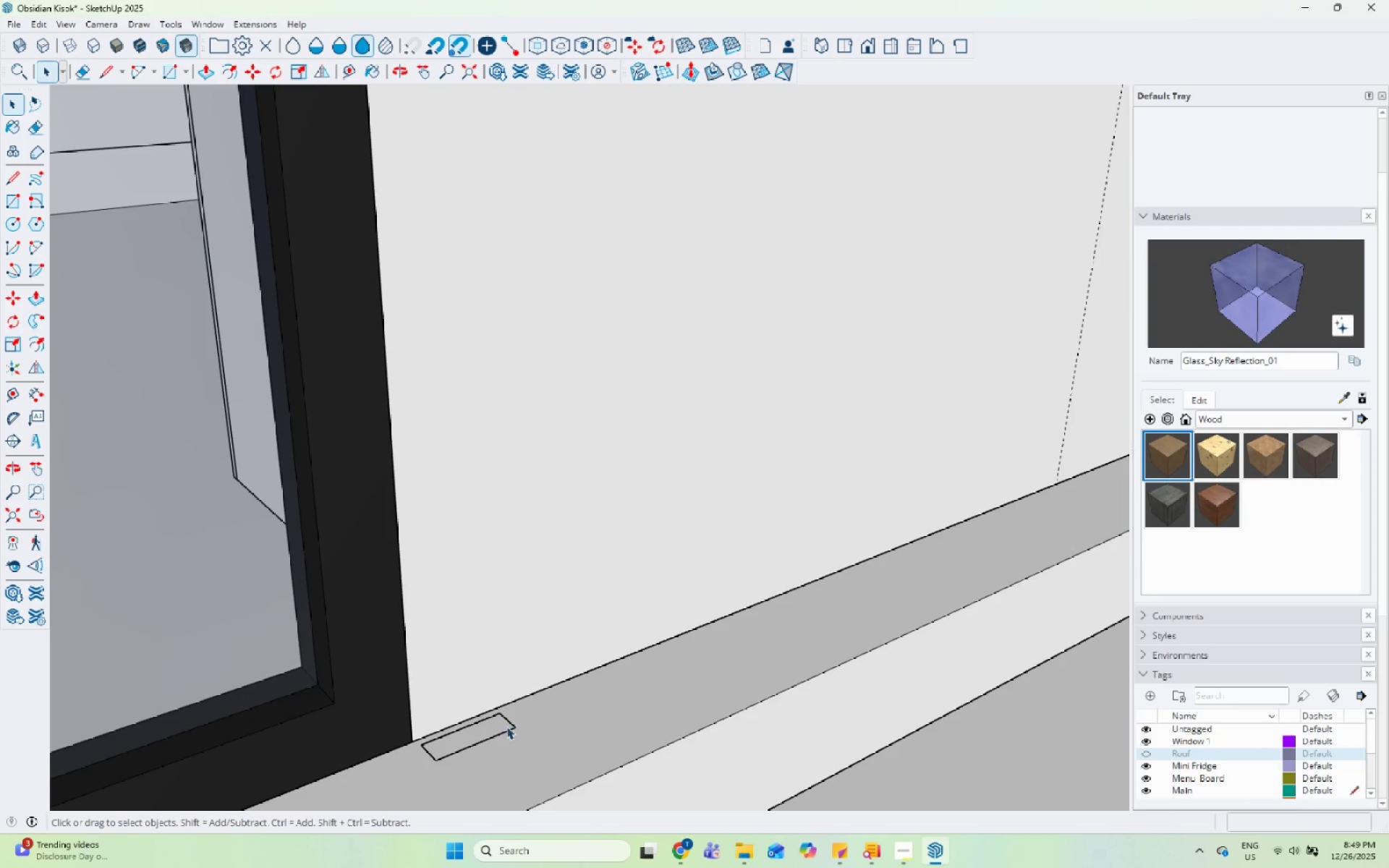 
left_click([494, 727])
 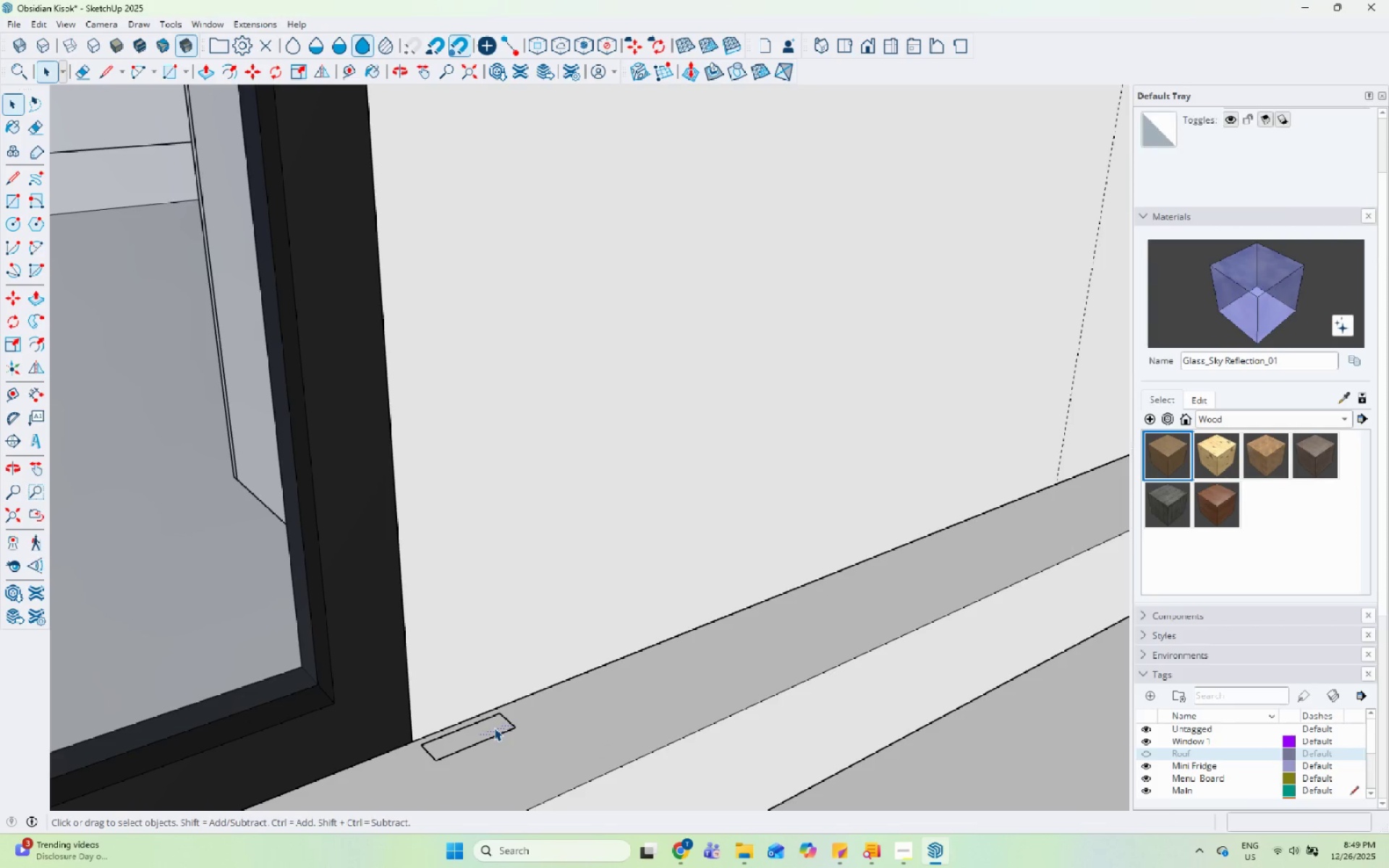 
key(P)
 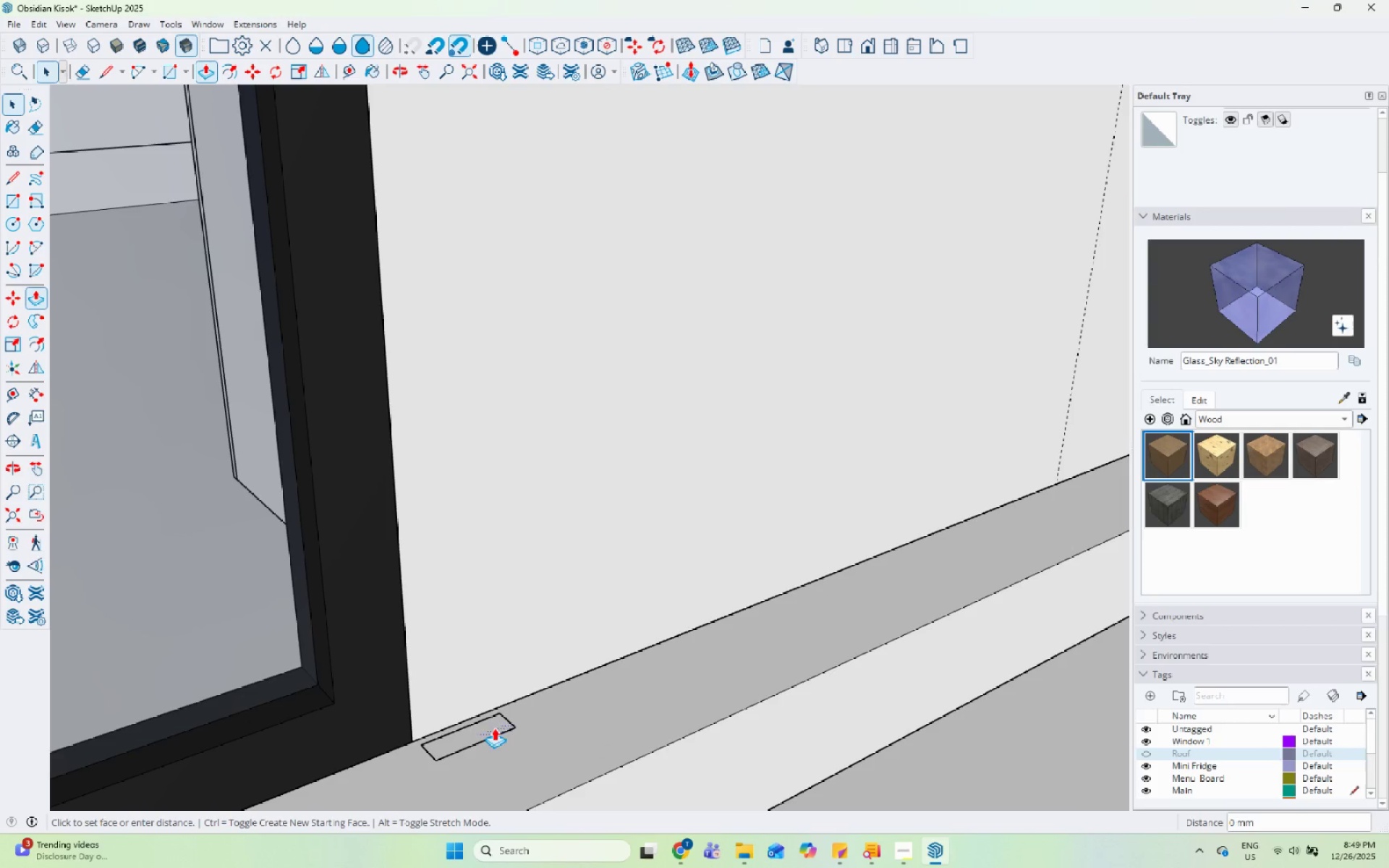 
left_click([494, 728])
 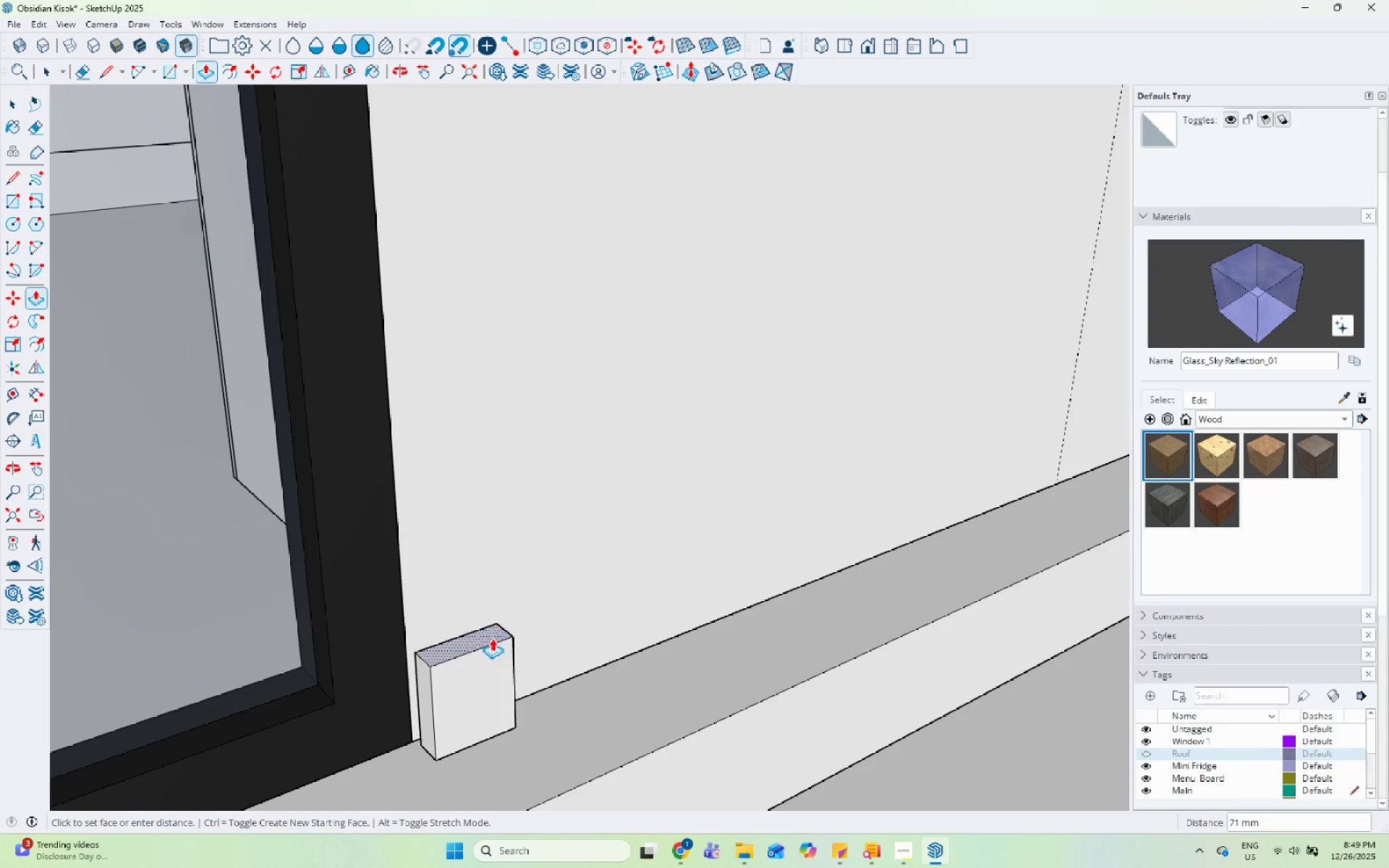 
scroll: coordinate [489, 689], scroll_direction: down, amount: 16.0
 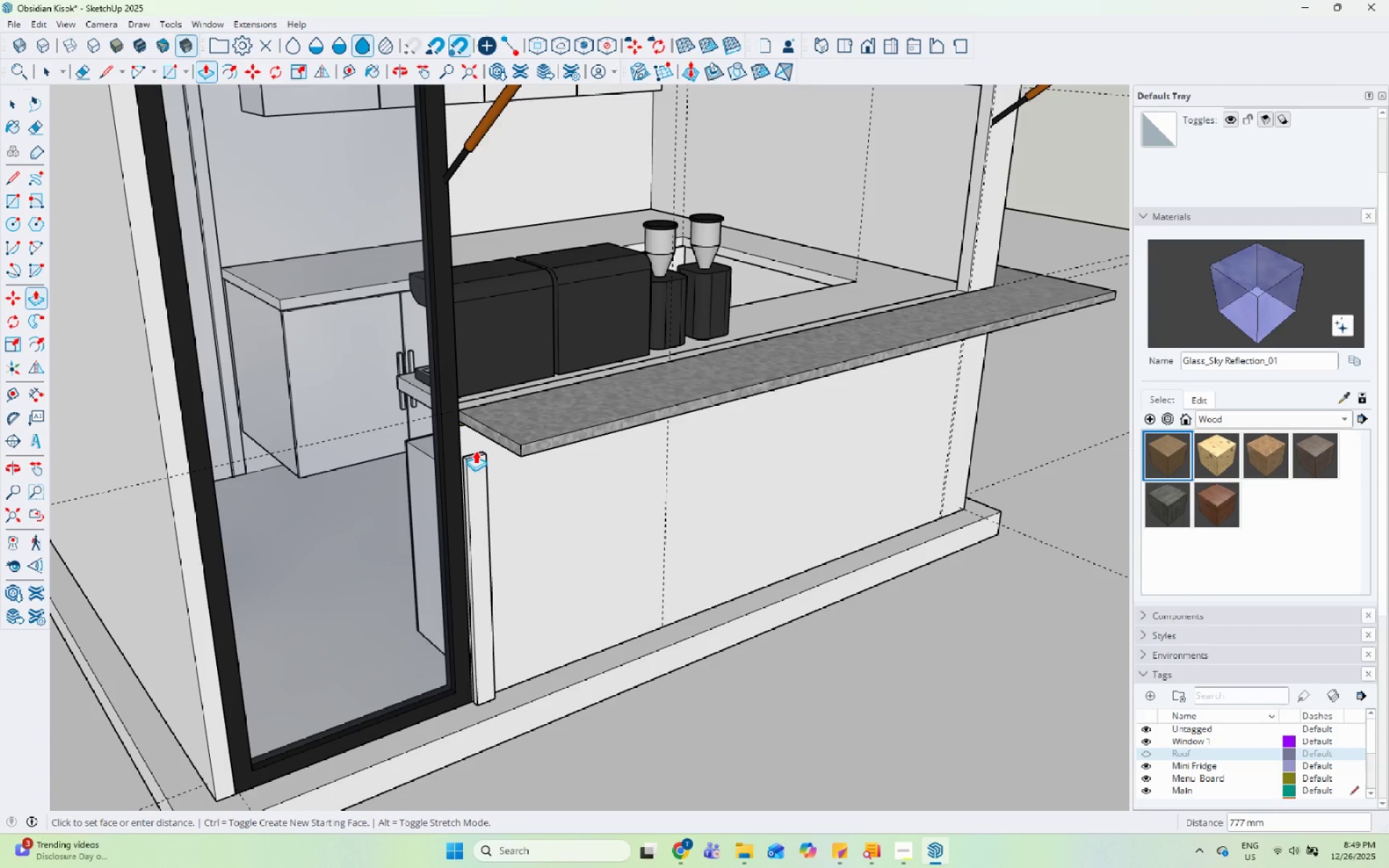 
scroll: coordinate [469, 436], scroll_direction: up, amount: 9.0
 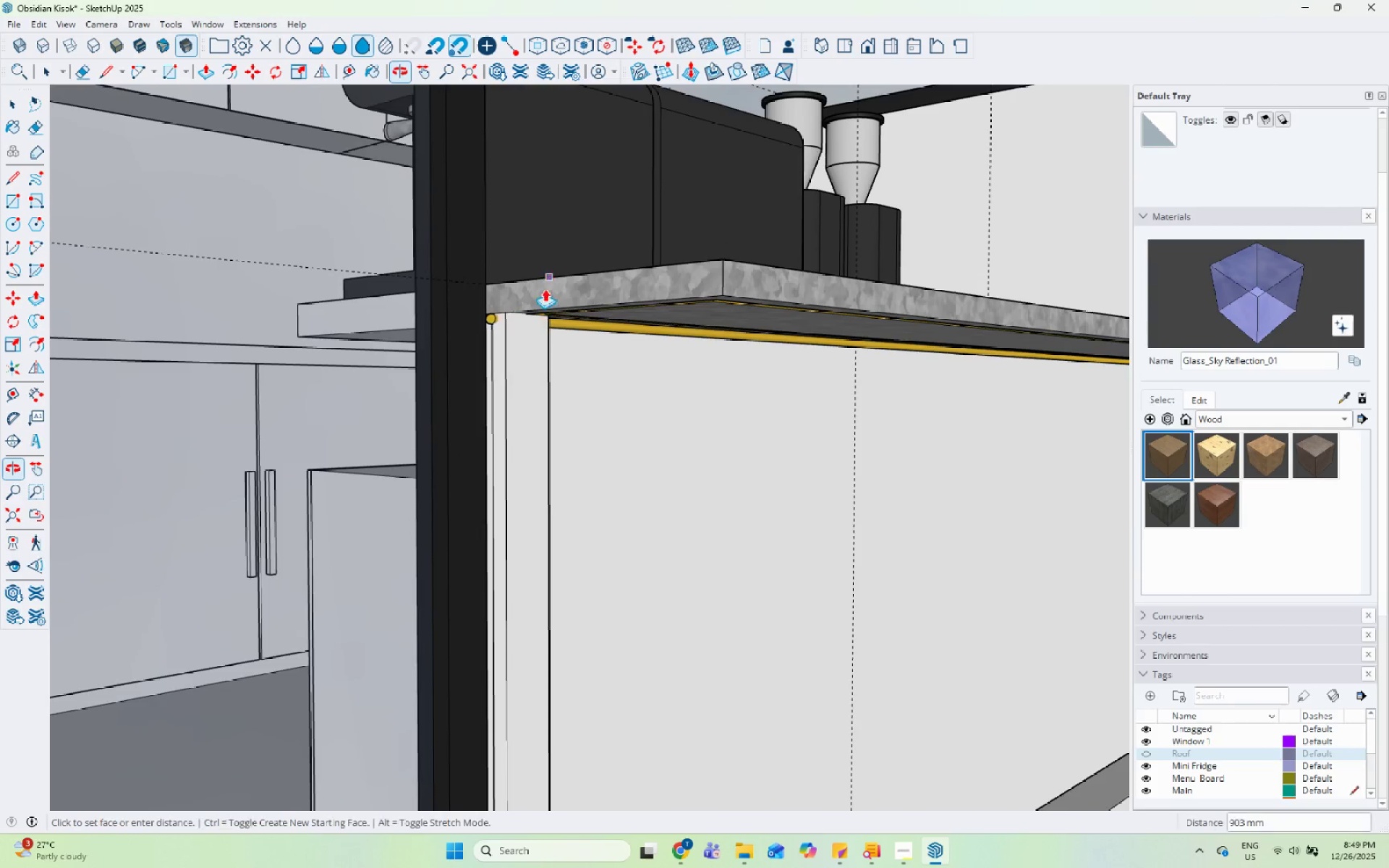 
left_click([509, 336])
 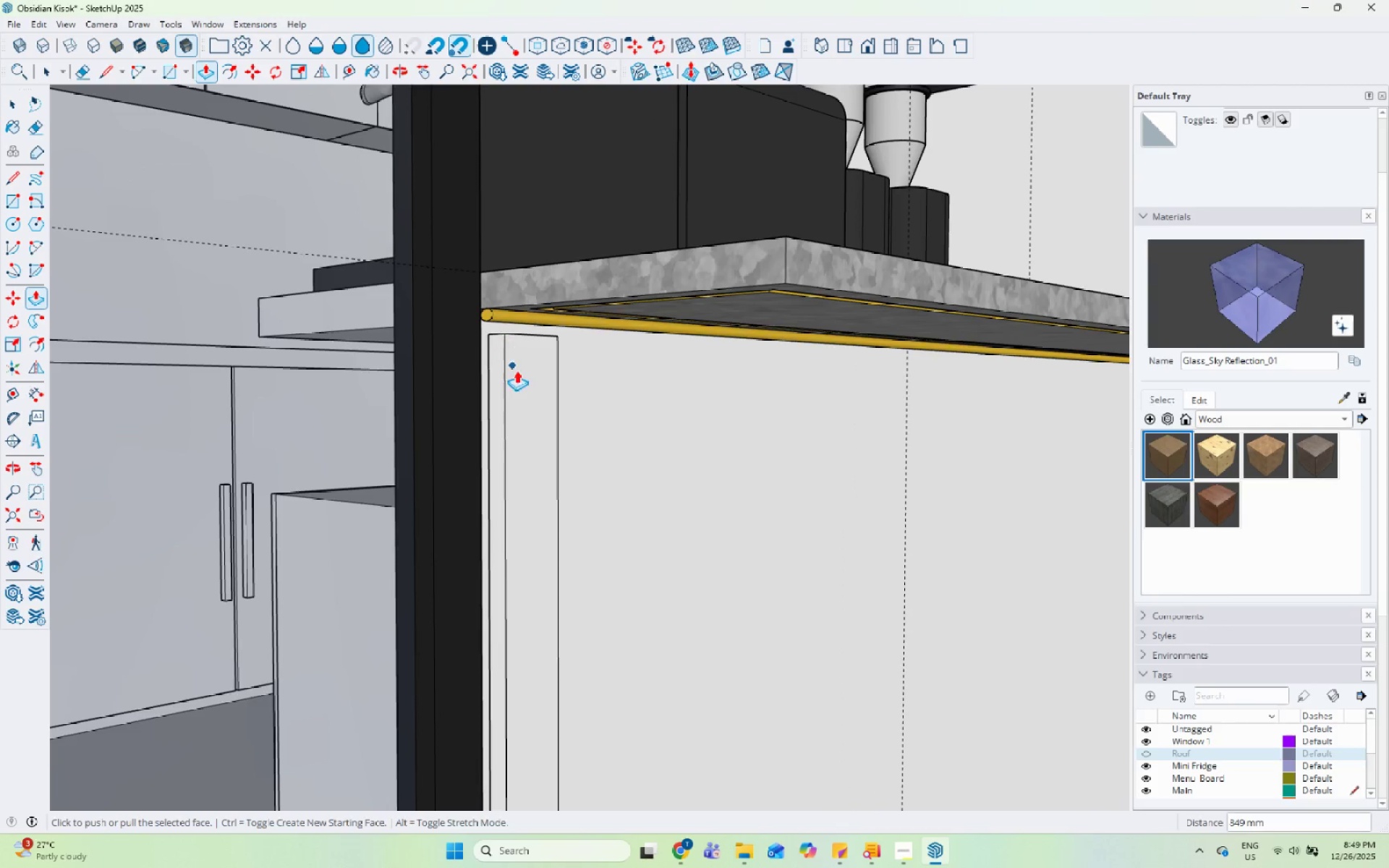 
scroll: coordinate [509, 336], scroll_direction: up, amount: 2.0
 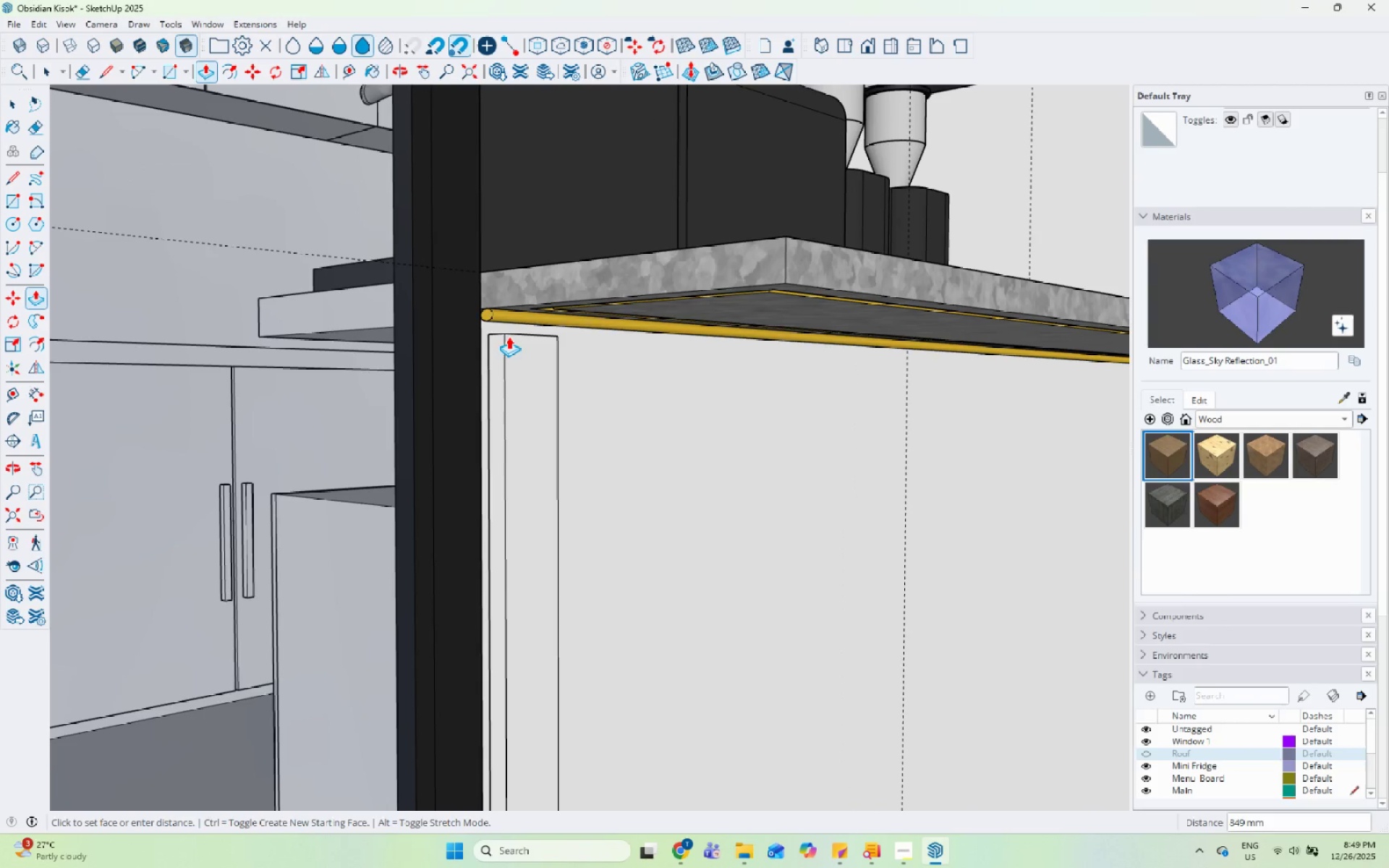 
key(Space)
 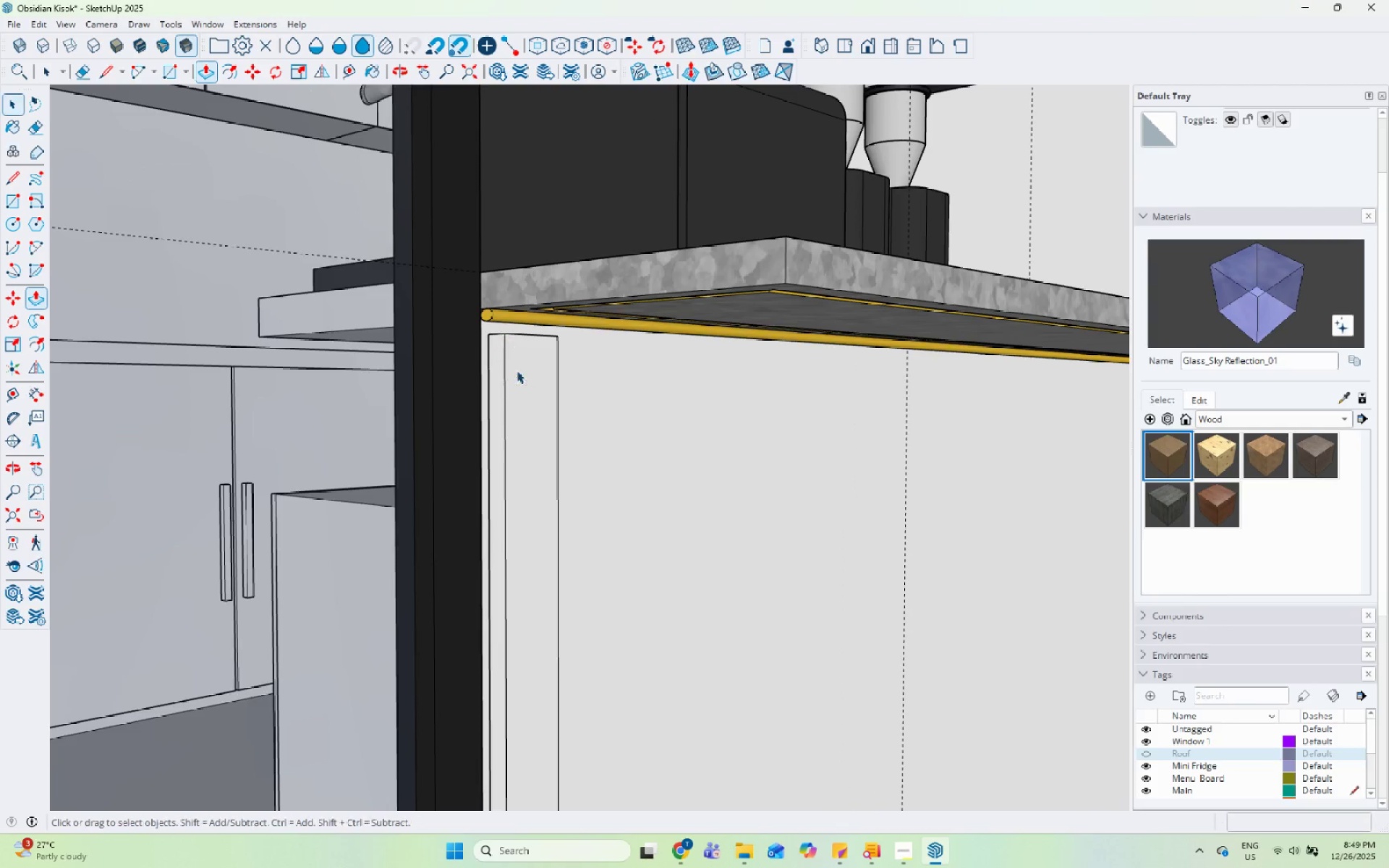 
double_click([524, 376])
 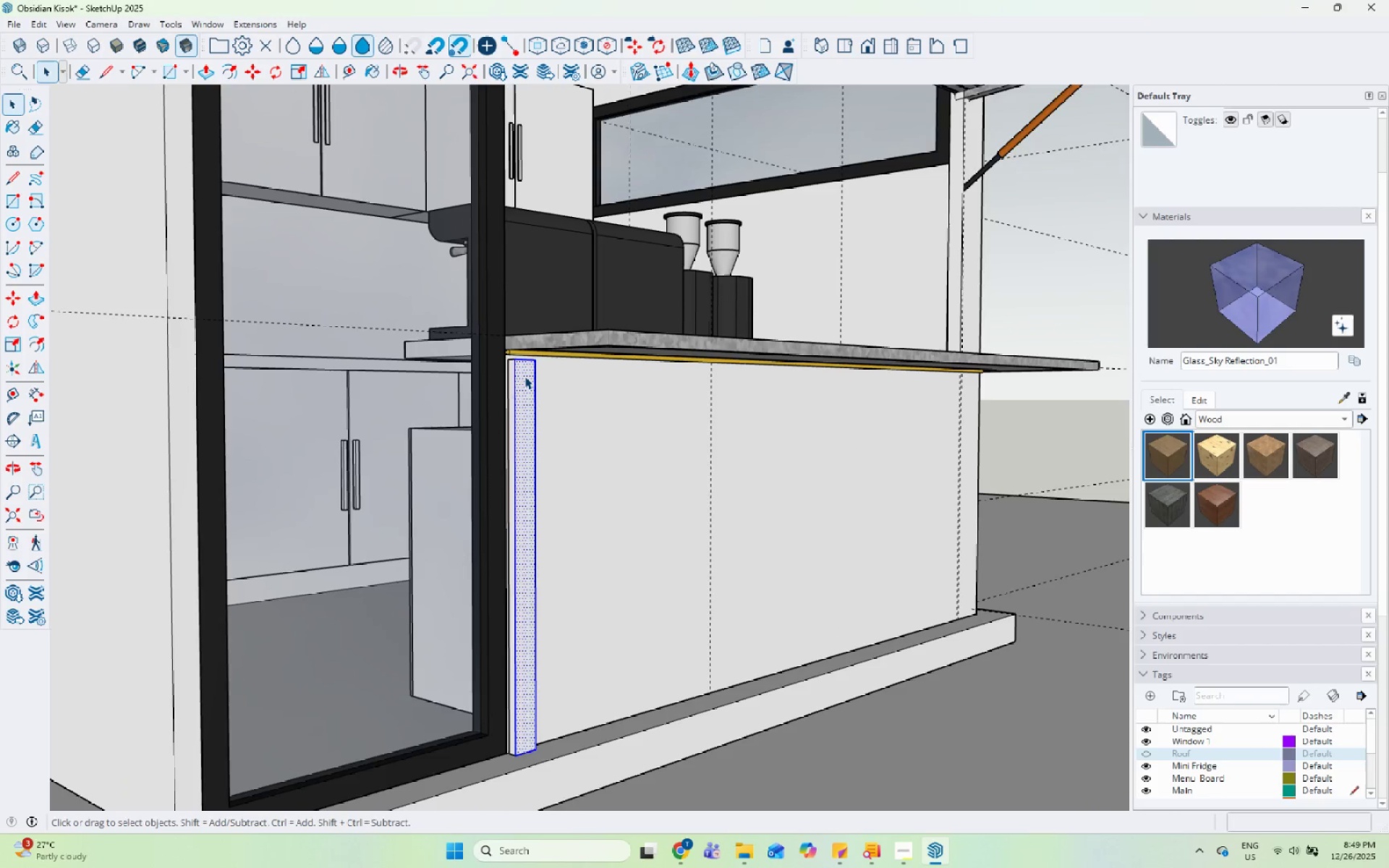 
triple_click([524, 376])
 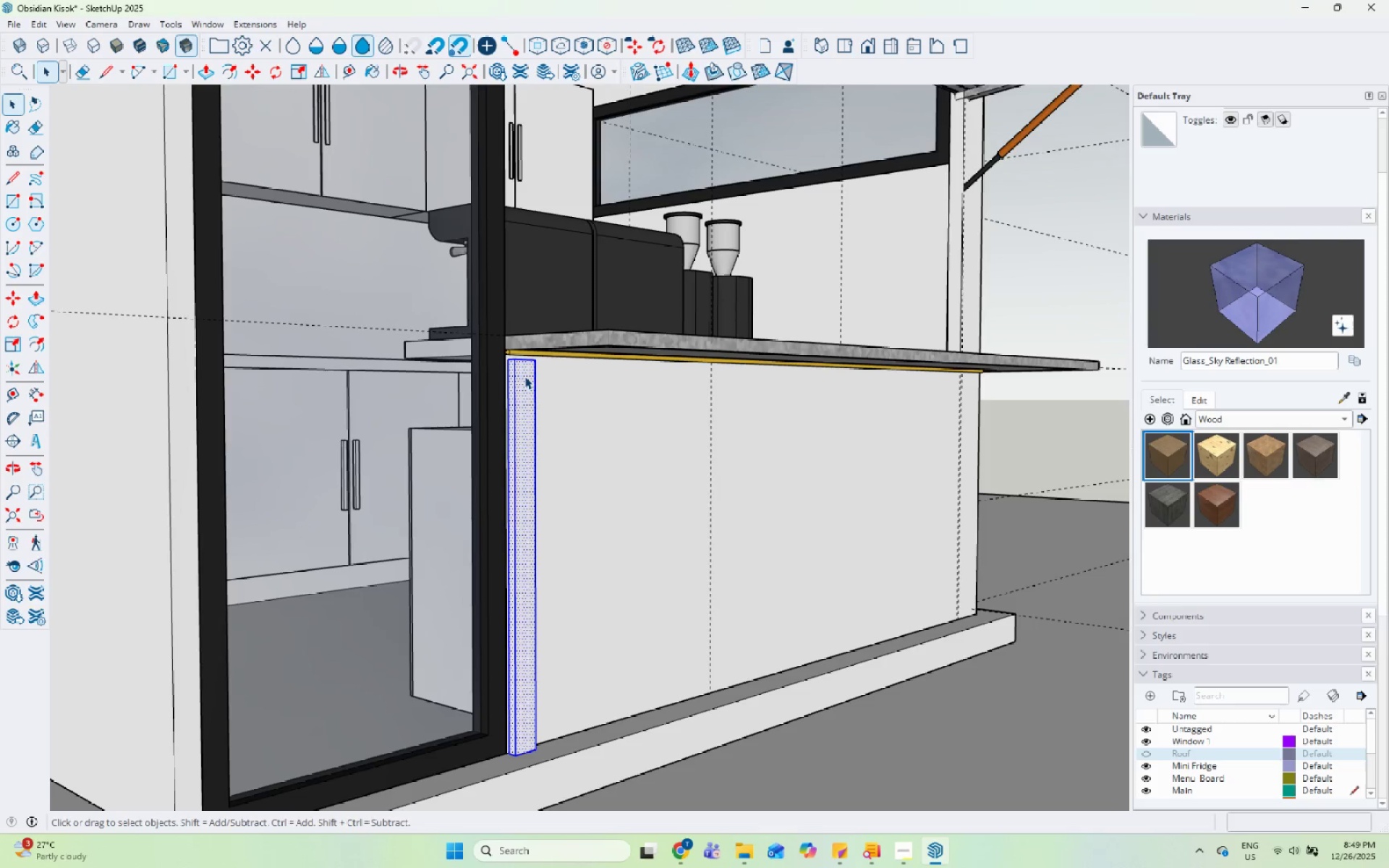 
scroll: coordinate [524, 378], scroll_direction: down, amount: 10.0
 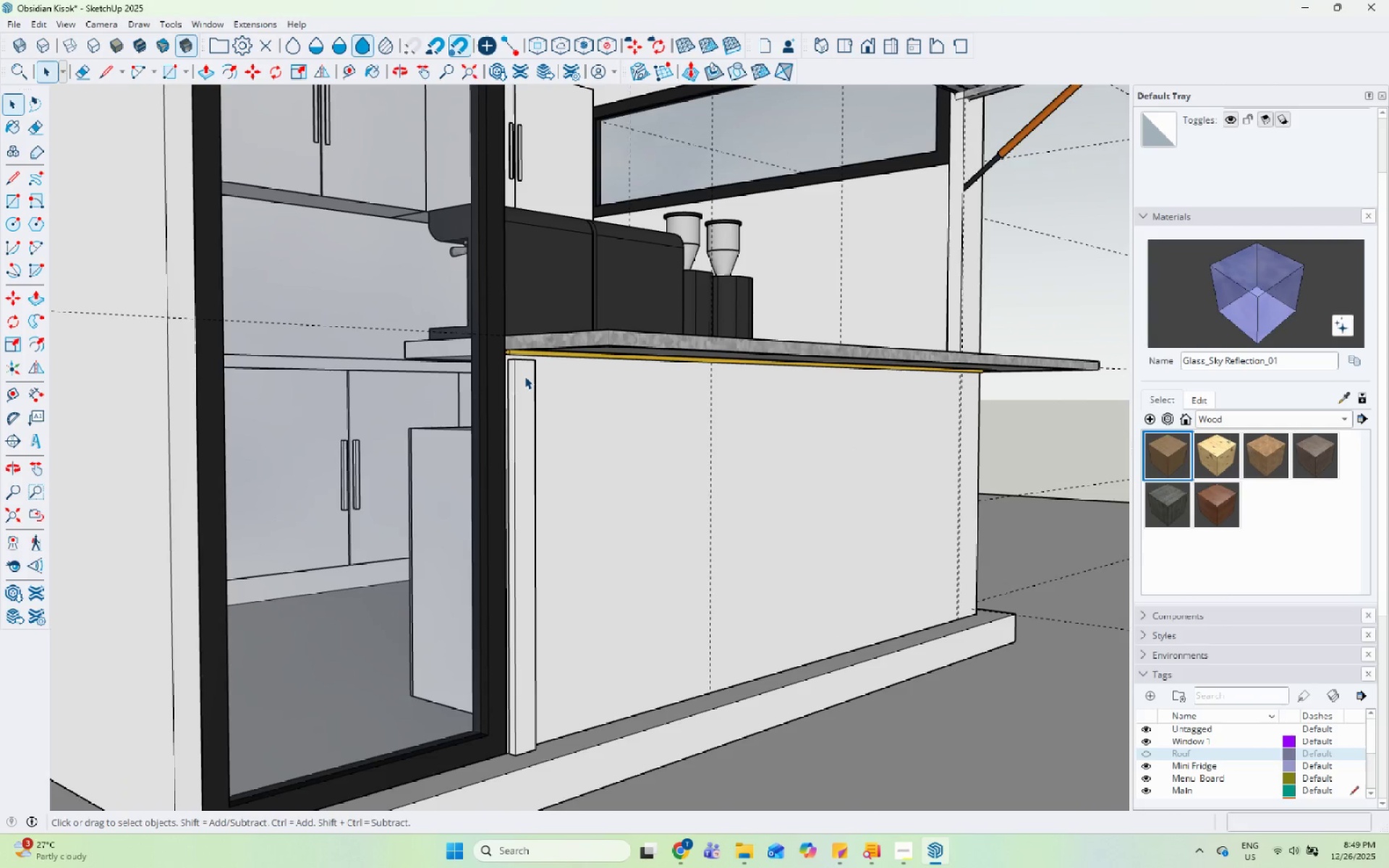 
right_click([524, 376])
 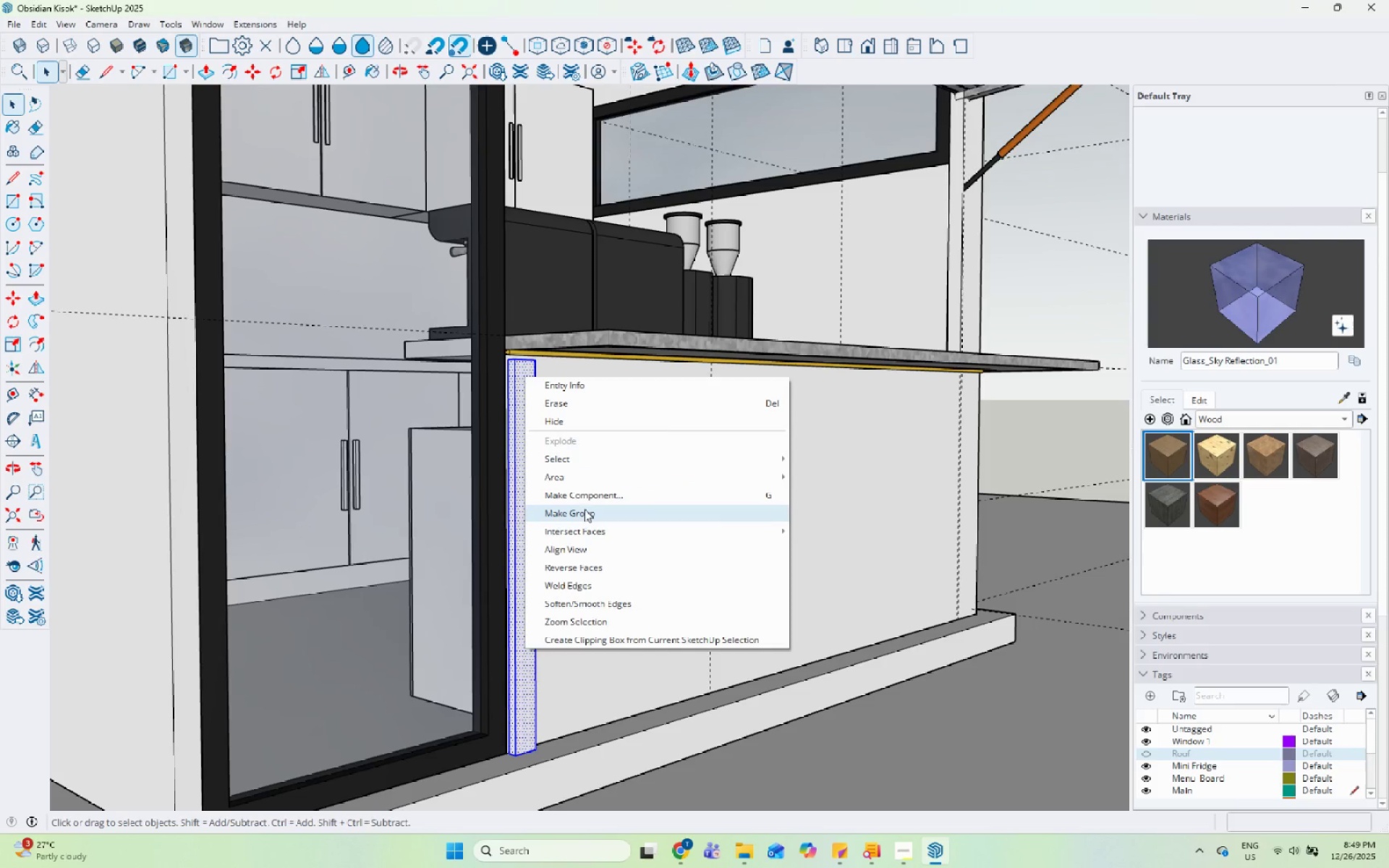 
left_click([586, 511])
 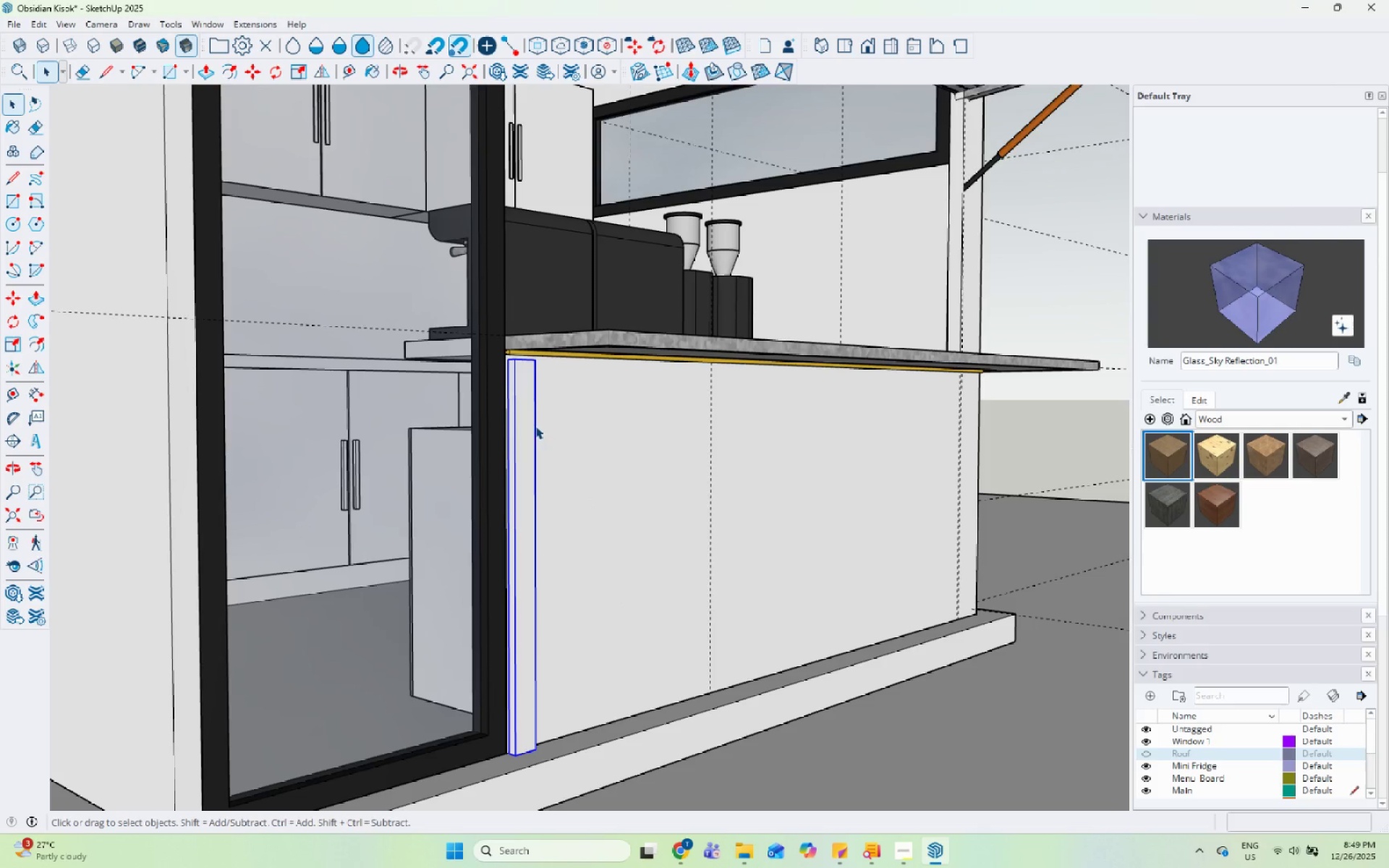 
right_click([527, 415])
 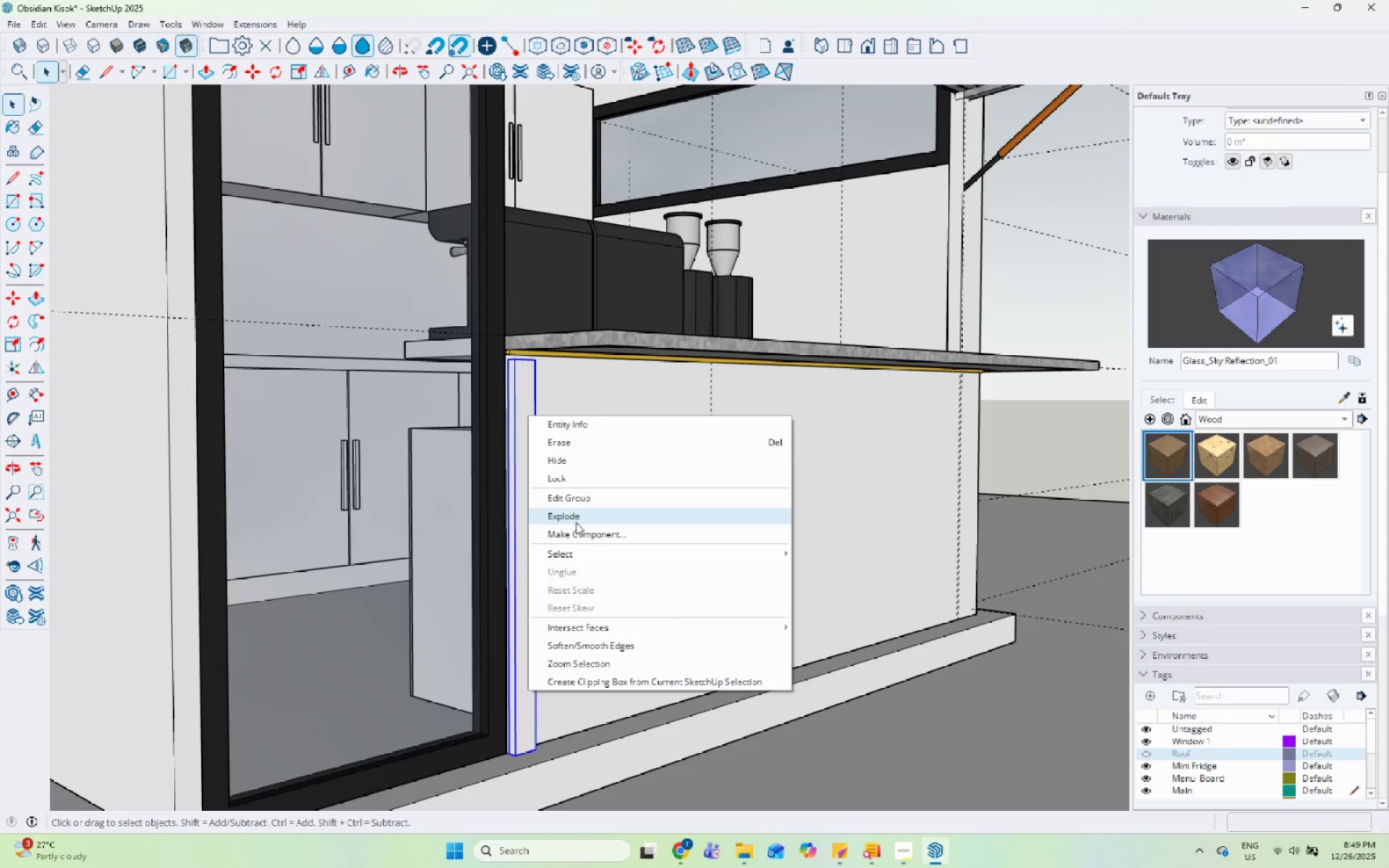 
left_click([577, 529])
 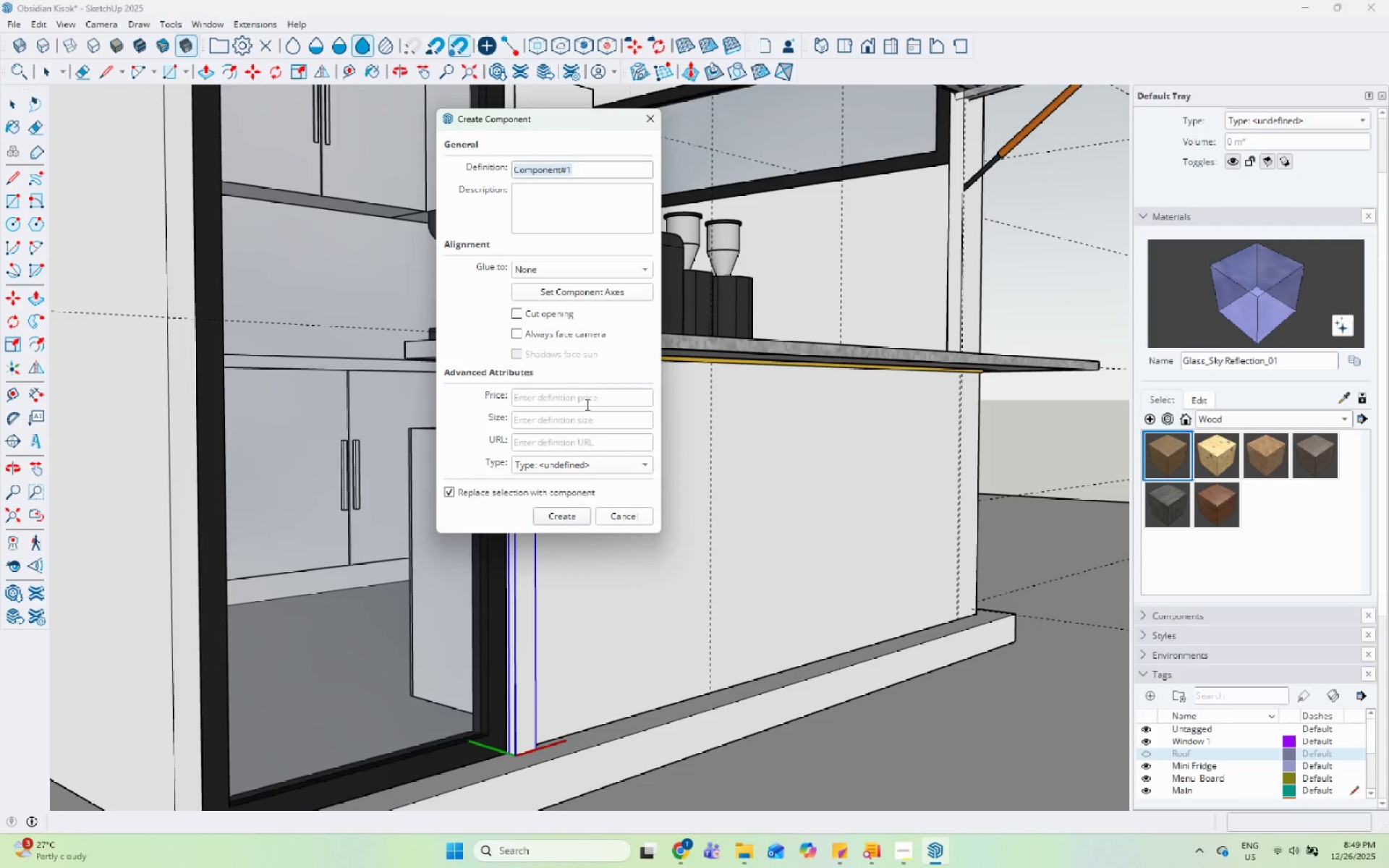 
type(sIDING 1')
key(Backspace)
type(Siding 1)
 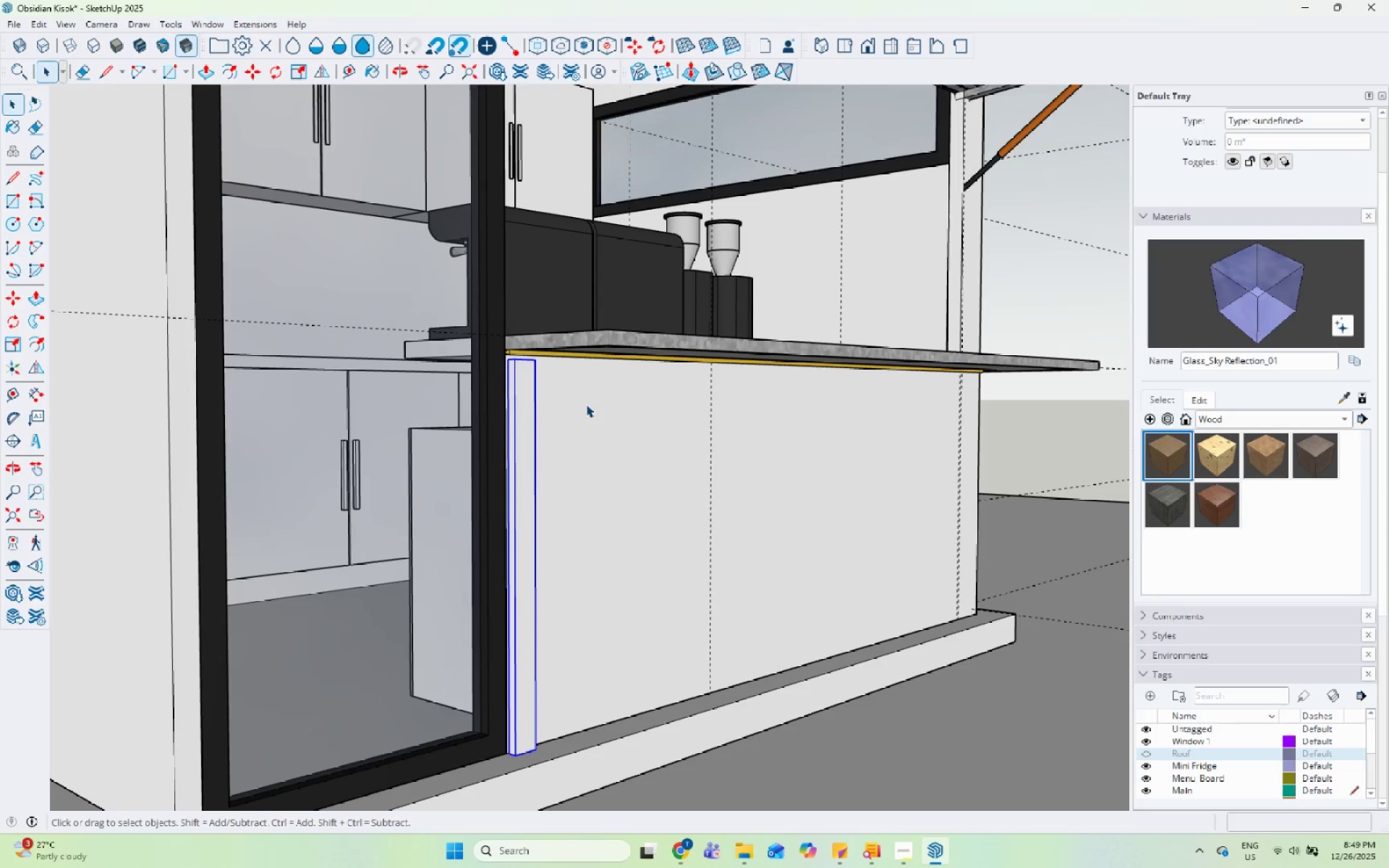 
 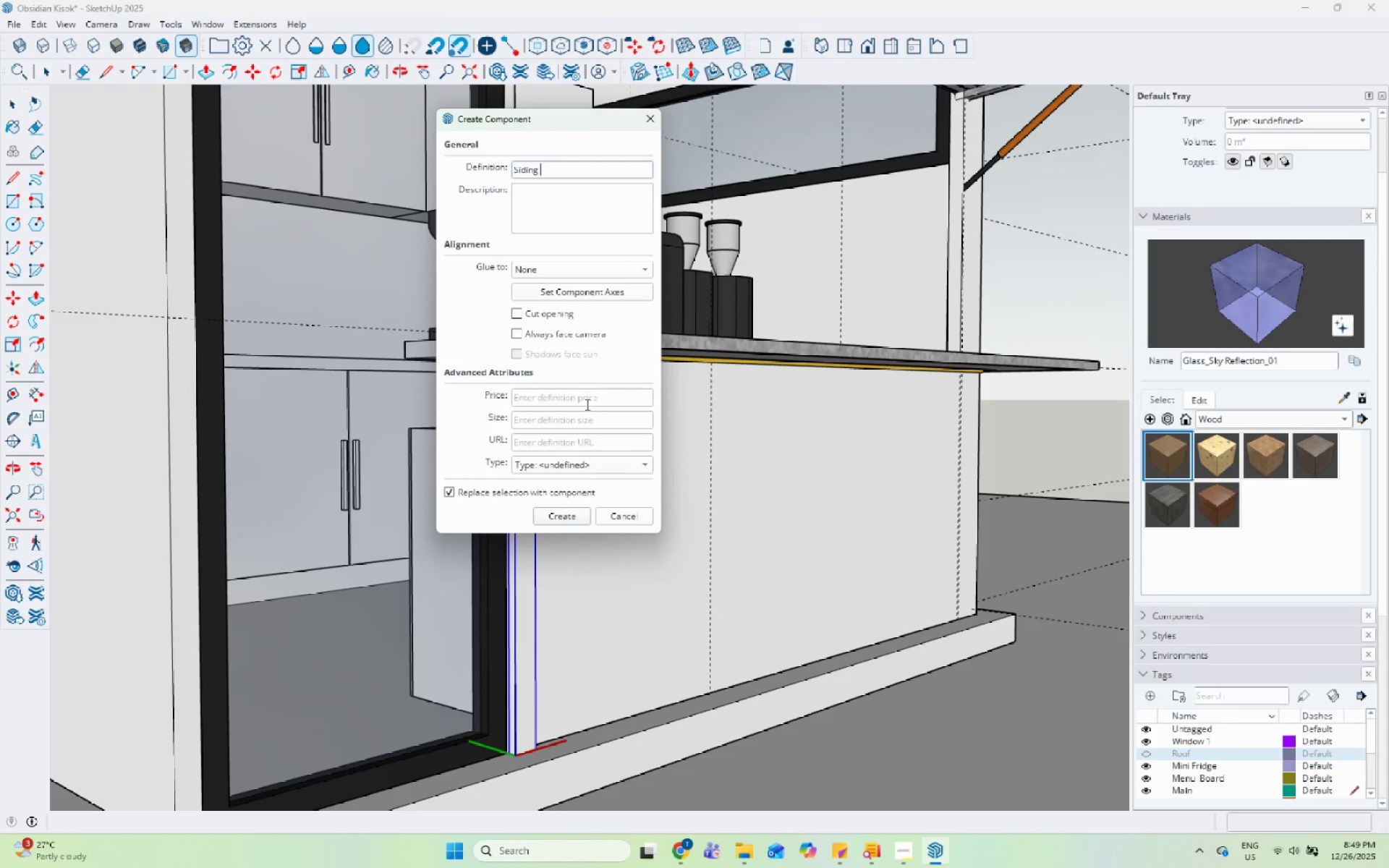 
key(Enter)
 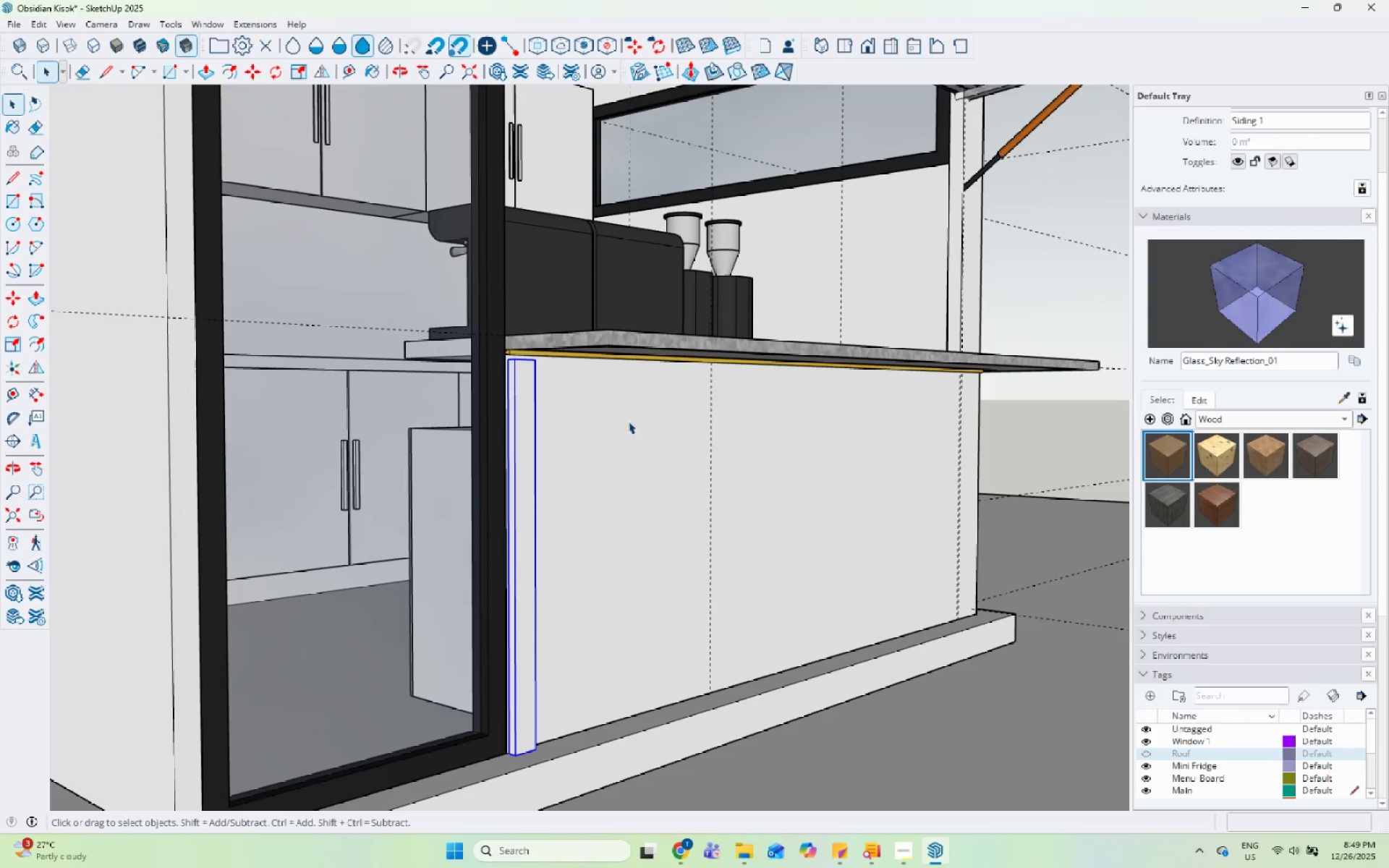 
scroll: coordinate [428, 608], scroll_direction: up, amount: 11.0
 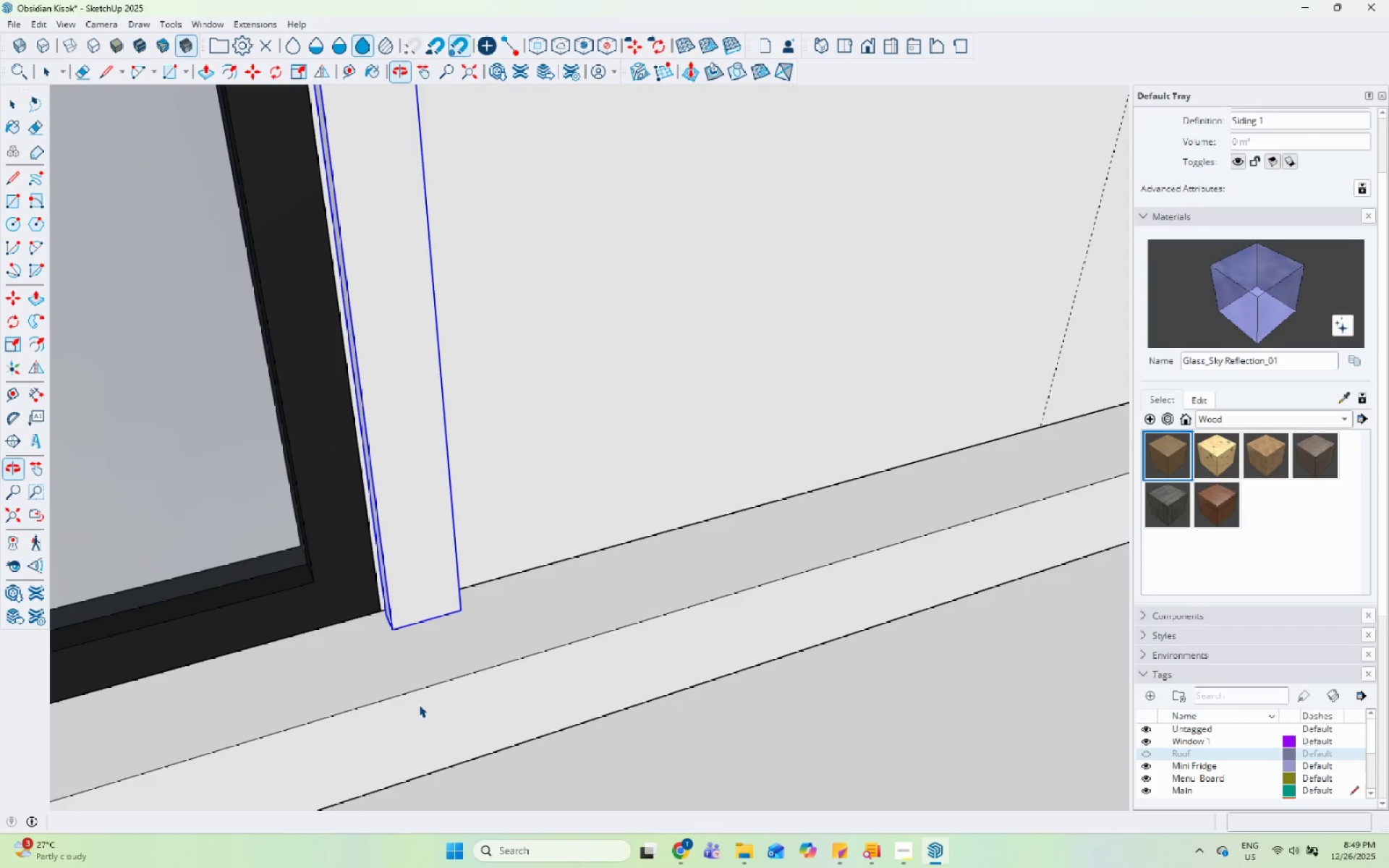 
key(M)
 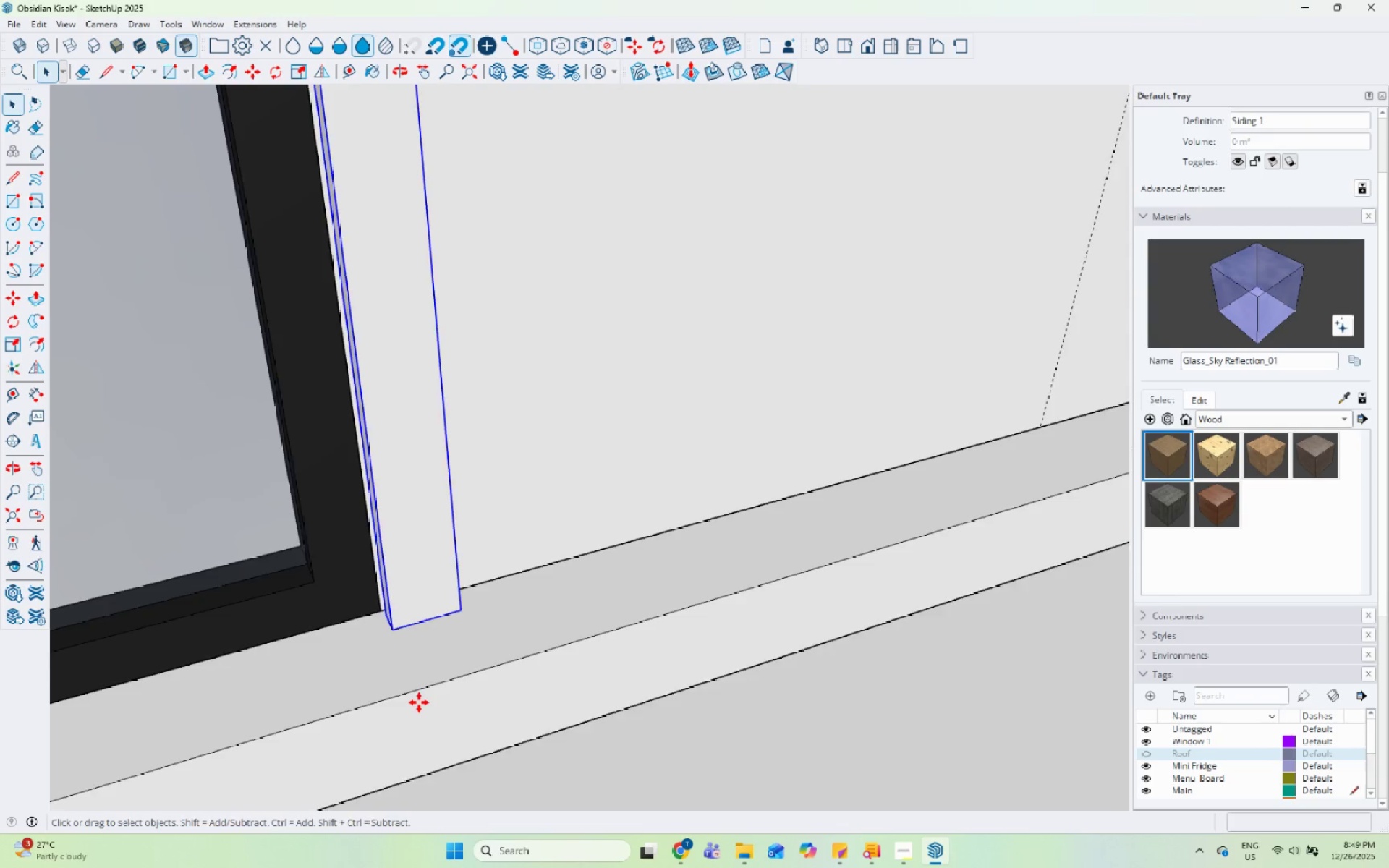 
scroll: coordinate [378, 639], scroll_direction: up, amount: 9.0
 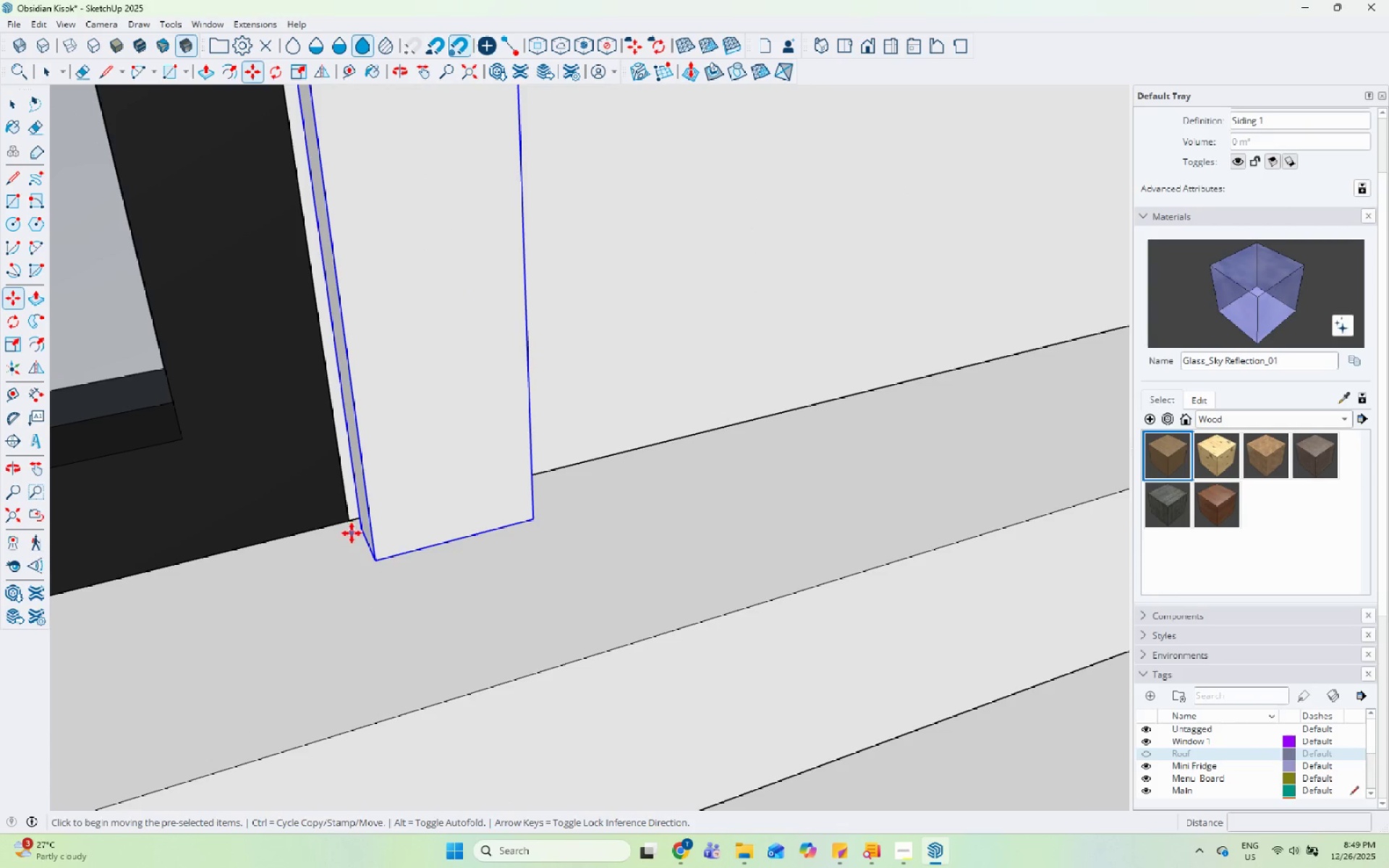 
key(Control+ControlLeft)
 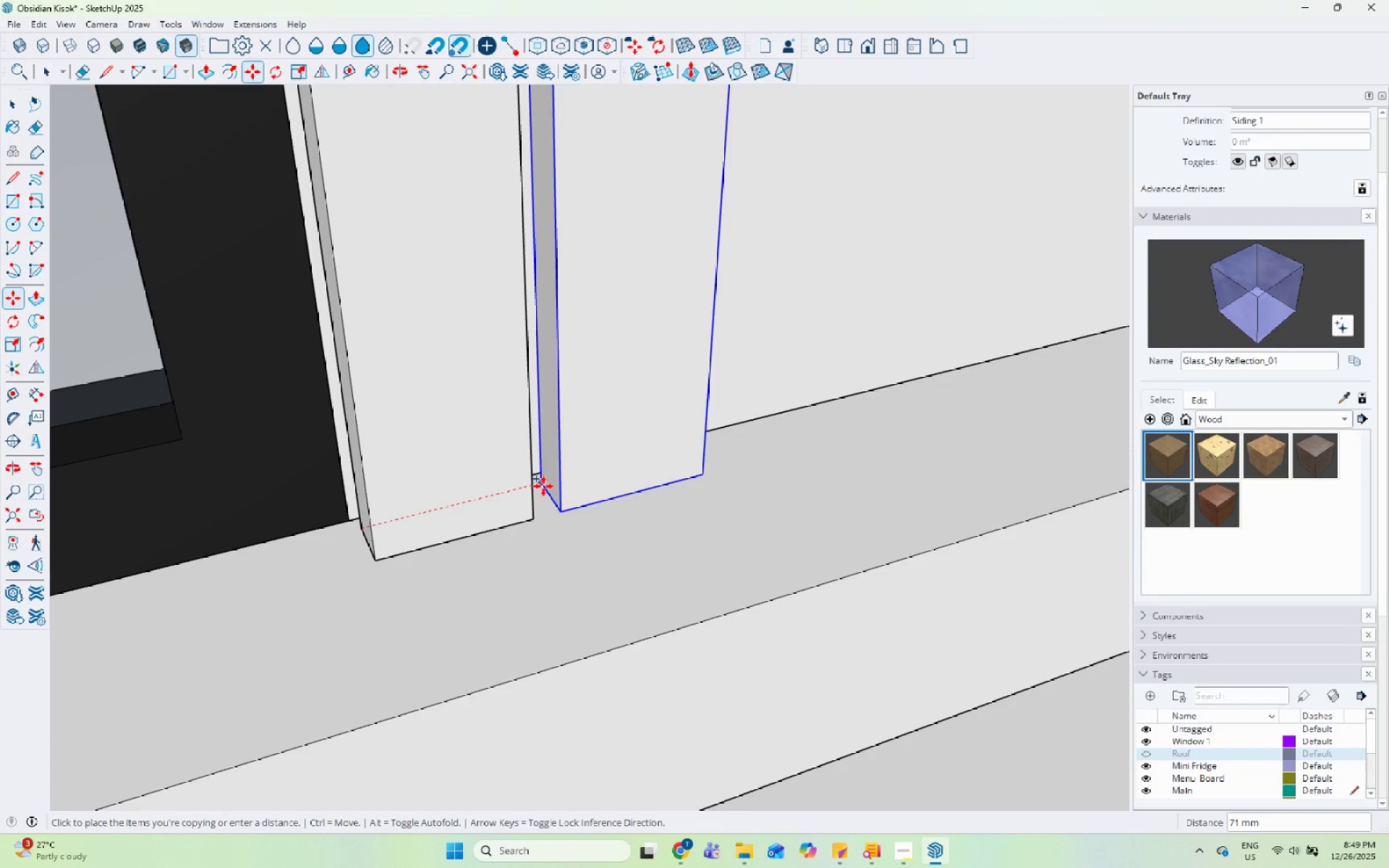 
left_click([356, 532])
 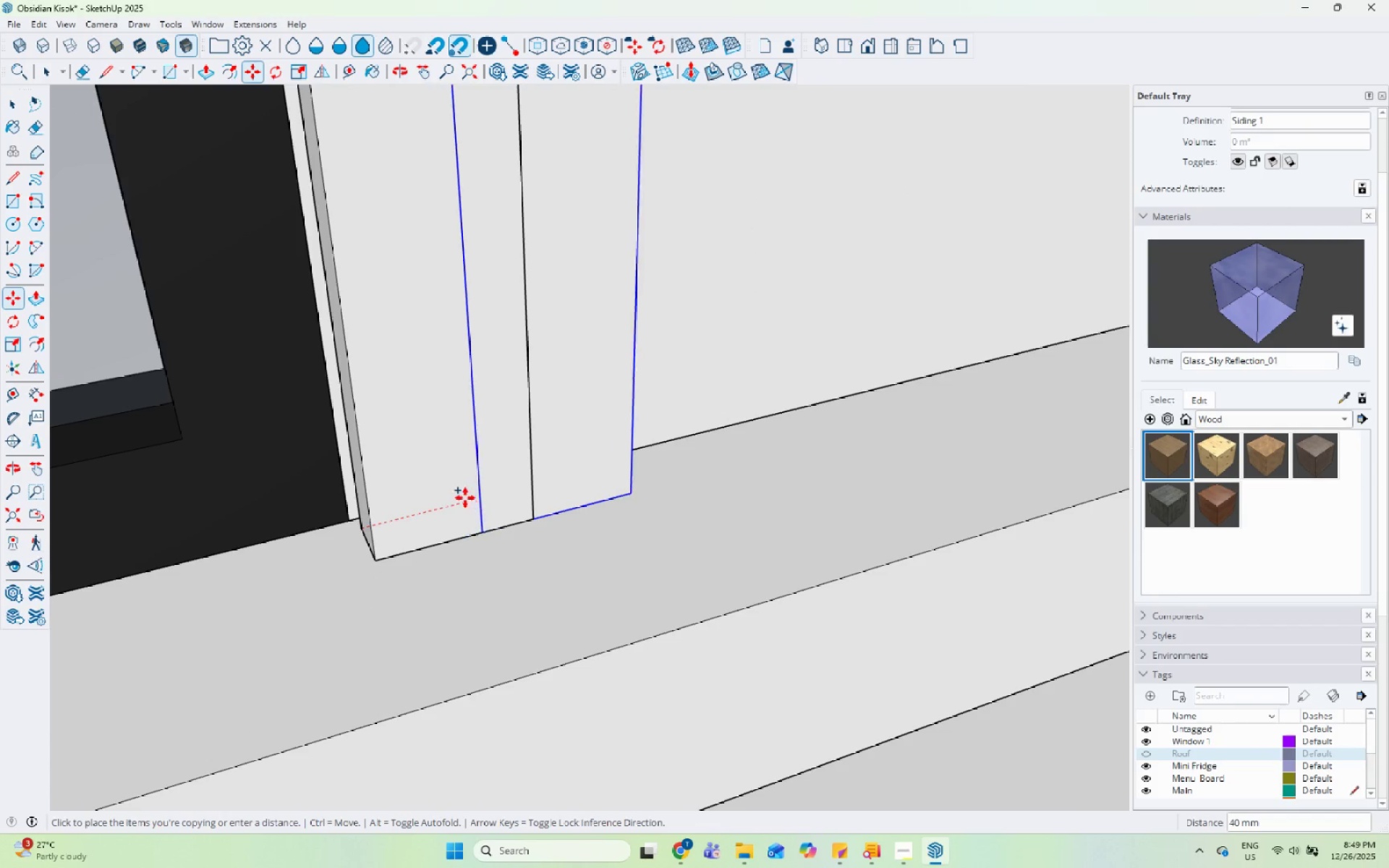 
scroll: coordinate [441, 492], scroll_direction: down, amount: 38.0
 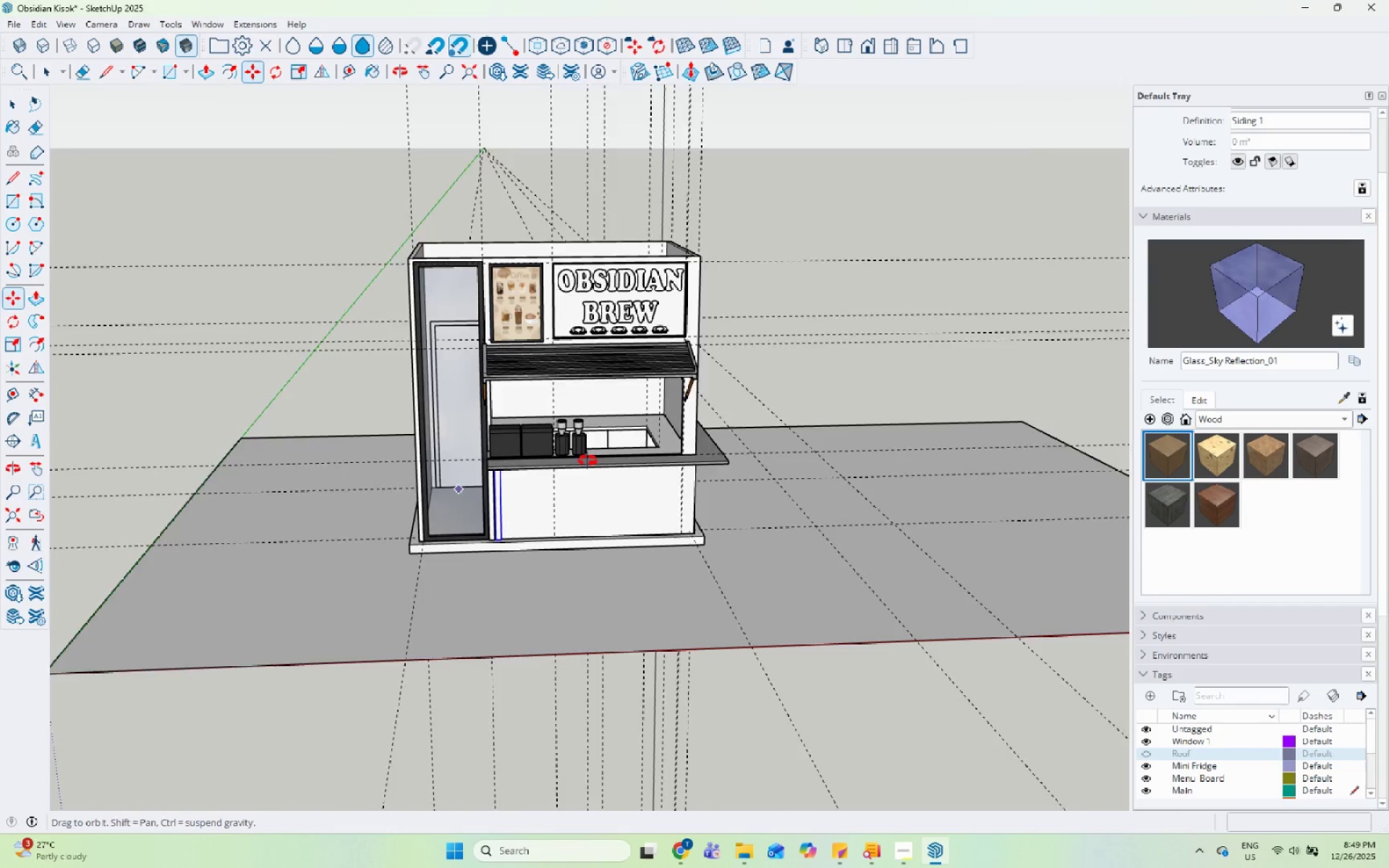 
key(Space)
 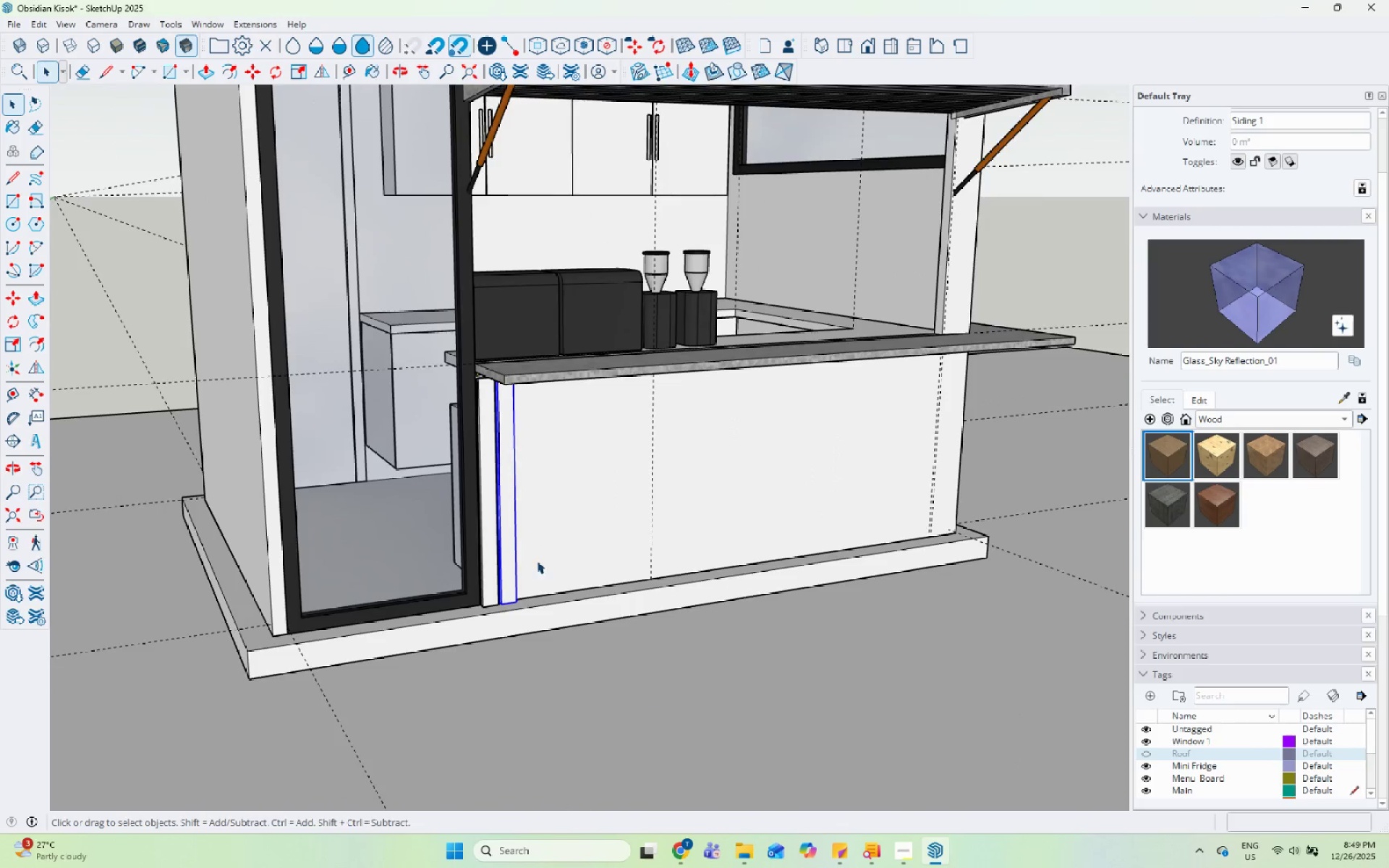 
scroll: coordinate [468, 605], scroll_direction: up, amount: 21.0
 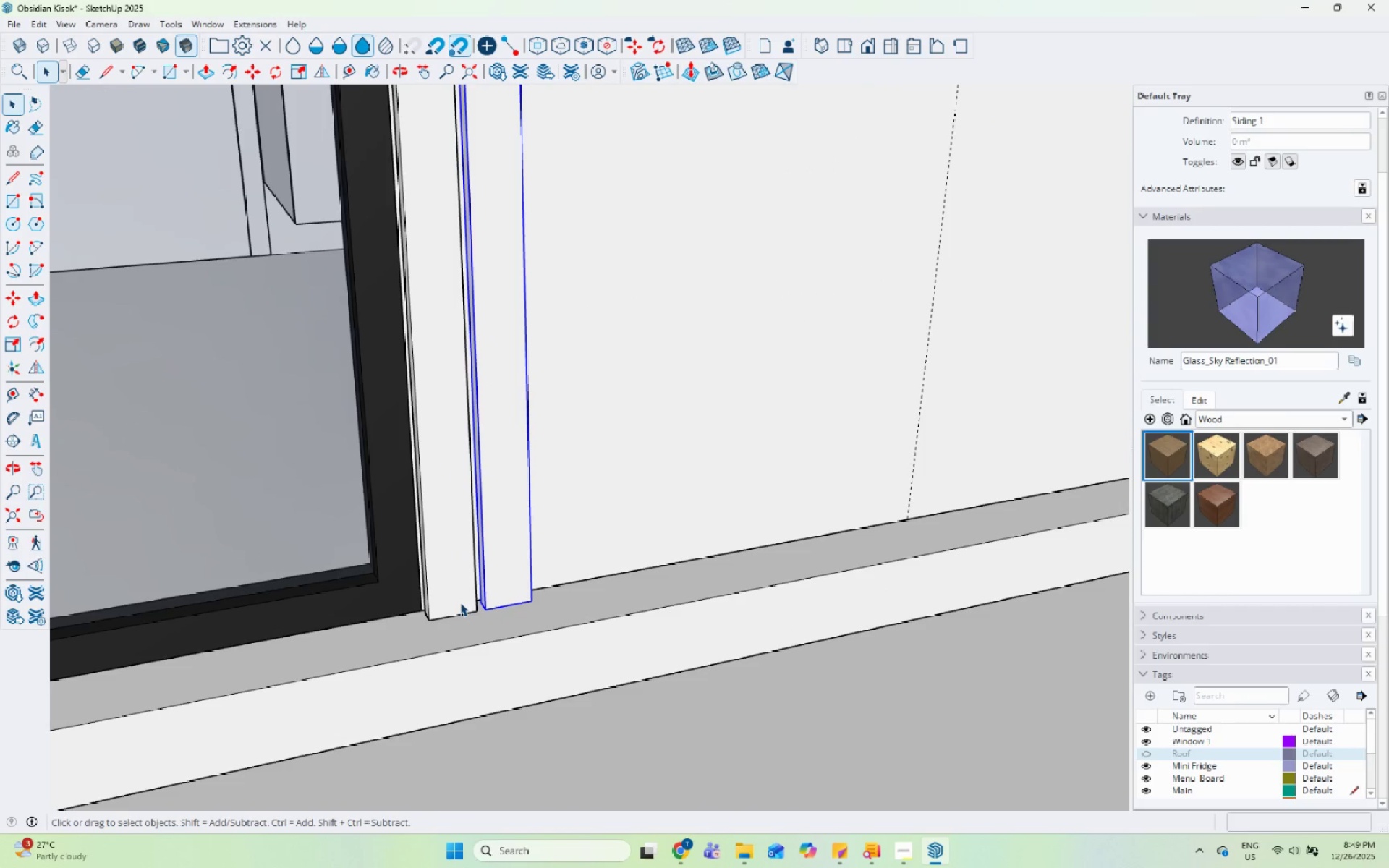 
key(M)
 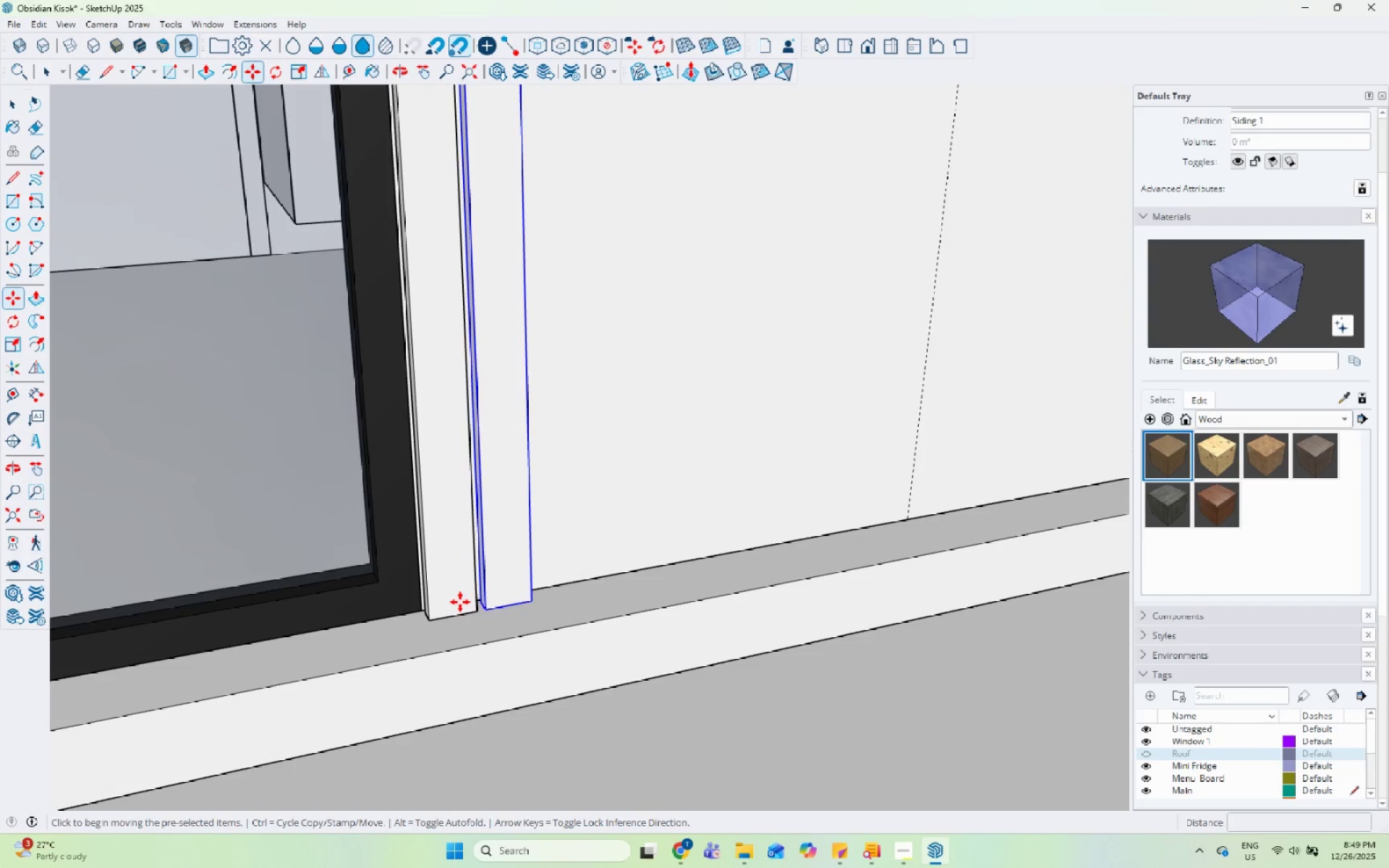 
scroll: coordinate [469, 610], scroll_direction: up, amount: 6.0
 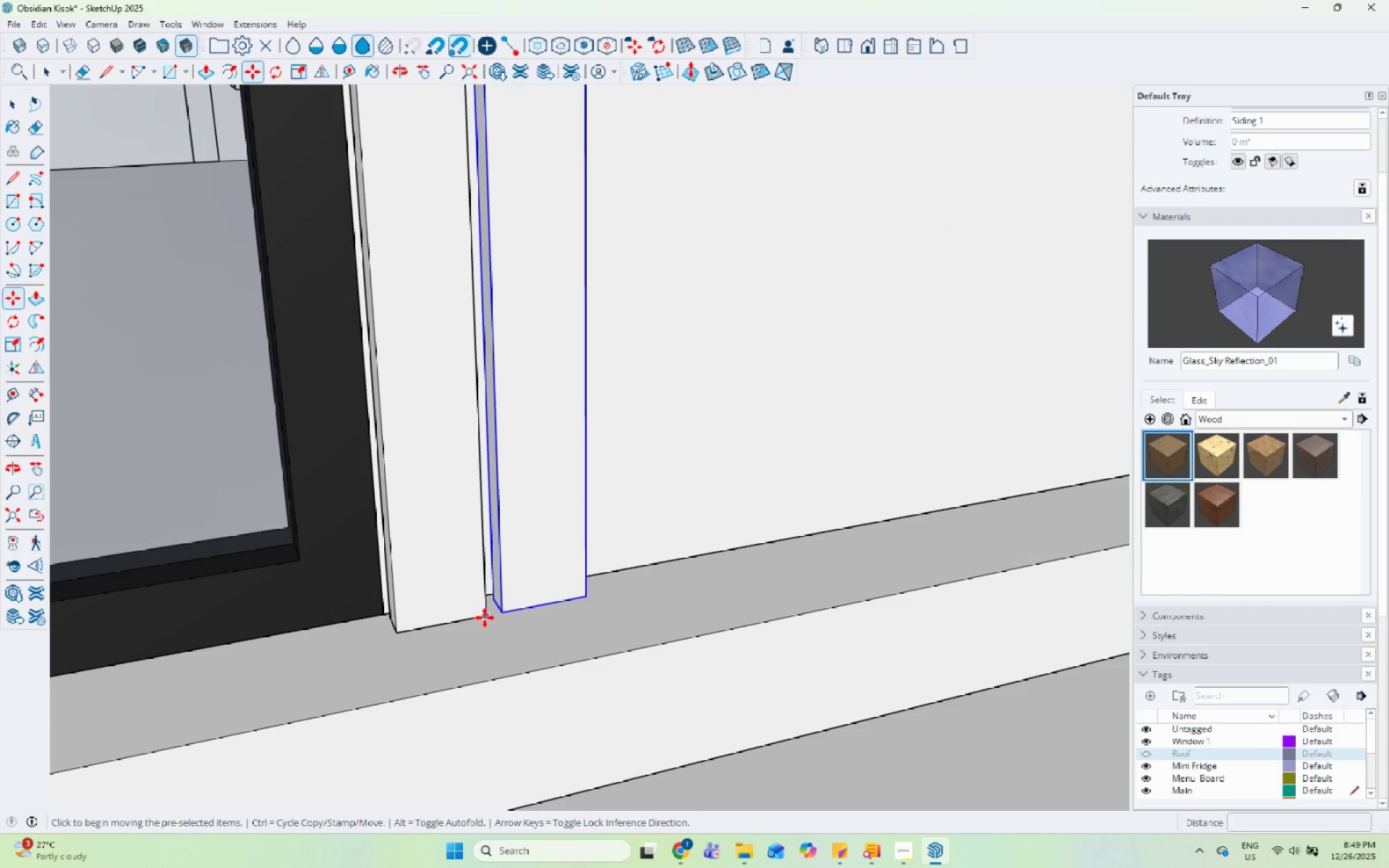 
key(Control+ControlLeft)
 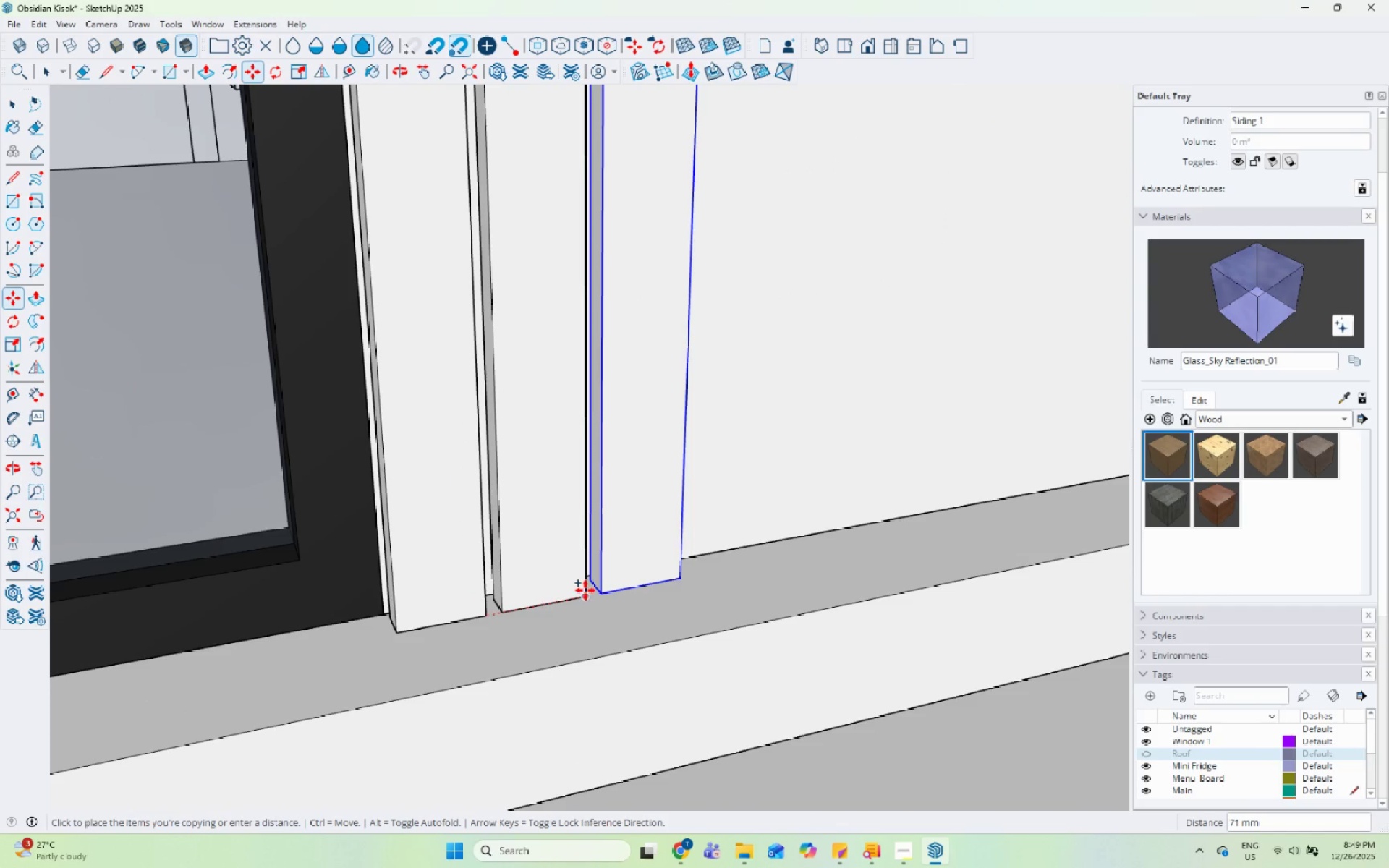 
left_click([587, 592])
 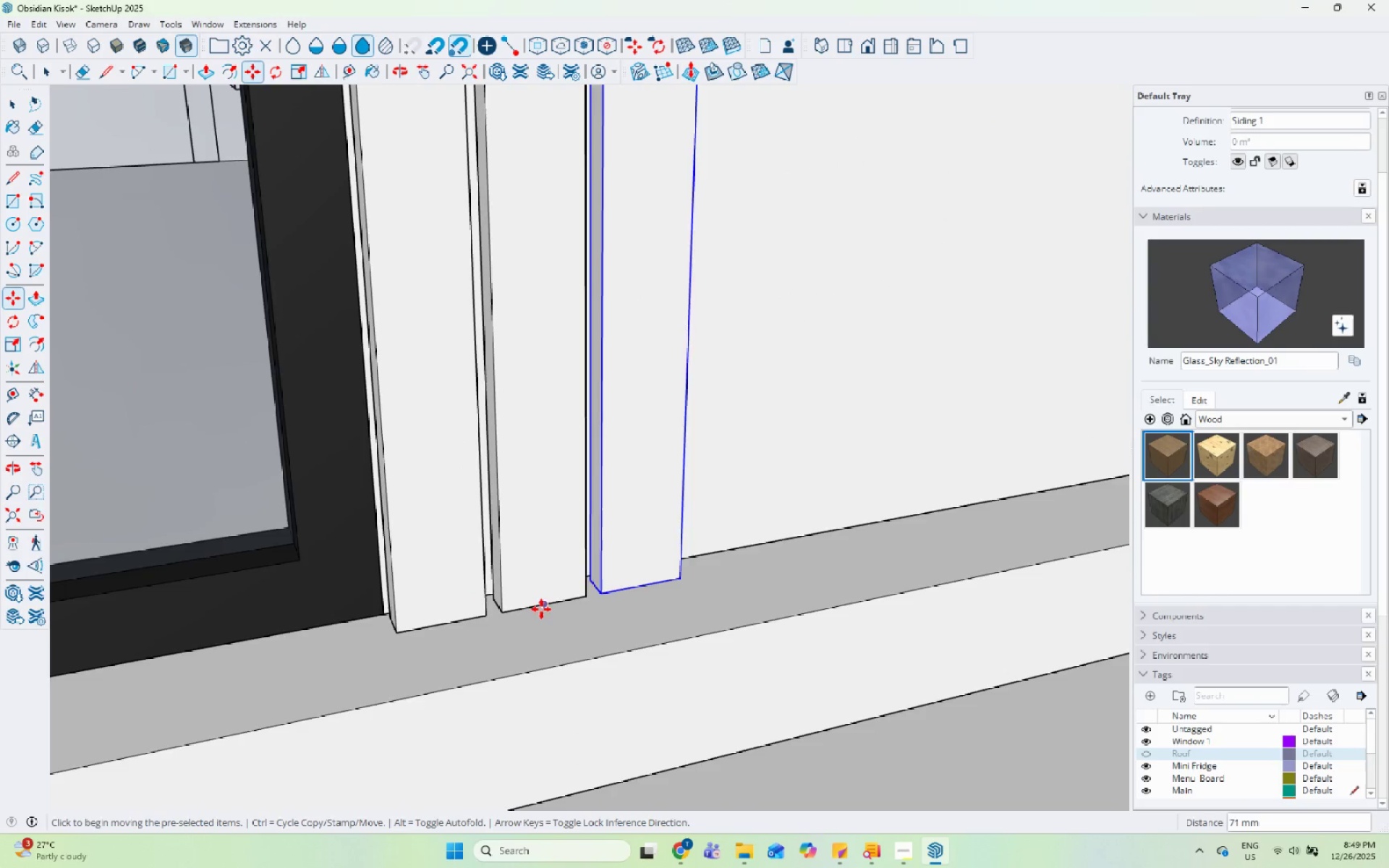 
scroll: coordinate [501, 684], scroll_direction: down, amount: 20.0
 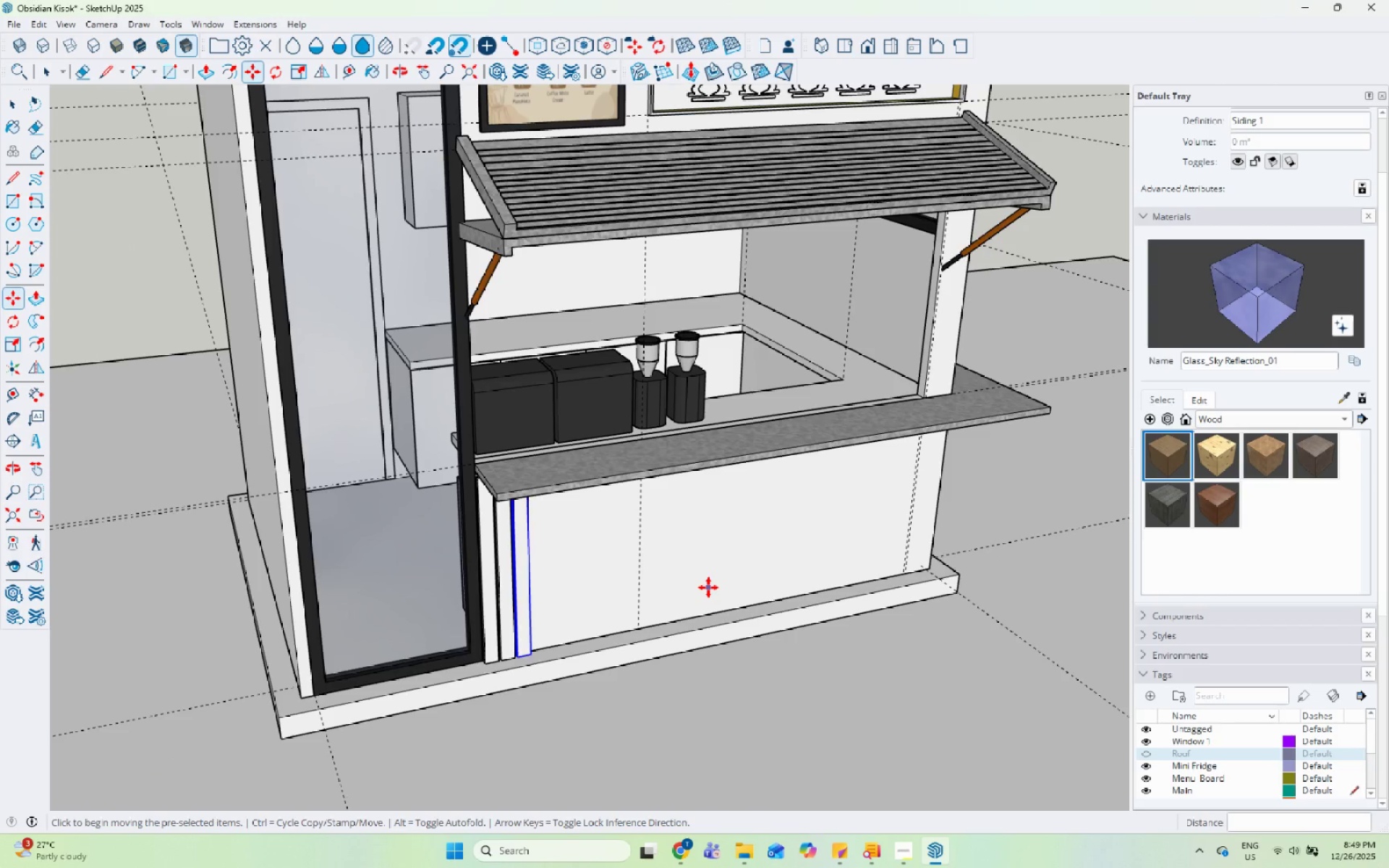 
type(*30)
 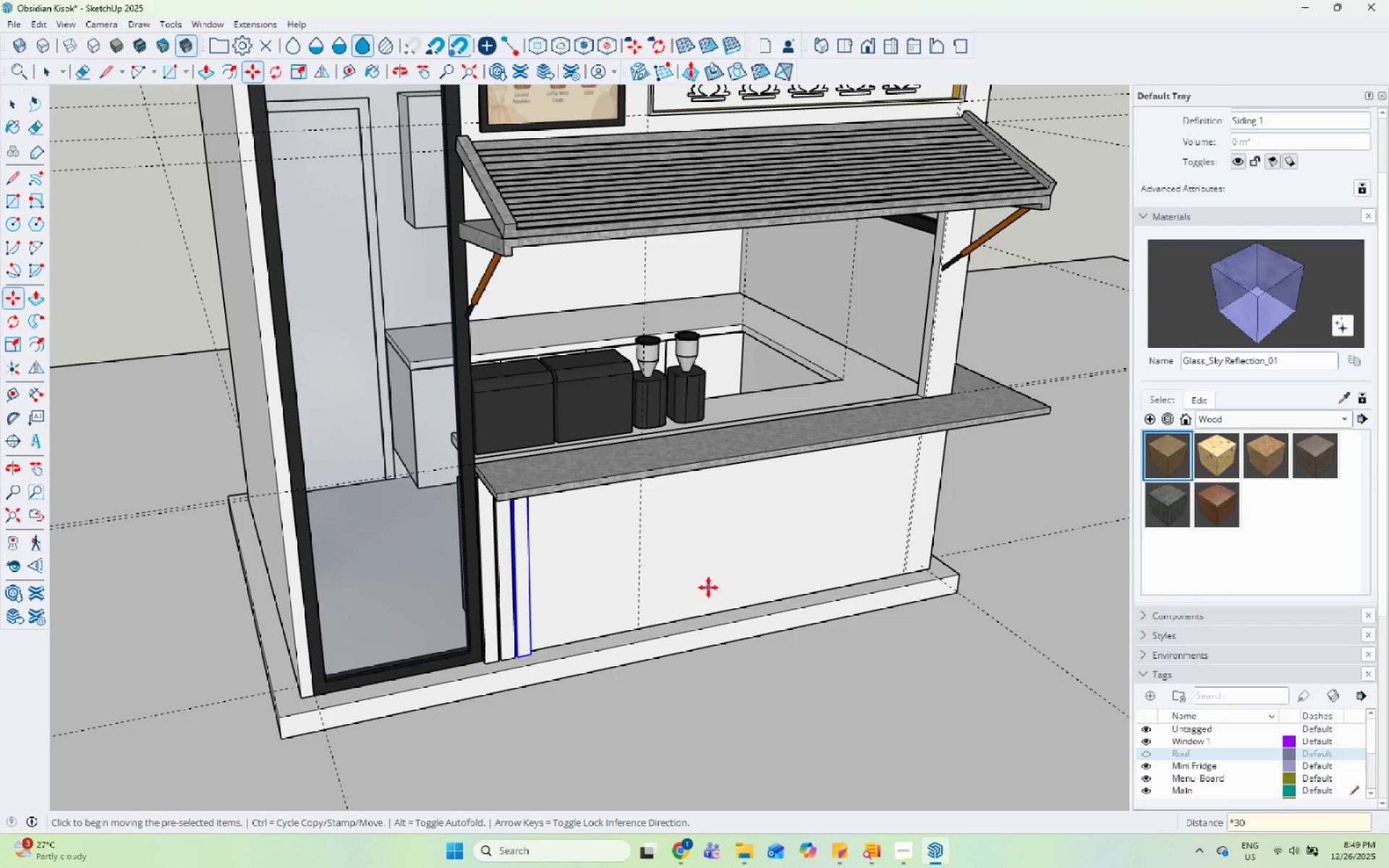 
key(Enter)
 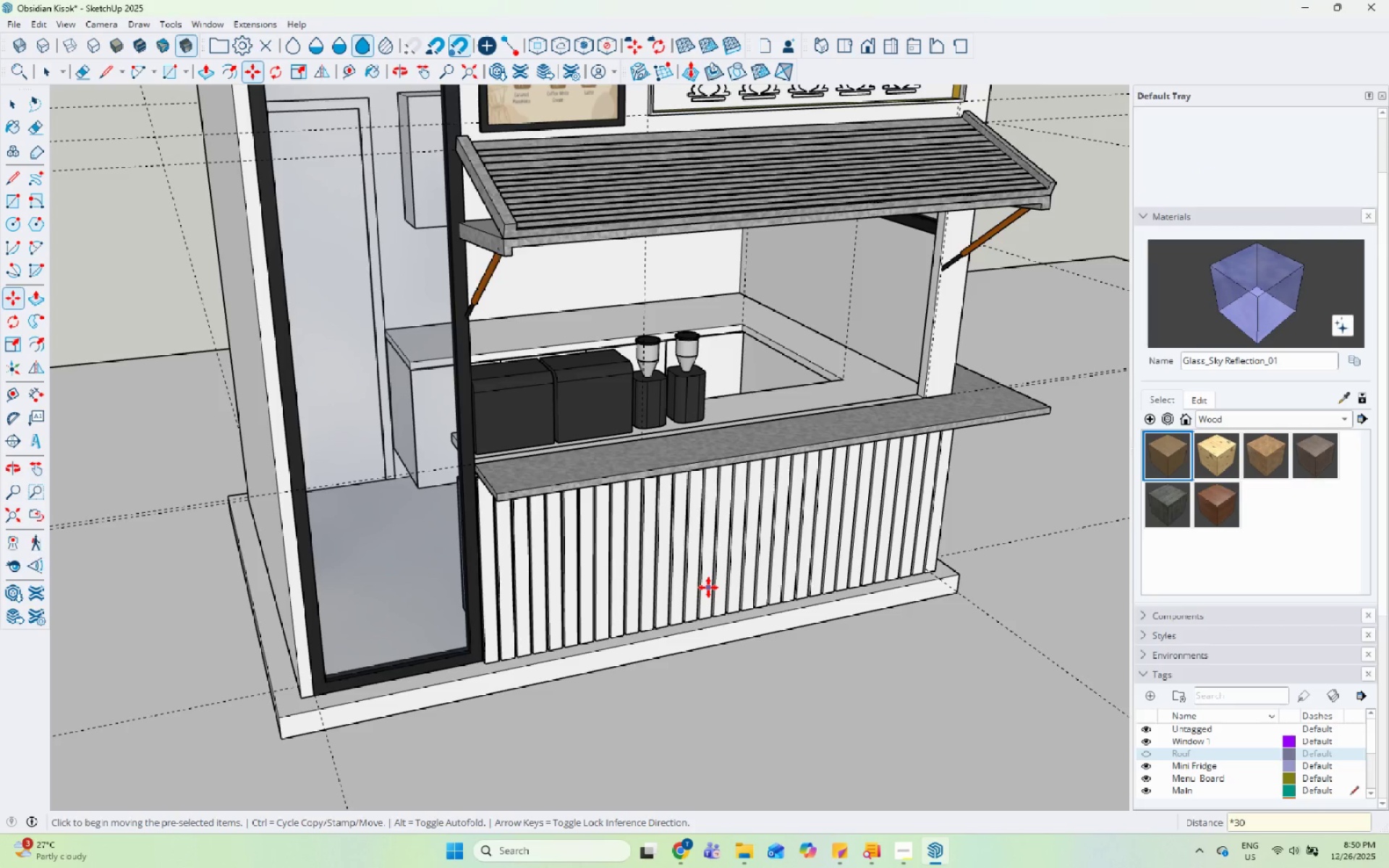 
scroll: coordinate [705, 582], scroll_direction: down, amount: 7.0
 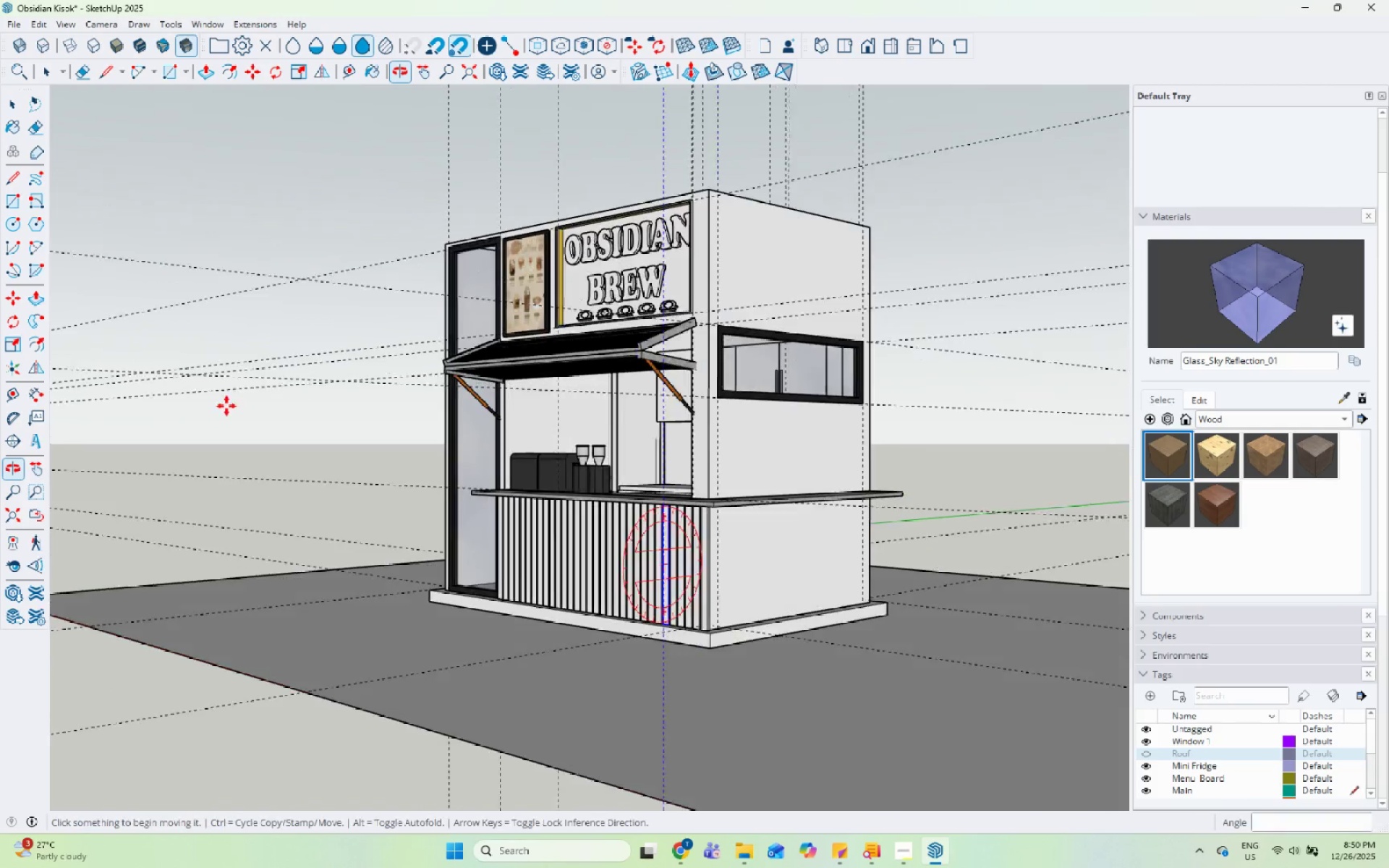 
key(Space)
 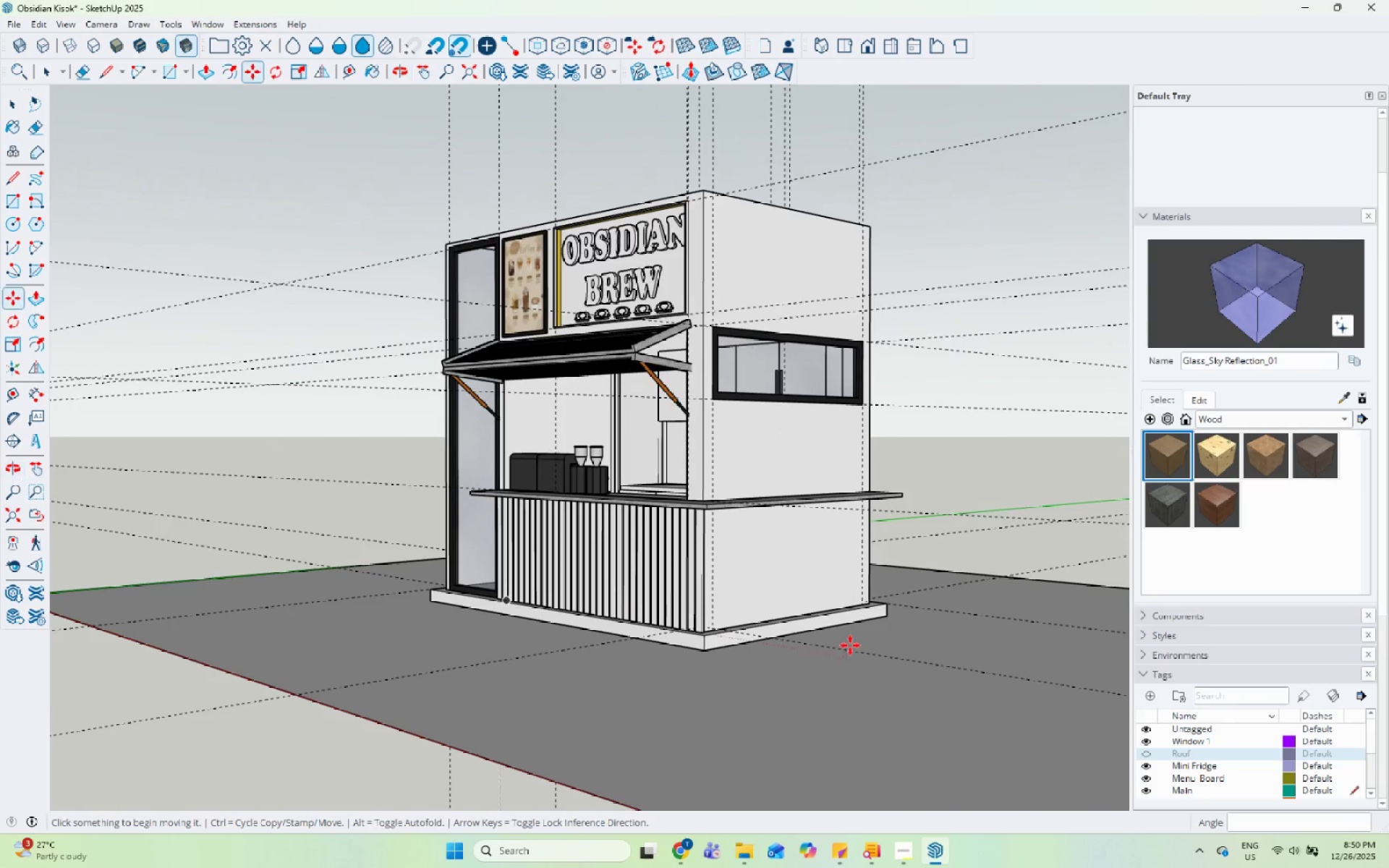 
scroll: coordinate [850, 645], scroll_direction: up, amount: 2.0
 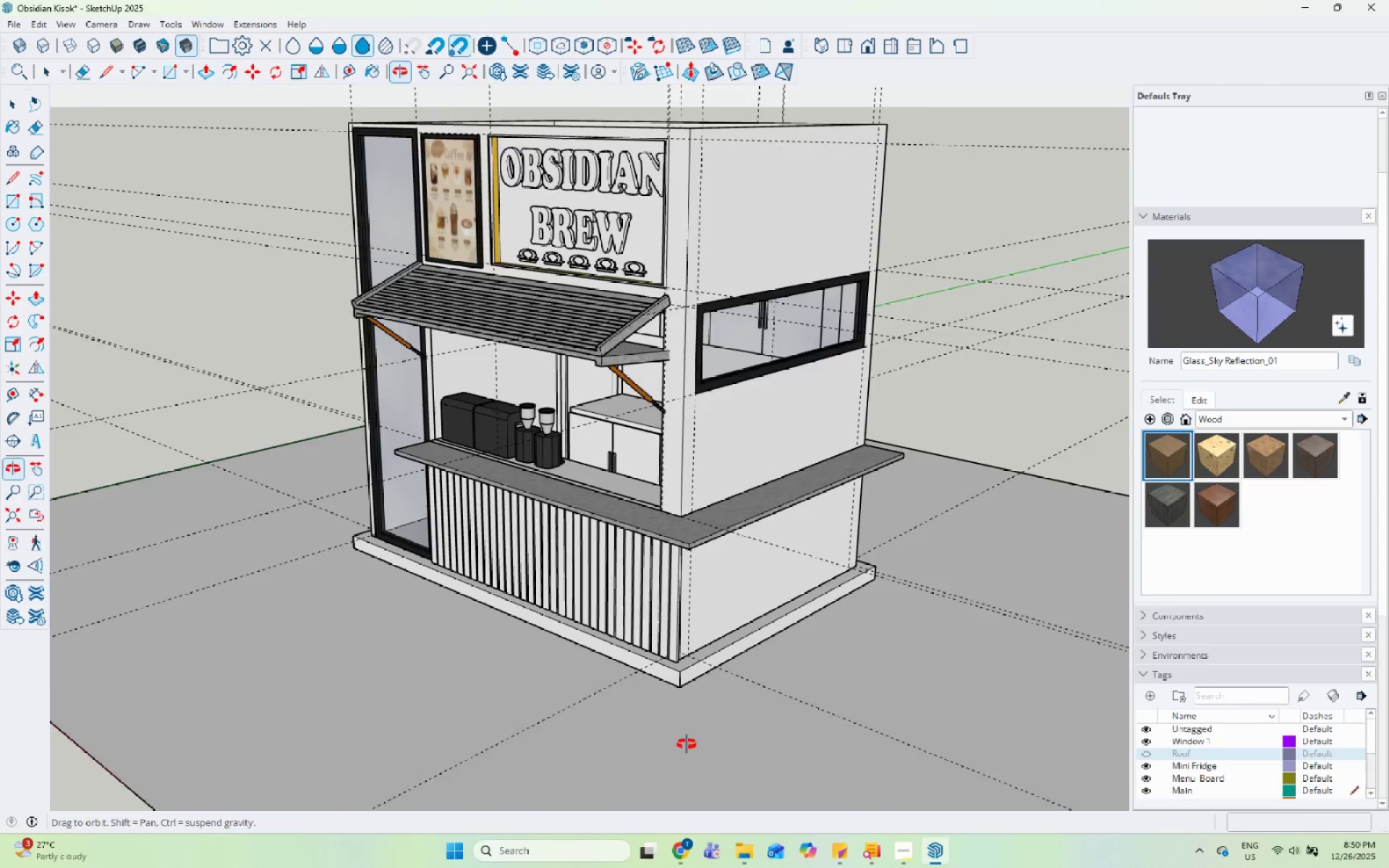 
left_click([687, 562])
 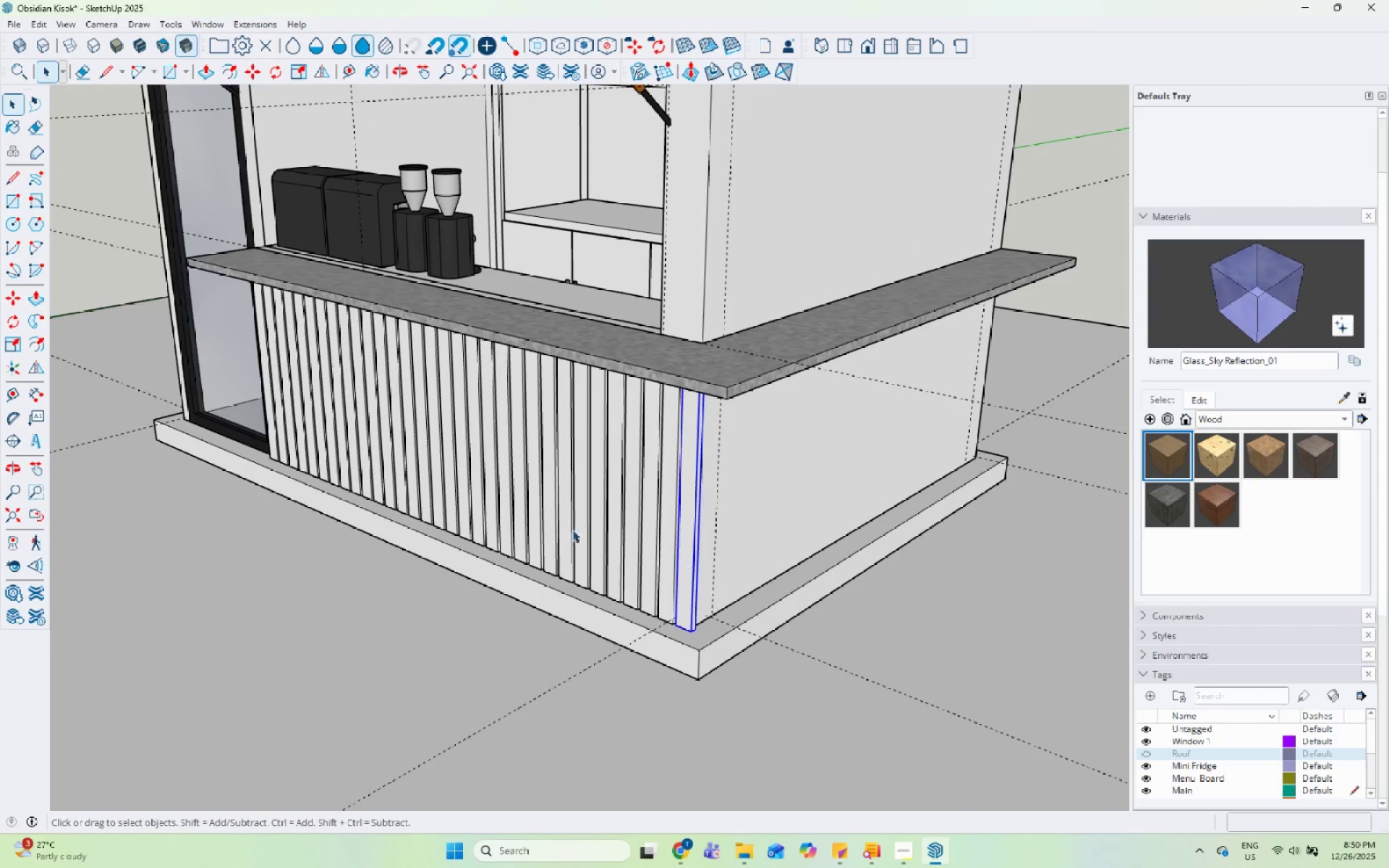 
scroll: coordinate [613, 569], scroll_direction: up, amount: 7.0
 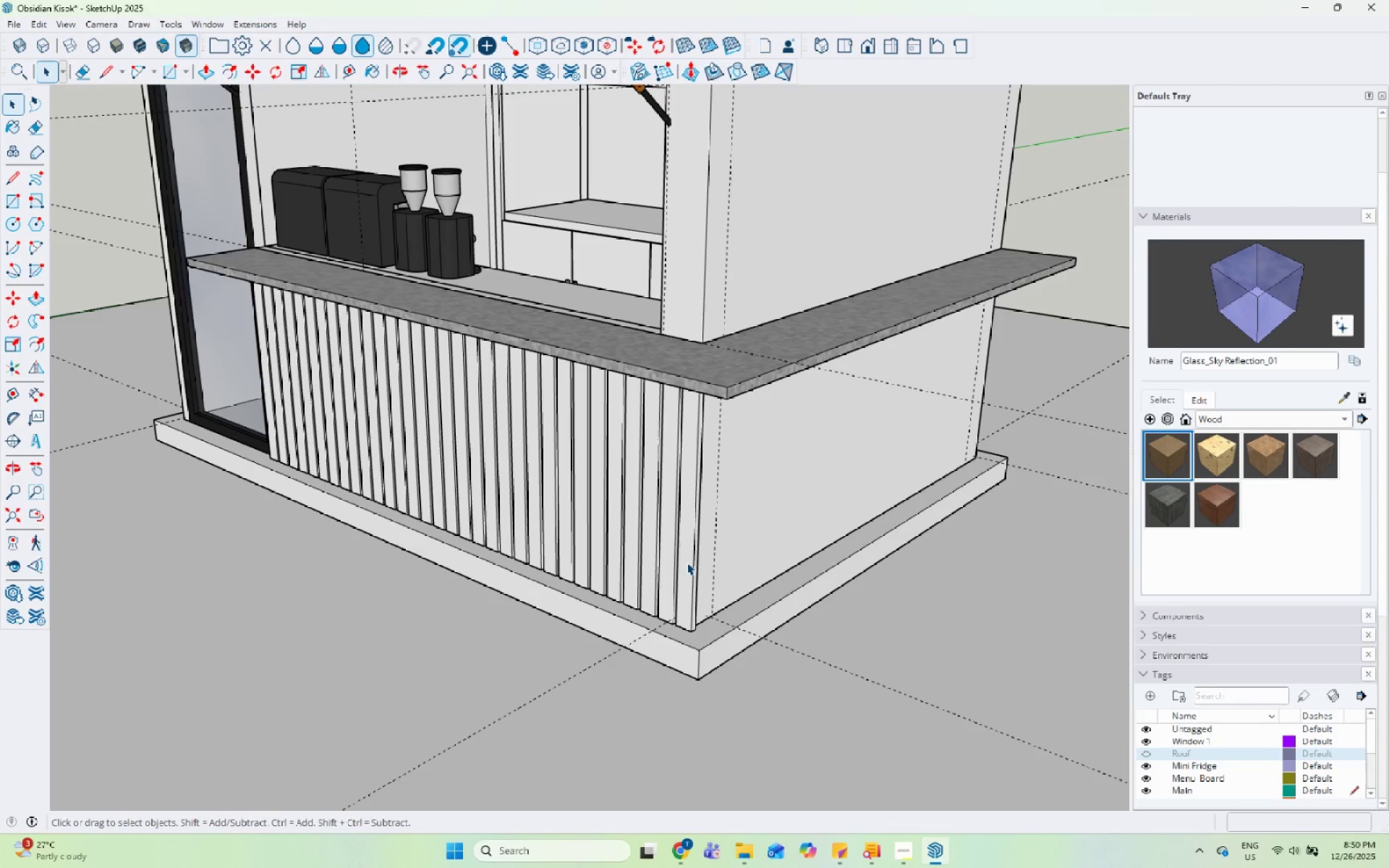 
scroll: coordinate [569, 528], scroll_direction: down, amount: 5.0
 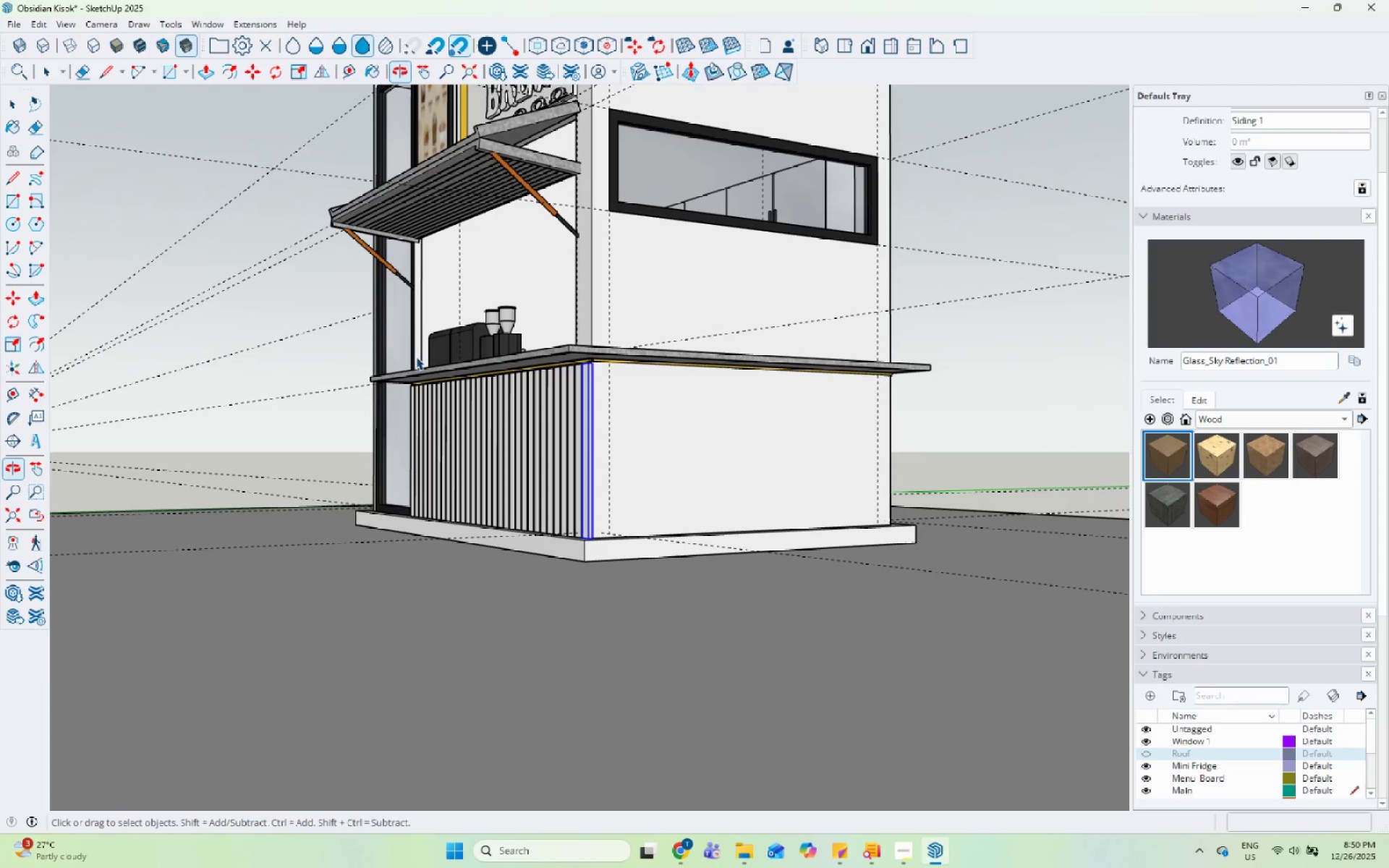 
left_click_drag(start_coordinate=[327, 344], to_coordinate=[620, 563])
 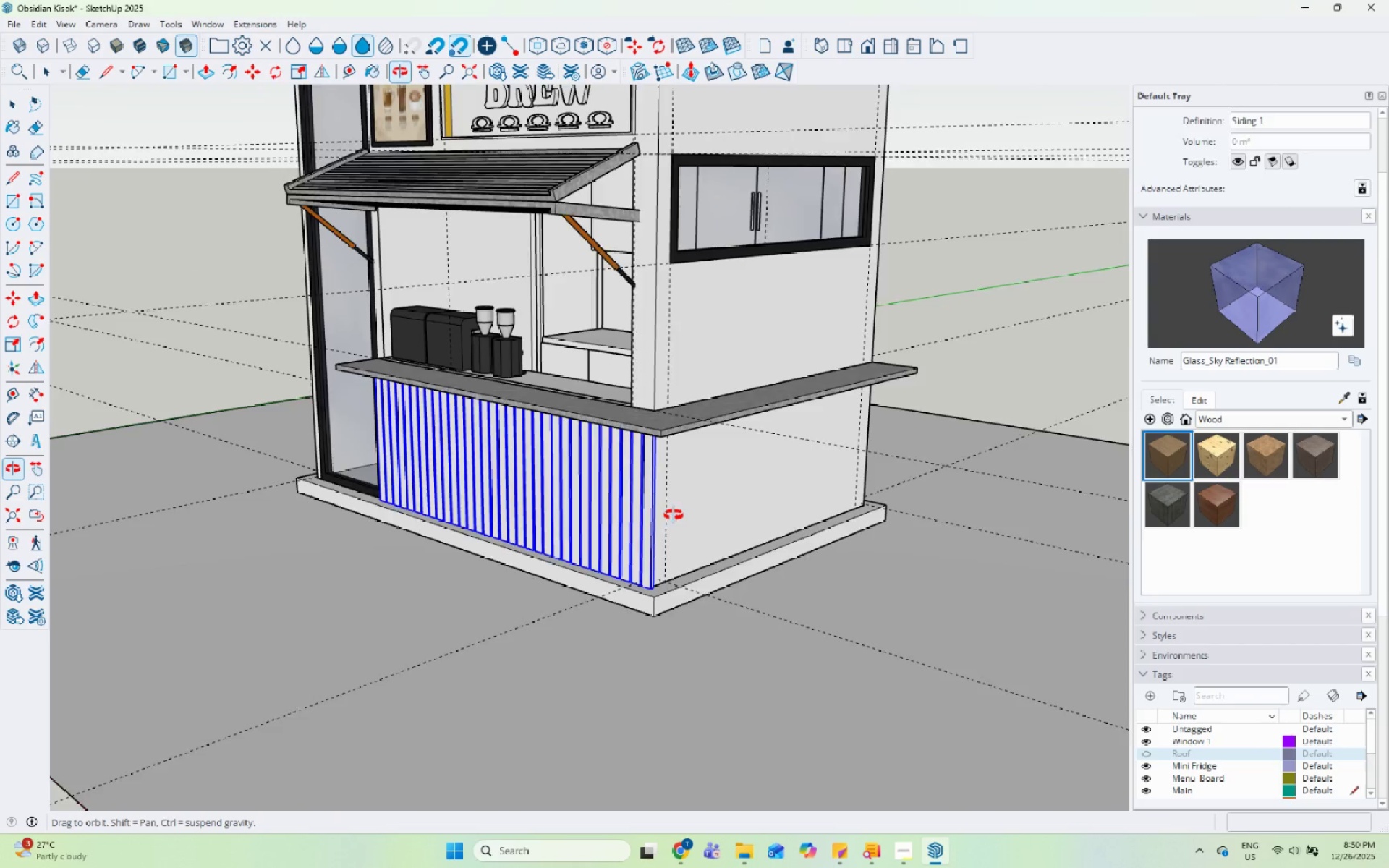 
scroll: coordinate [682, 521], scroll_direction: up, amount: 6.0
 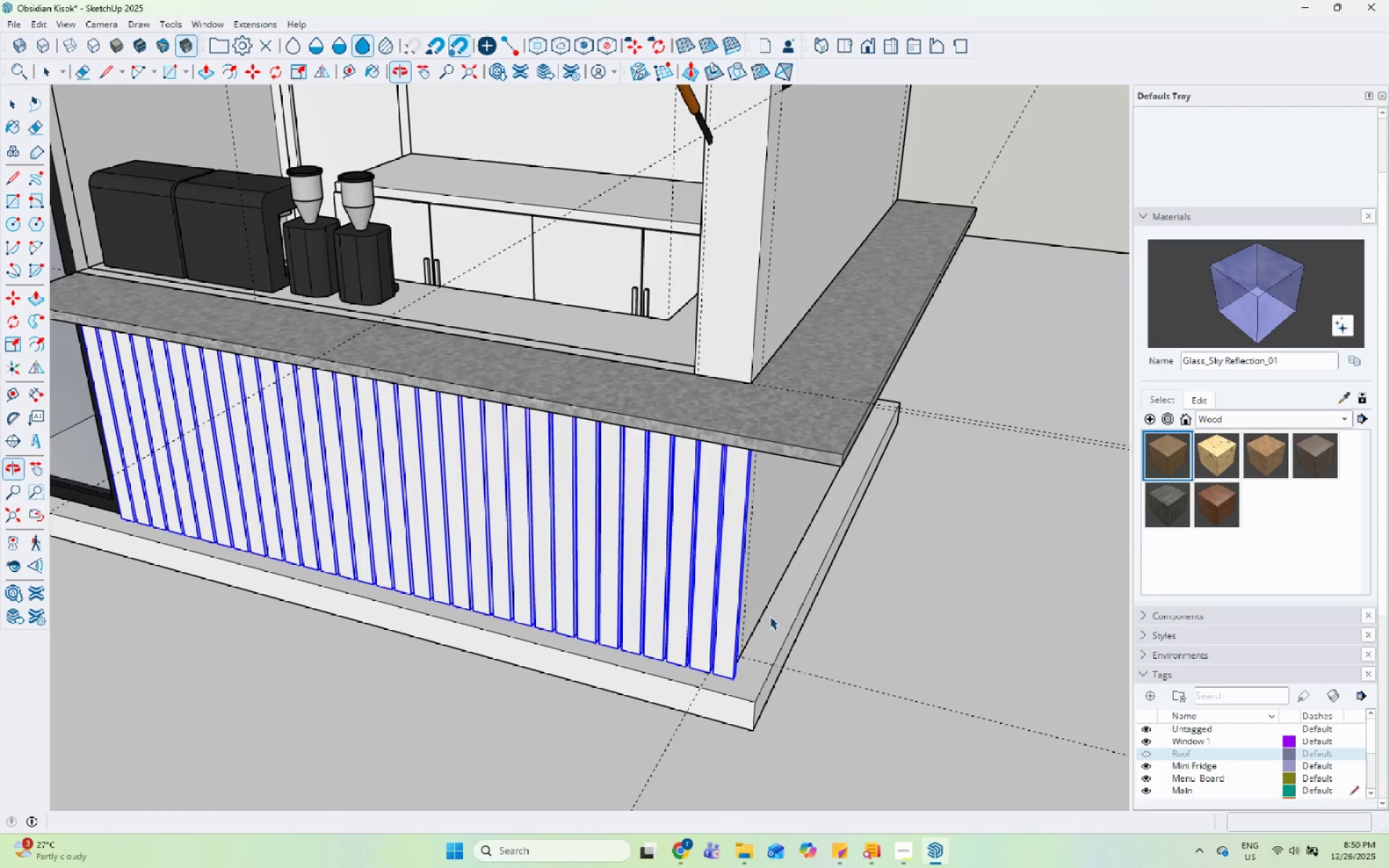 
key(S)
 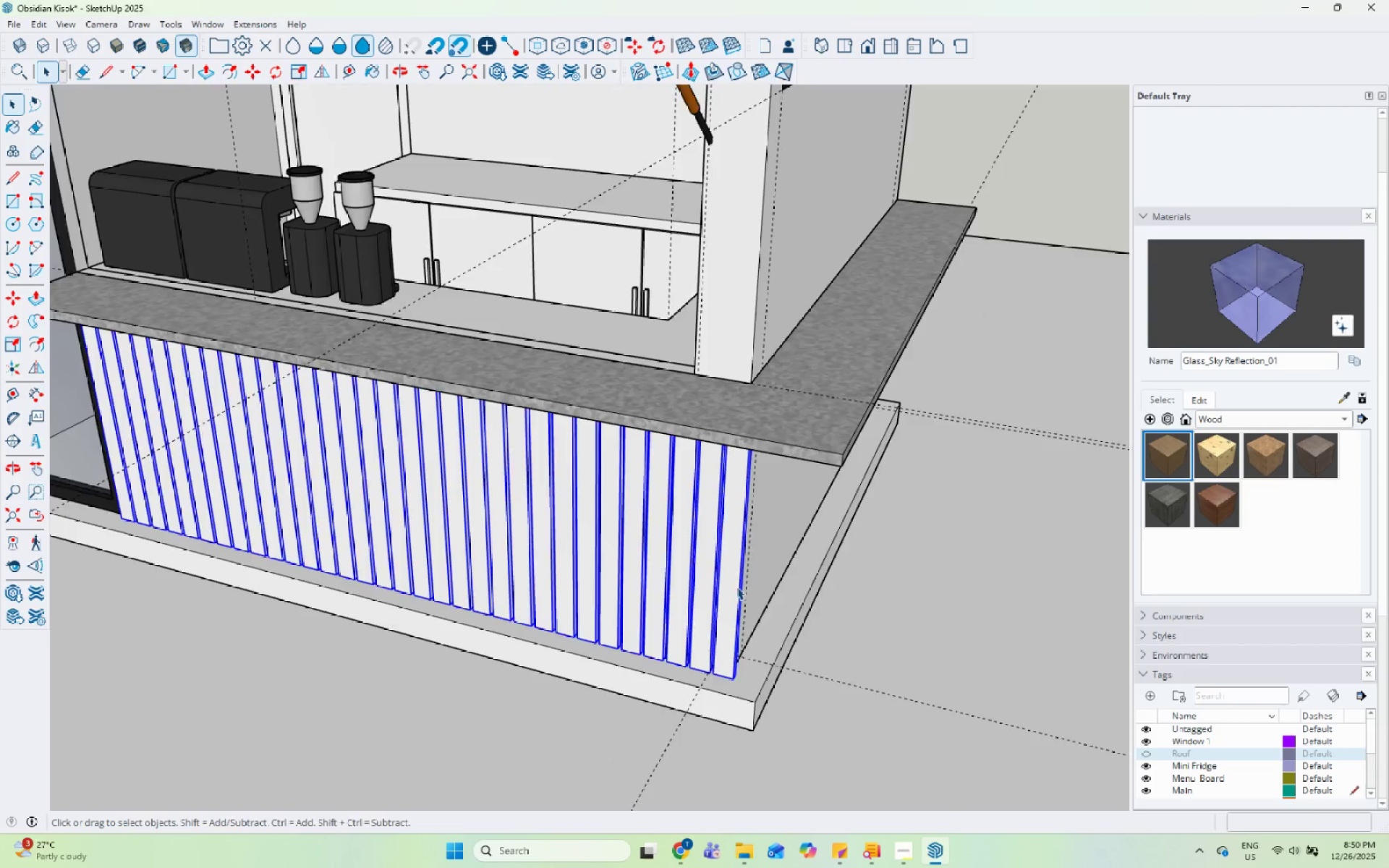 
scroll: coordinate [735, 583], scroll_direction: up, amount: 5.0
 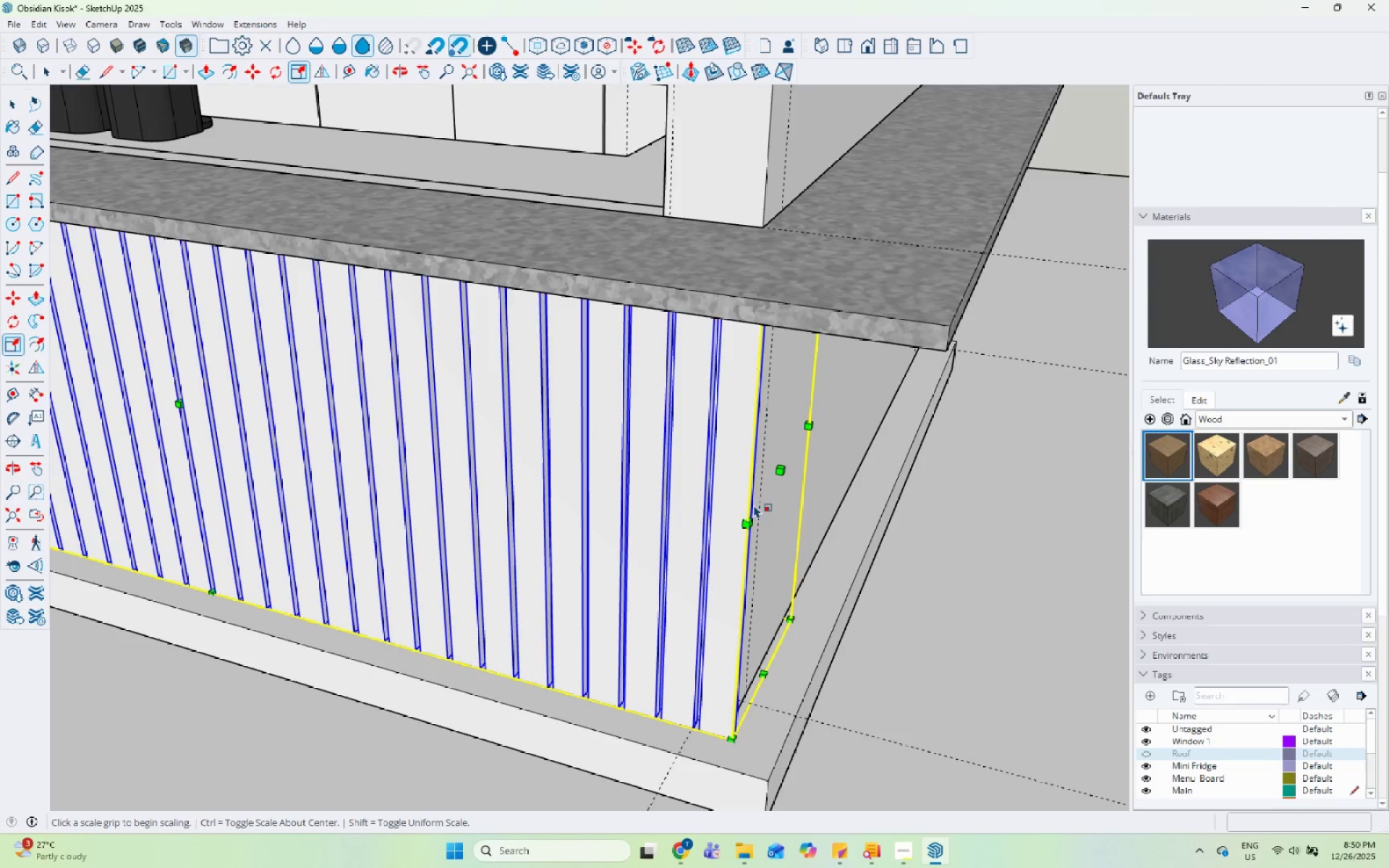 
scroll: coordinate [691, 576], scroll_direction: down, amount: 4.0
 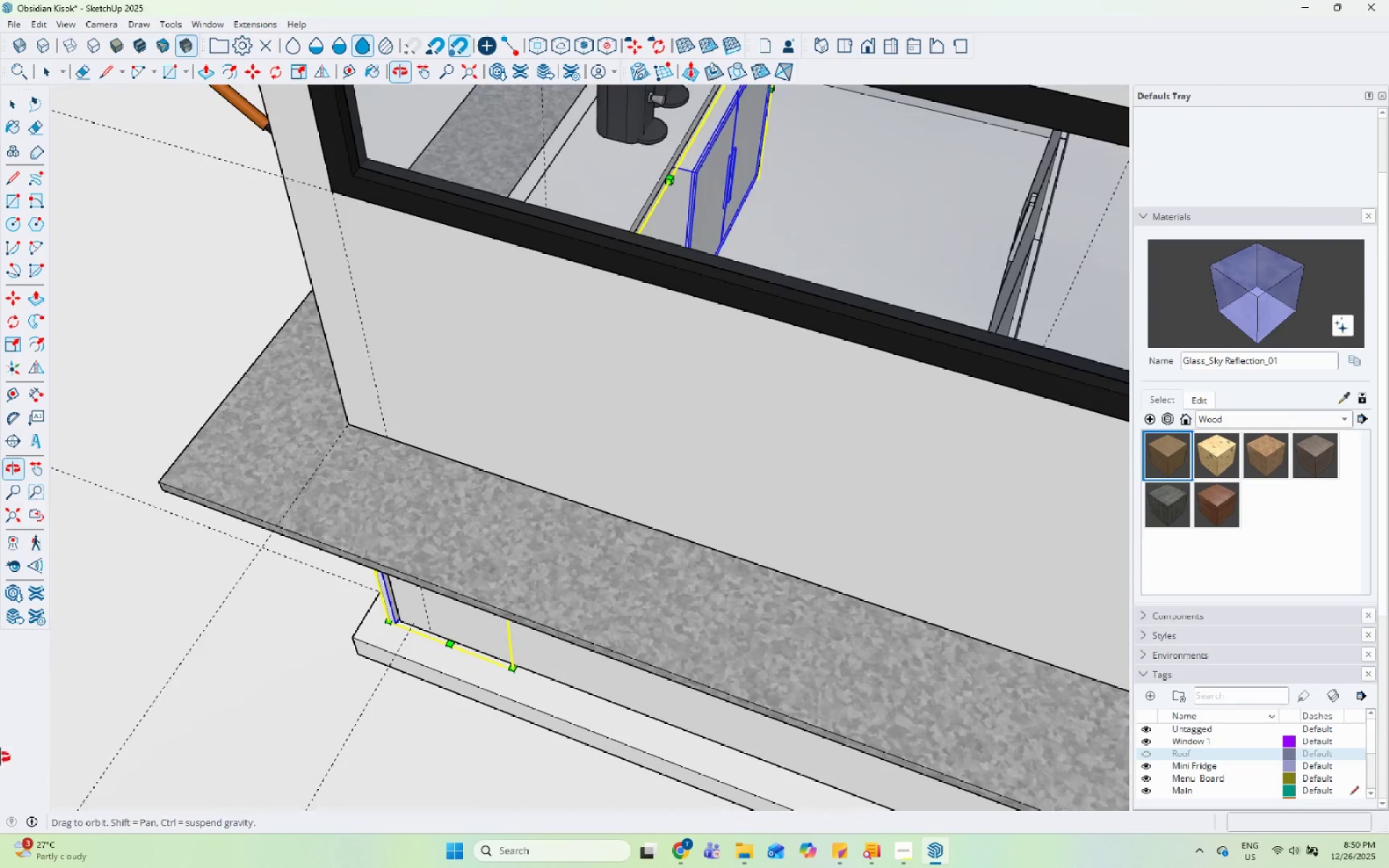 
key(Space)
 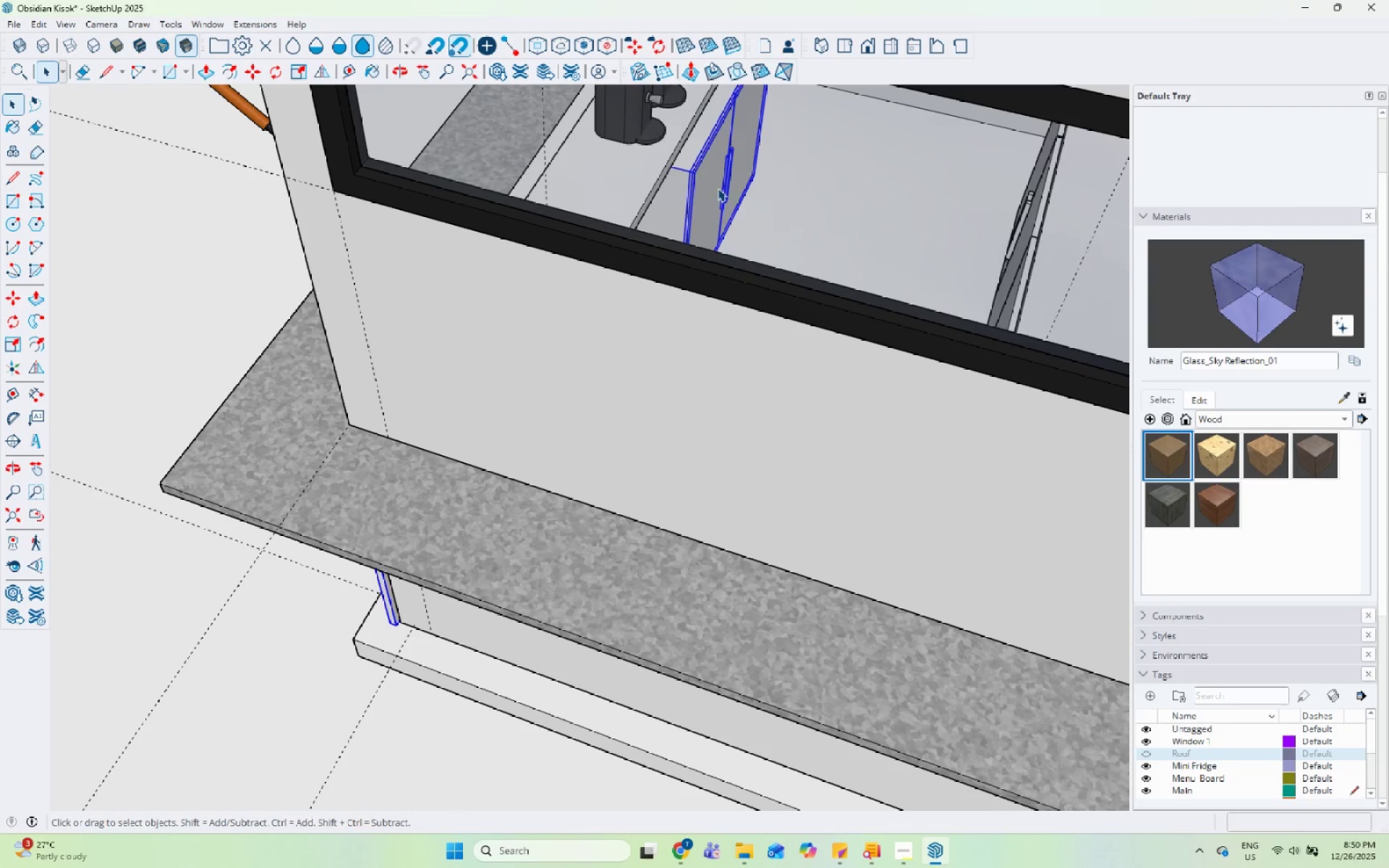 
hold_key(key=ControlLeft, duration=2.67)
hold_key(key=ShiftLeft, duration=1.5)
left_click([718, 188])
 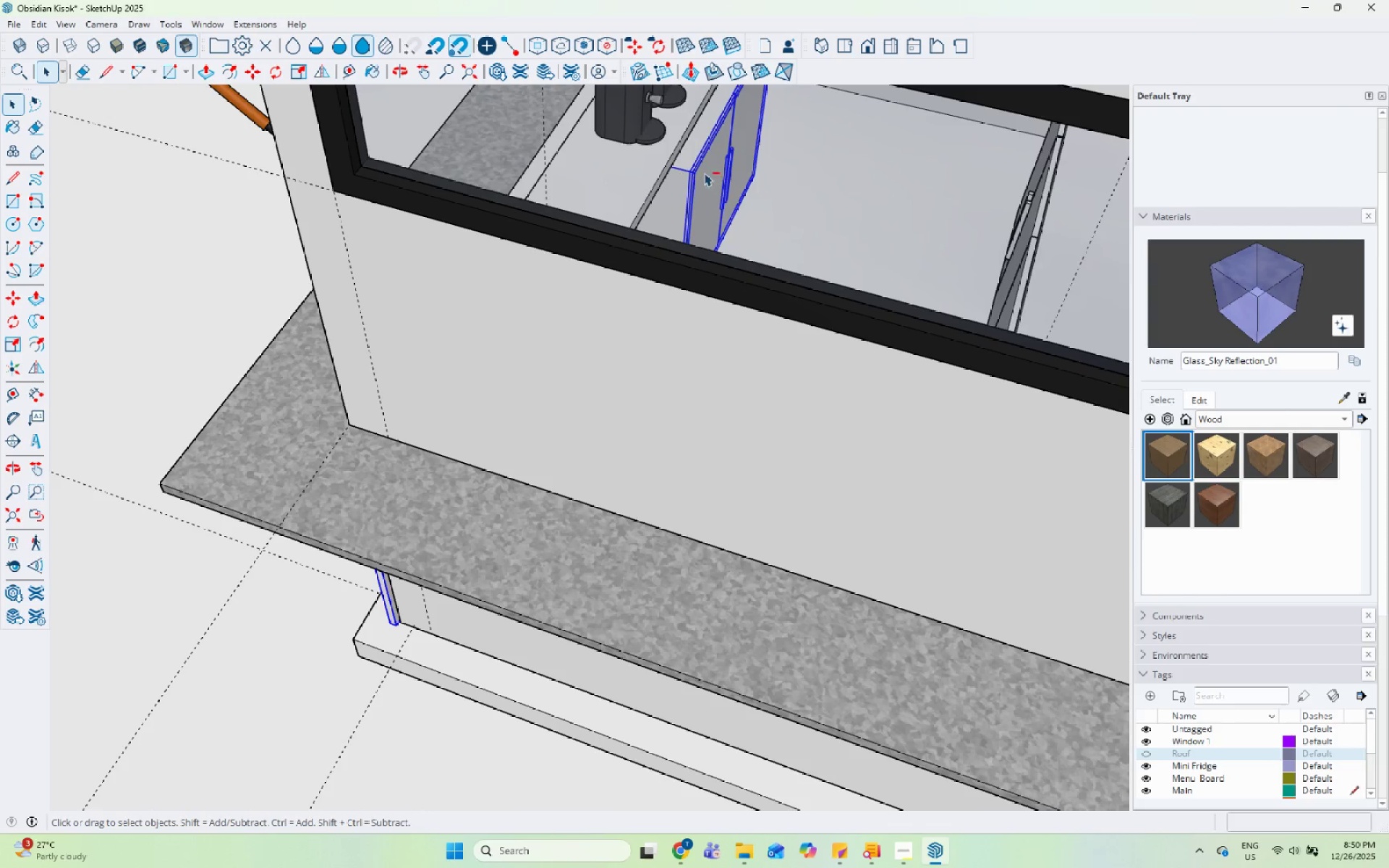 
left_click([699, 169])
 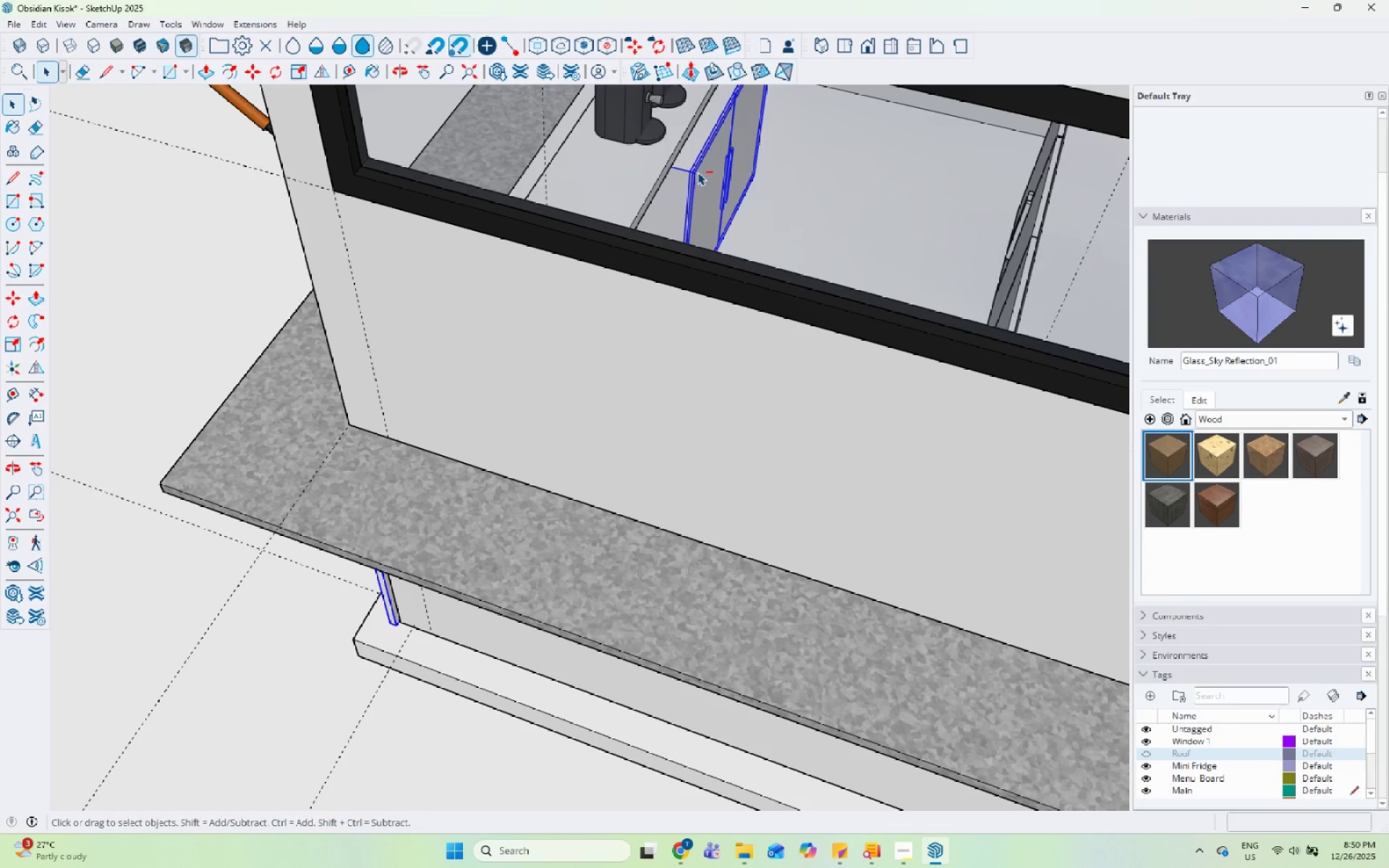 
hold_key(key=ShiftLeft, duration=0.75)
triple_click([689, 176])
 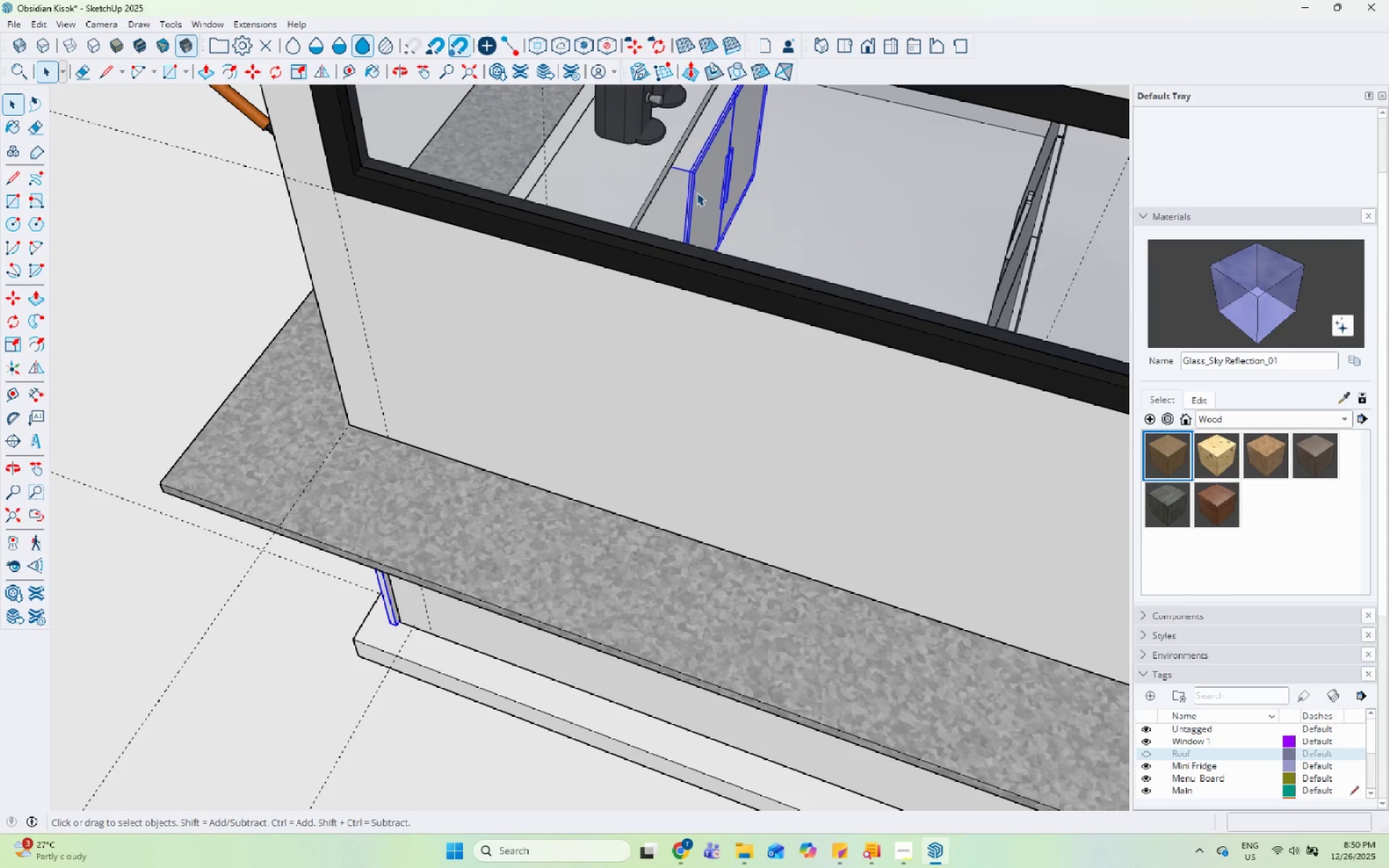 
hold_key(key=ControlLeft, duration=0.38)
 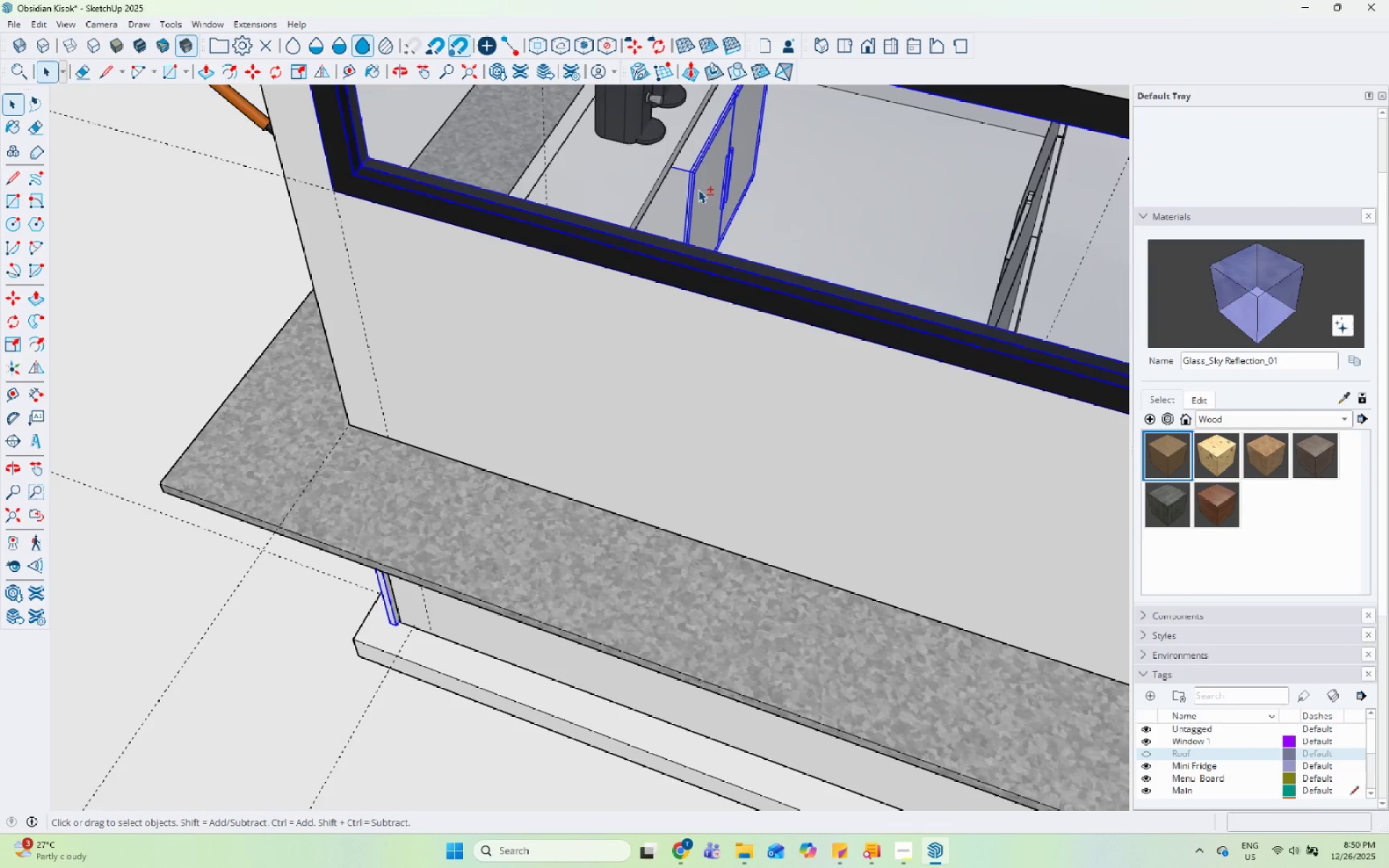 
hold_key(key=ShiftLeft, duration=0.64)
left_click([698, 190])
 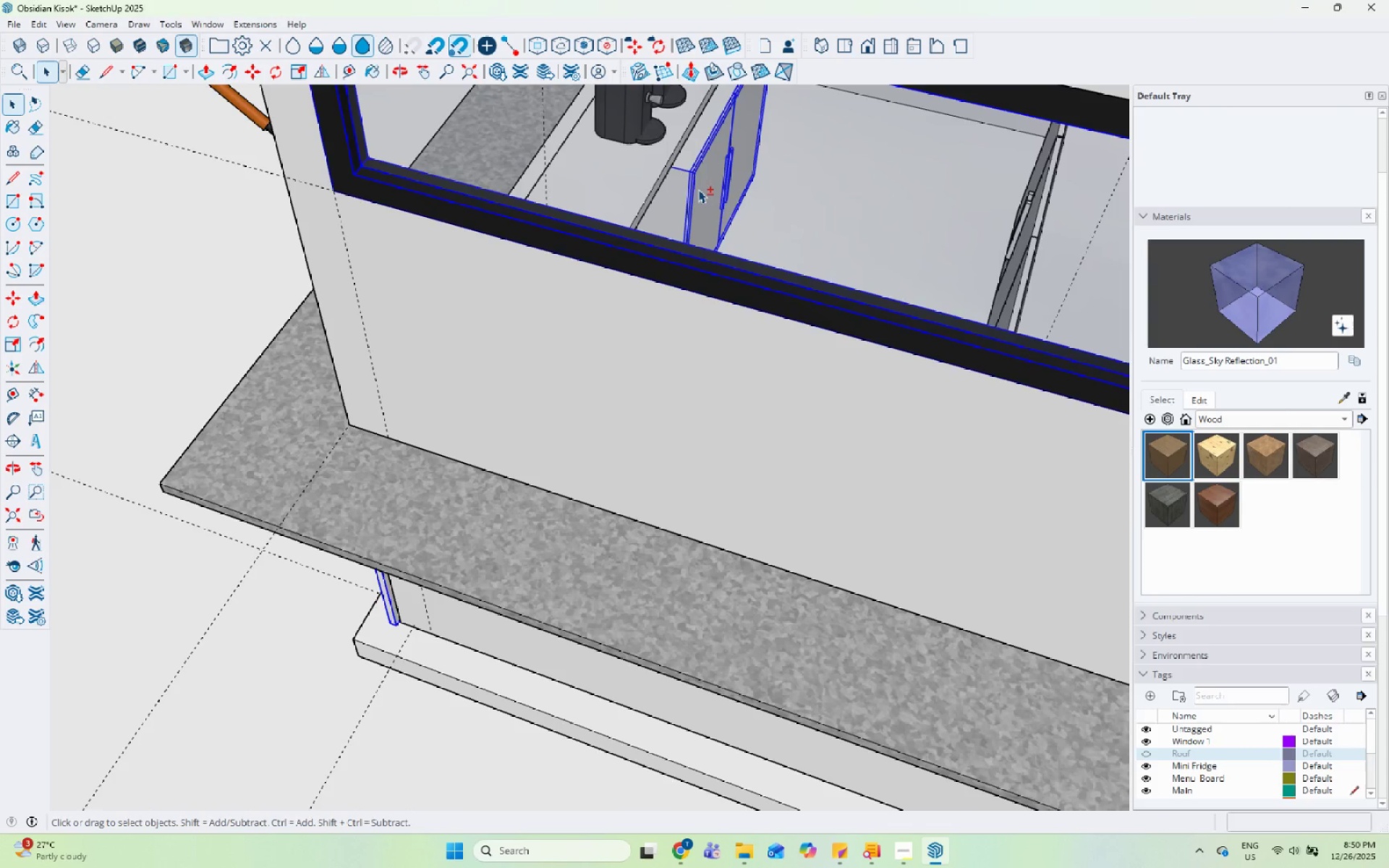 
scroll: coordinate [697, 265], scroll_direction: down, amount: 6.0
 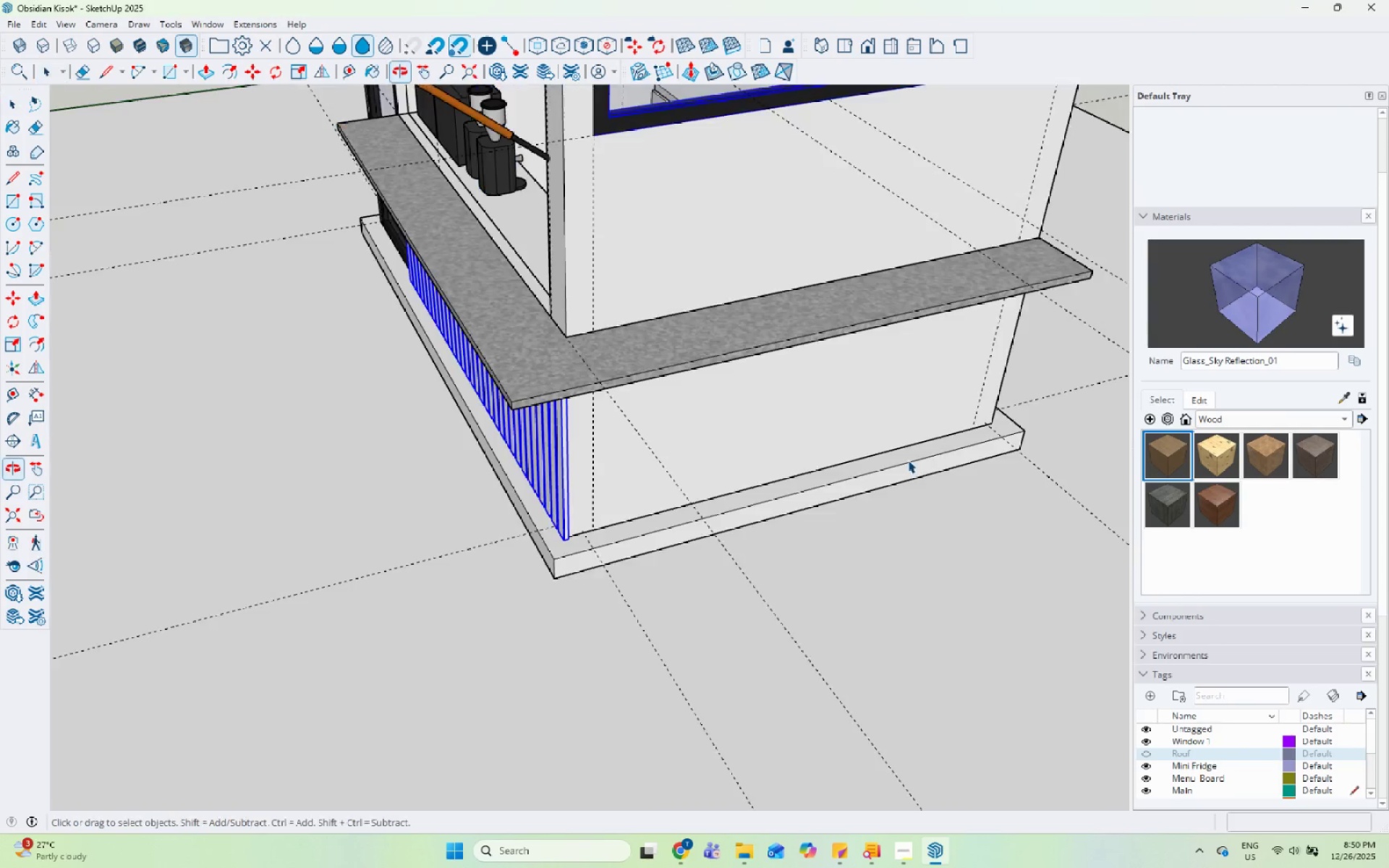 
left_click([791, 655])
 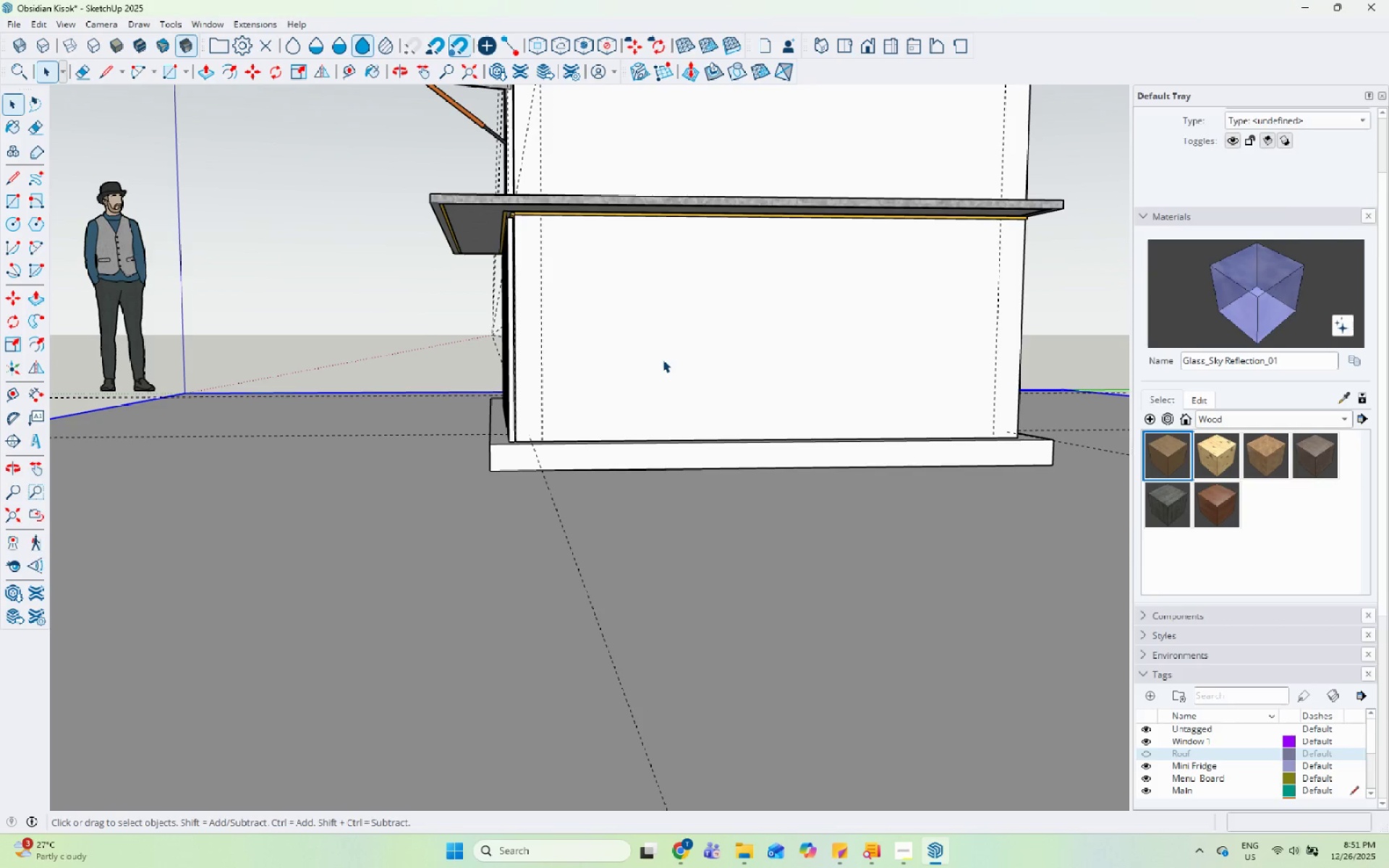 
wait(62.34)
 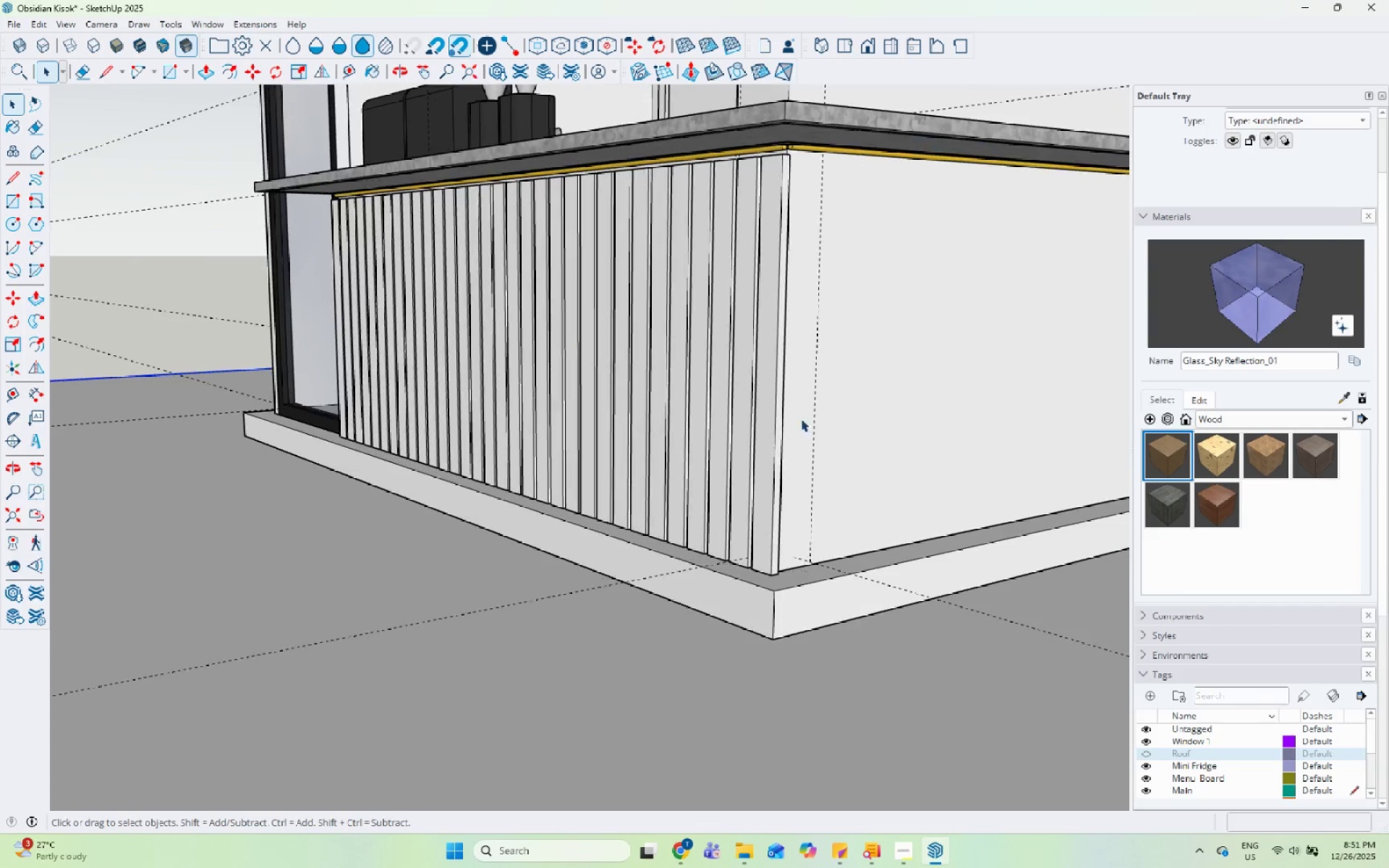 
left_click([809, 421])
 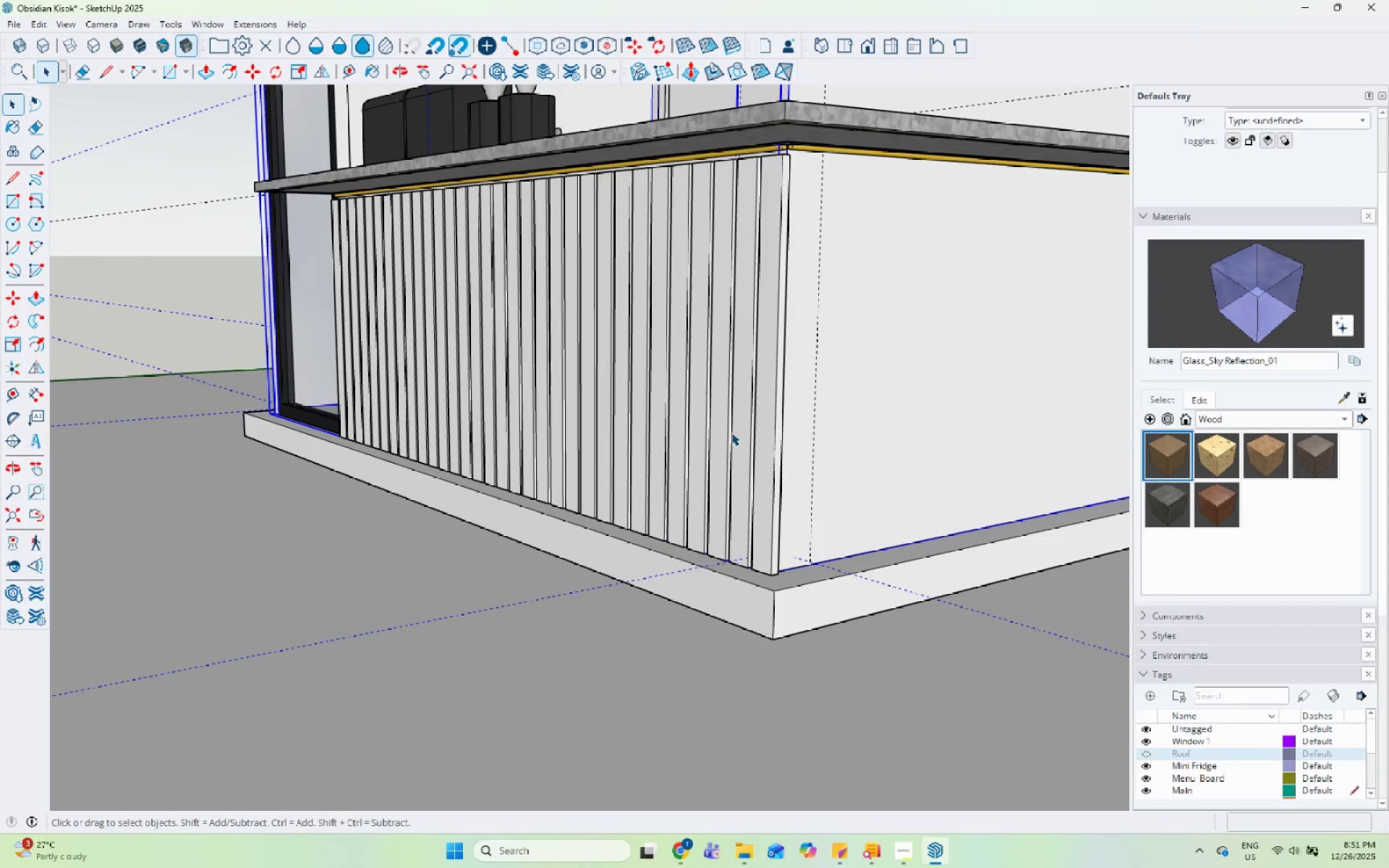 
scroll: coordinate [553, 329], scroll_direction: up, amount: 5.0
 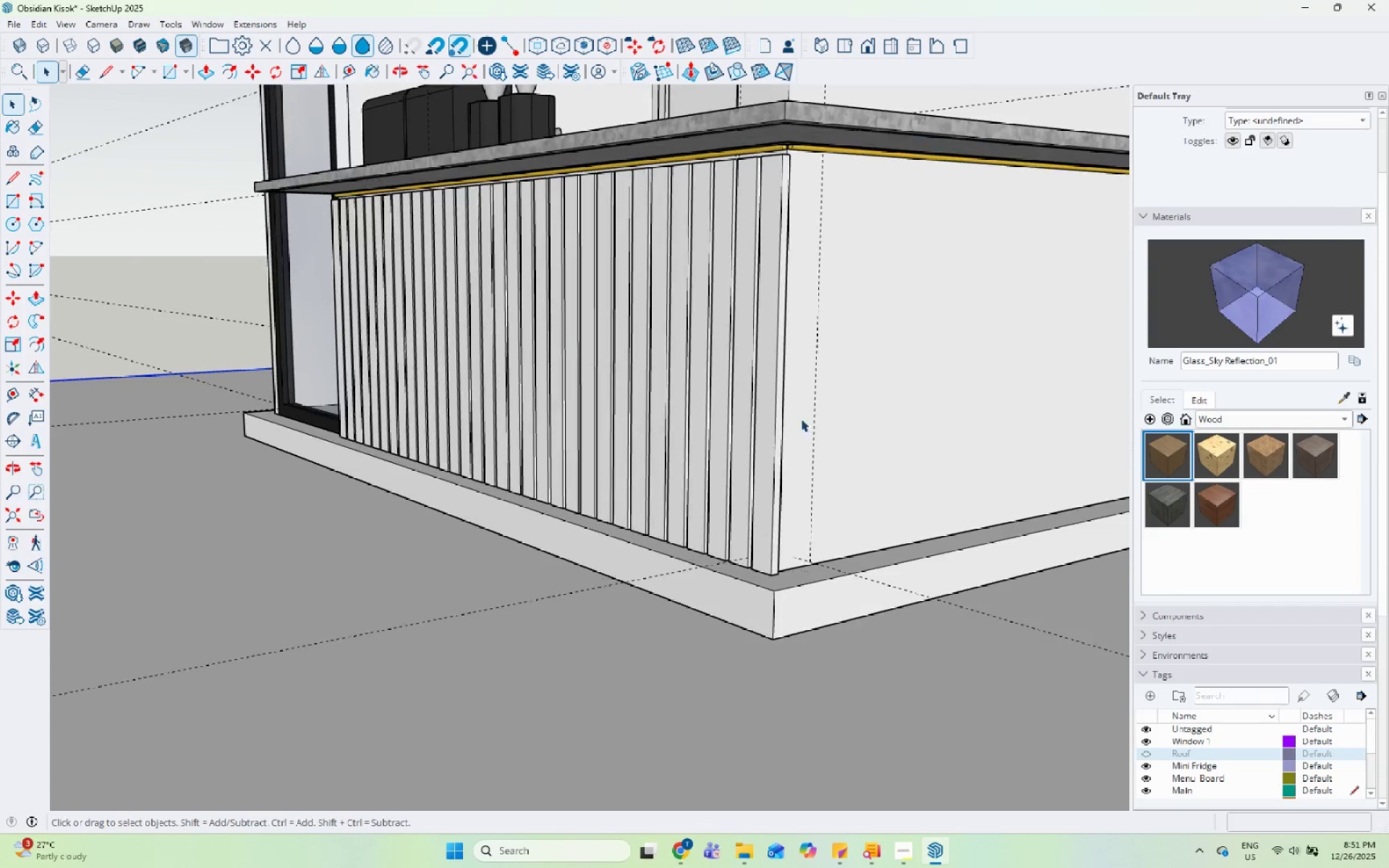 
double_click([727, 434])
 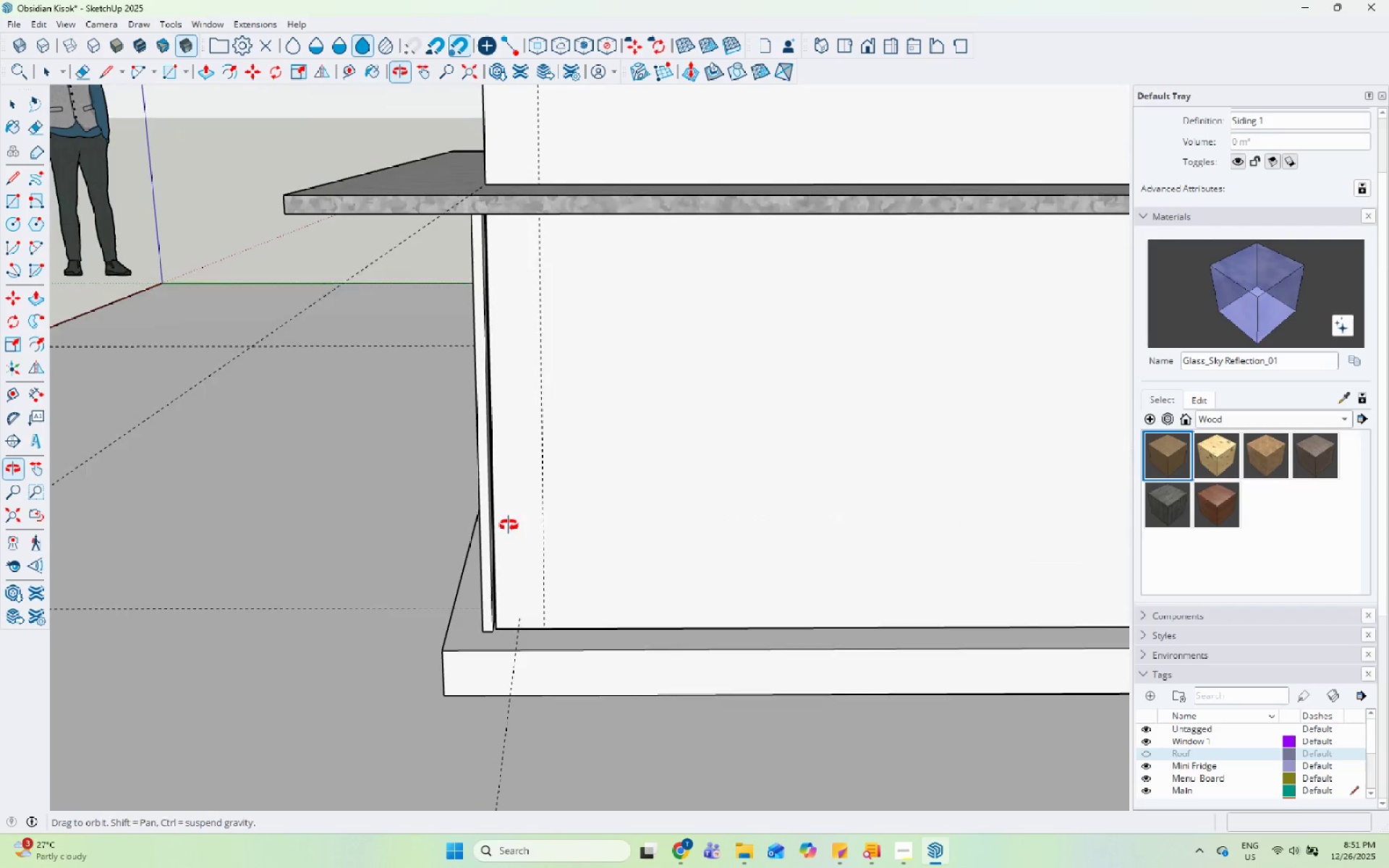 
scroll: coordinate [543, 640], scroll_direction: down, amount: 5.0
 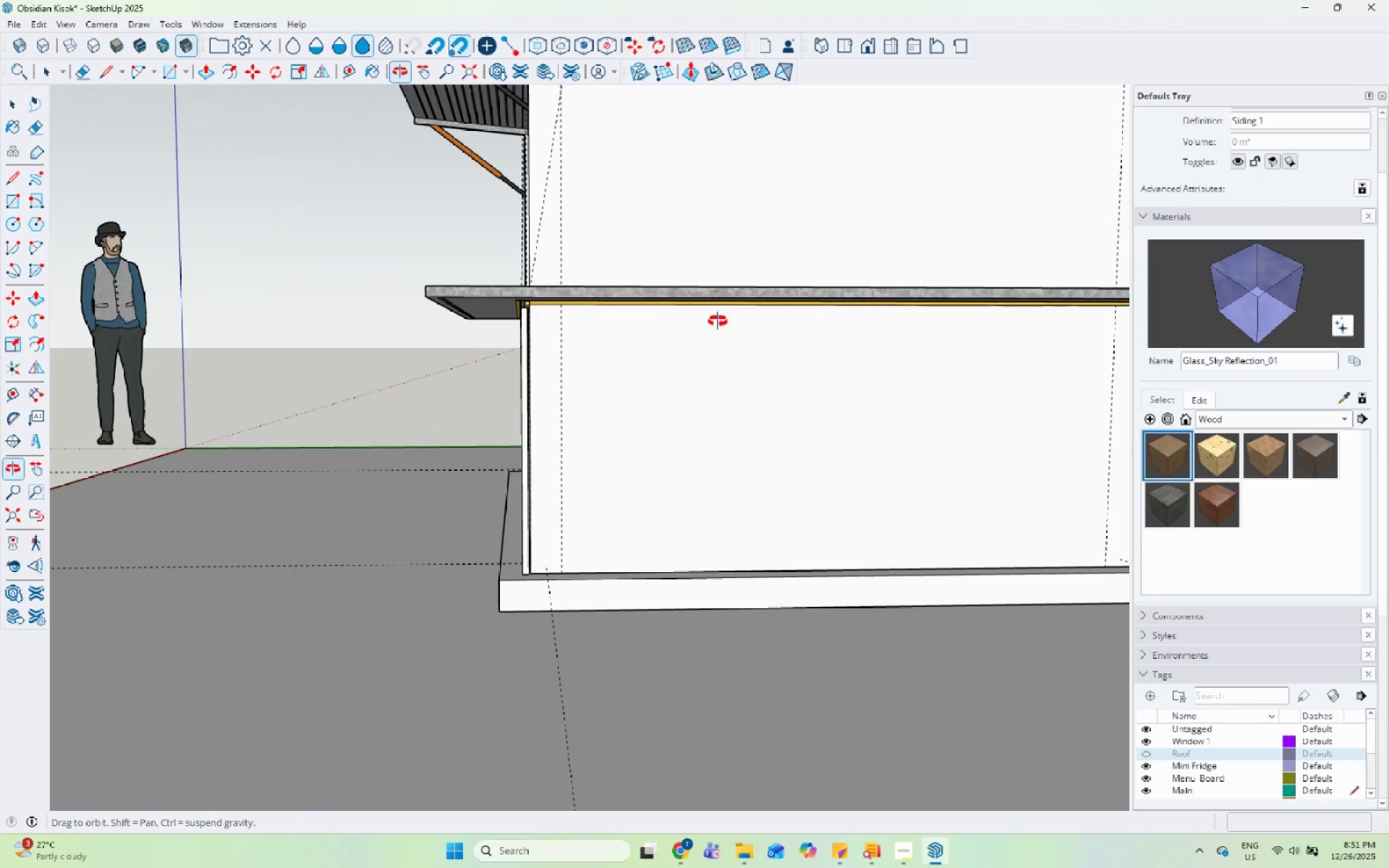 
left_click_drag(start_coordinate=[478, 253], to_coordinate=[539, 608])
 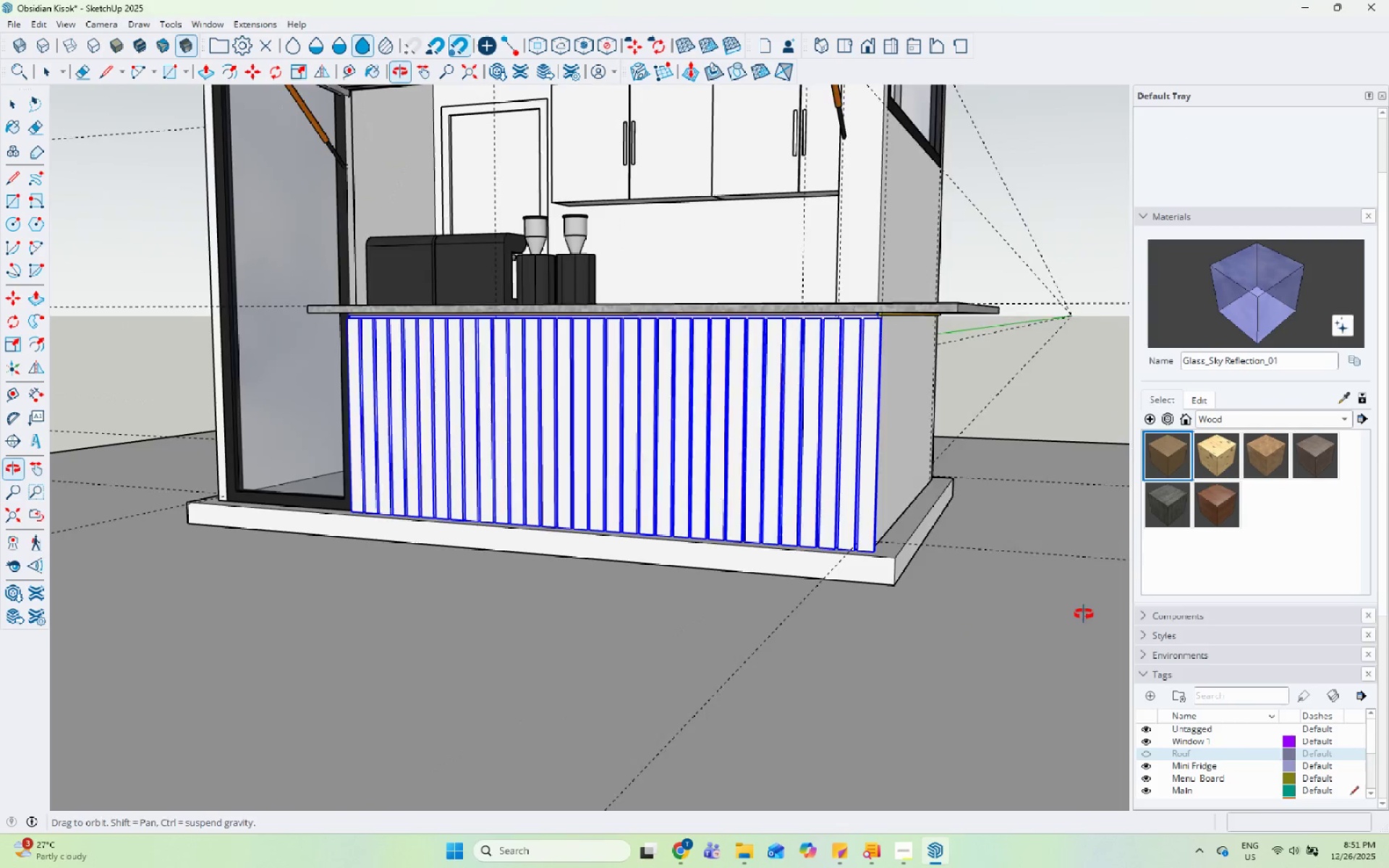 
right_click([765, 501])
 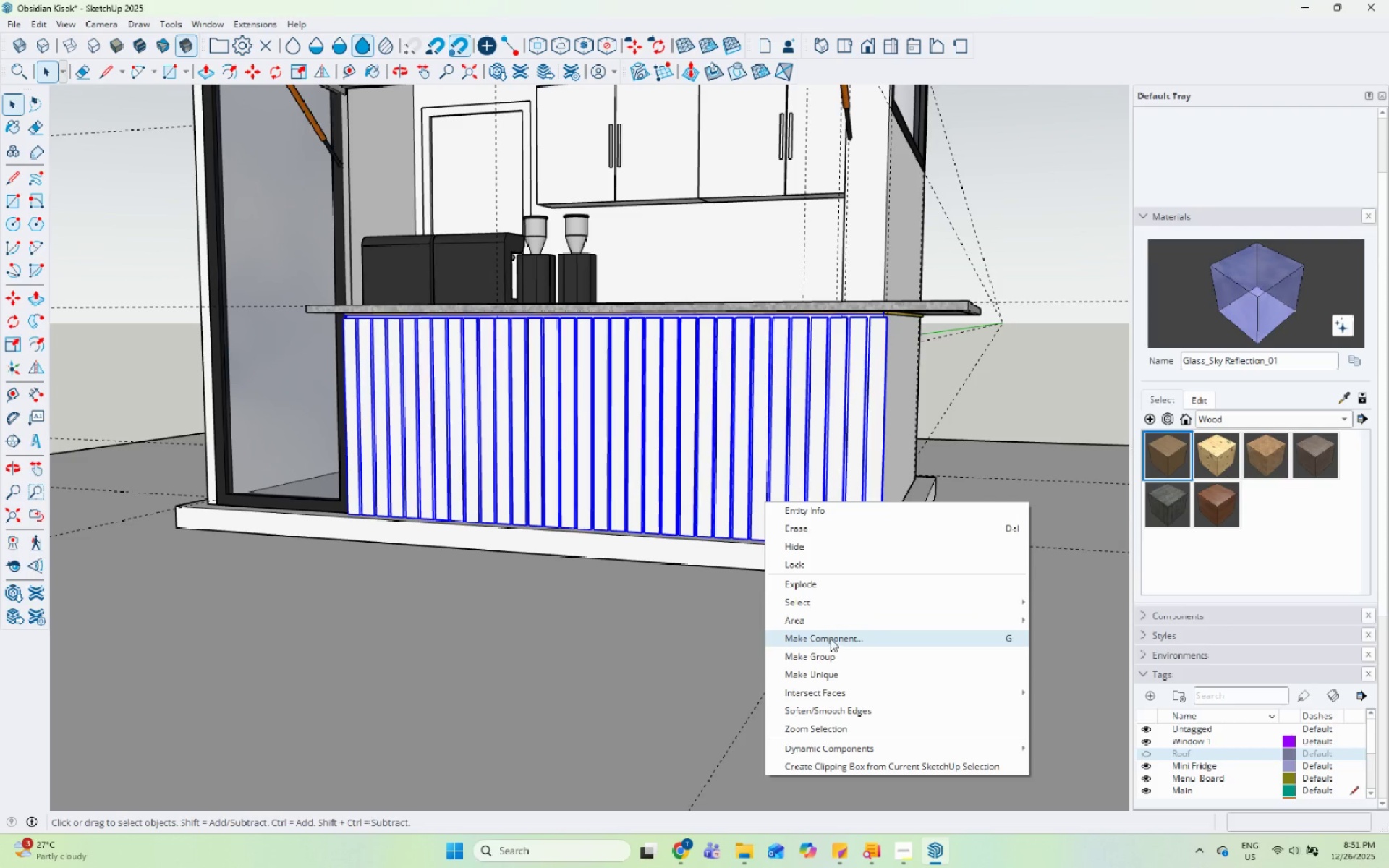 
left_click([835, 654])
 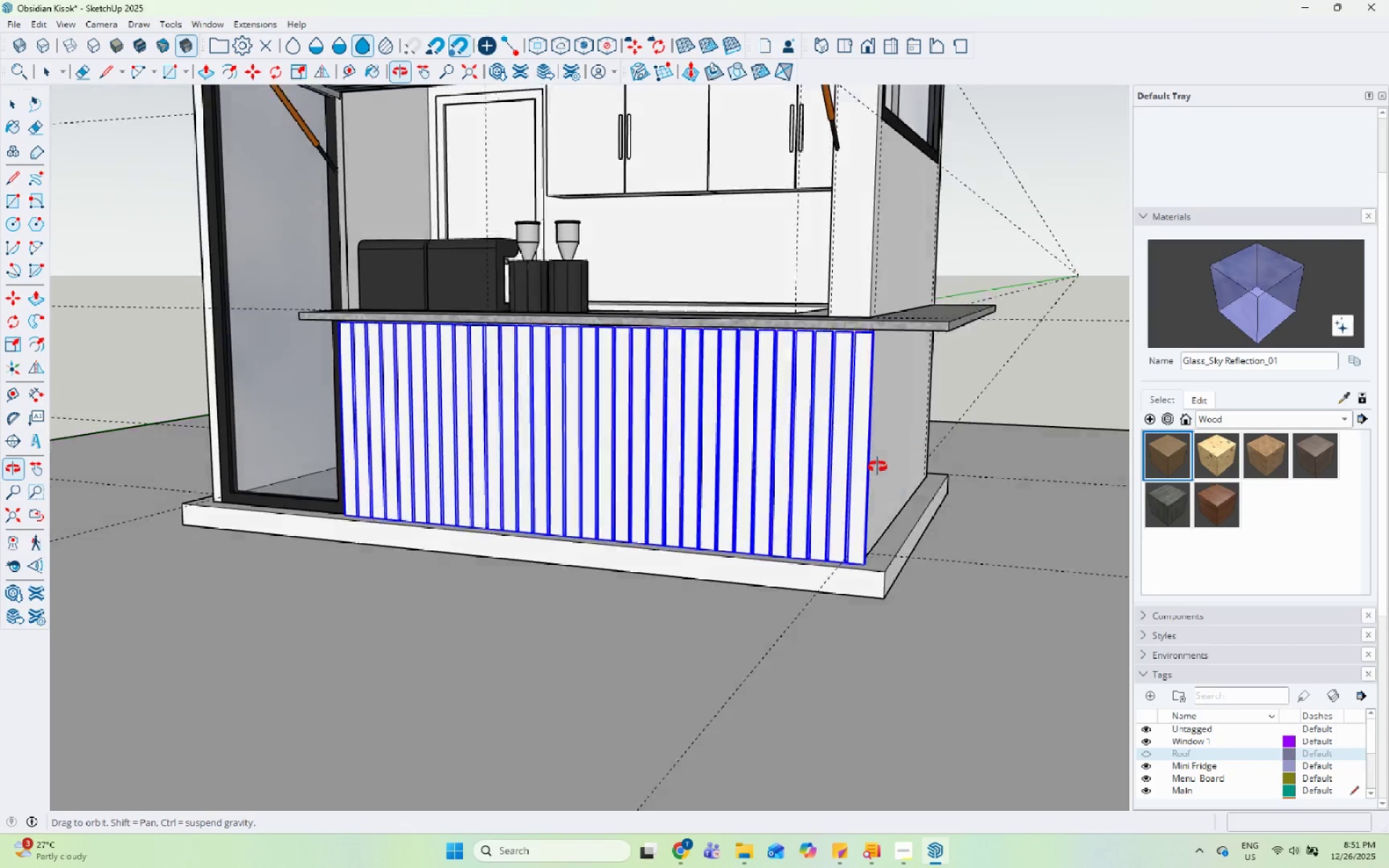 
key(S)
 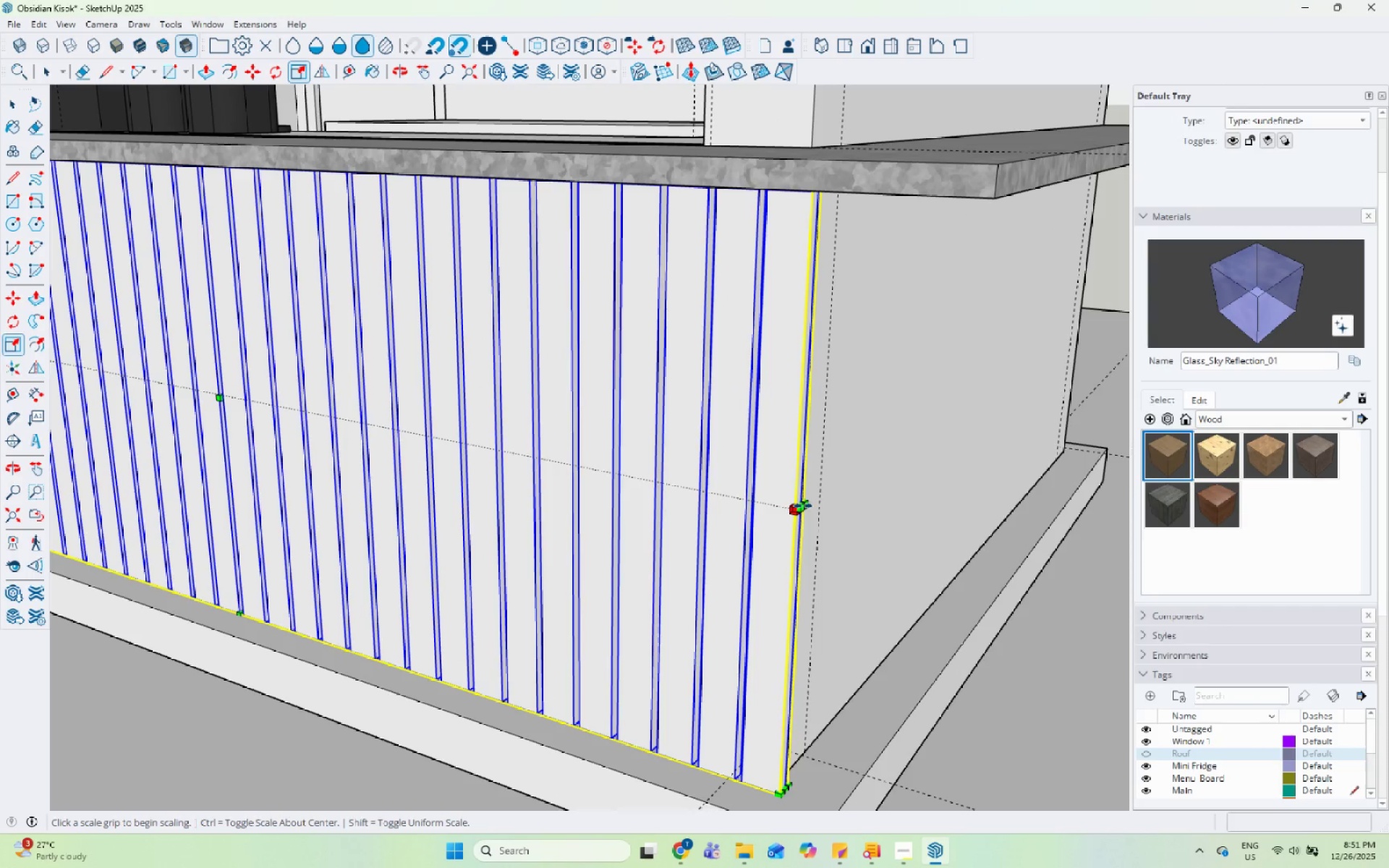 
scroll: coordinate [829, 502], scroll_direction: up, amount: 9.0
 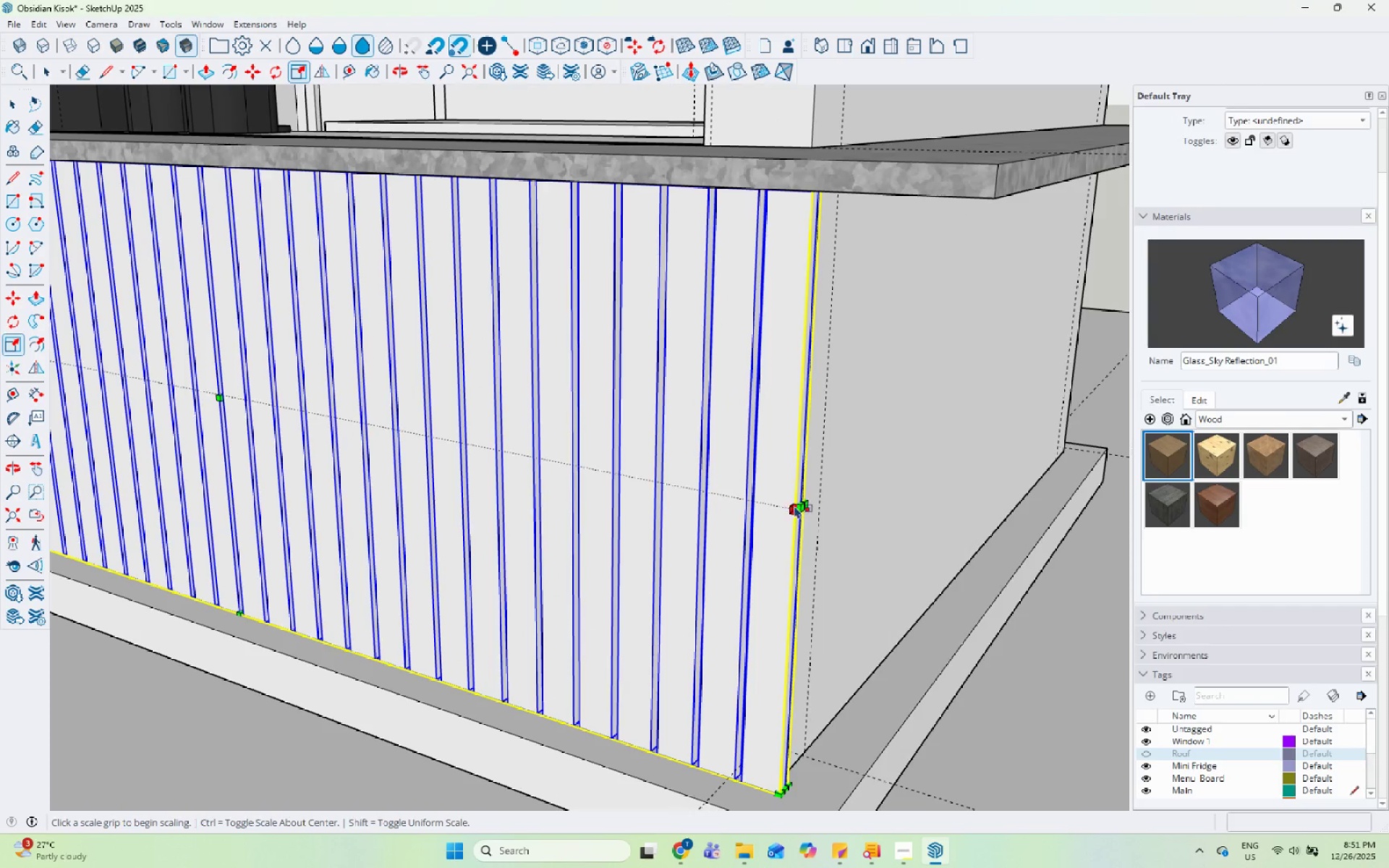 
left_click([806, 505])
 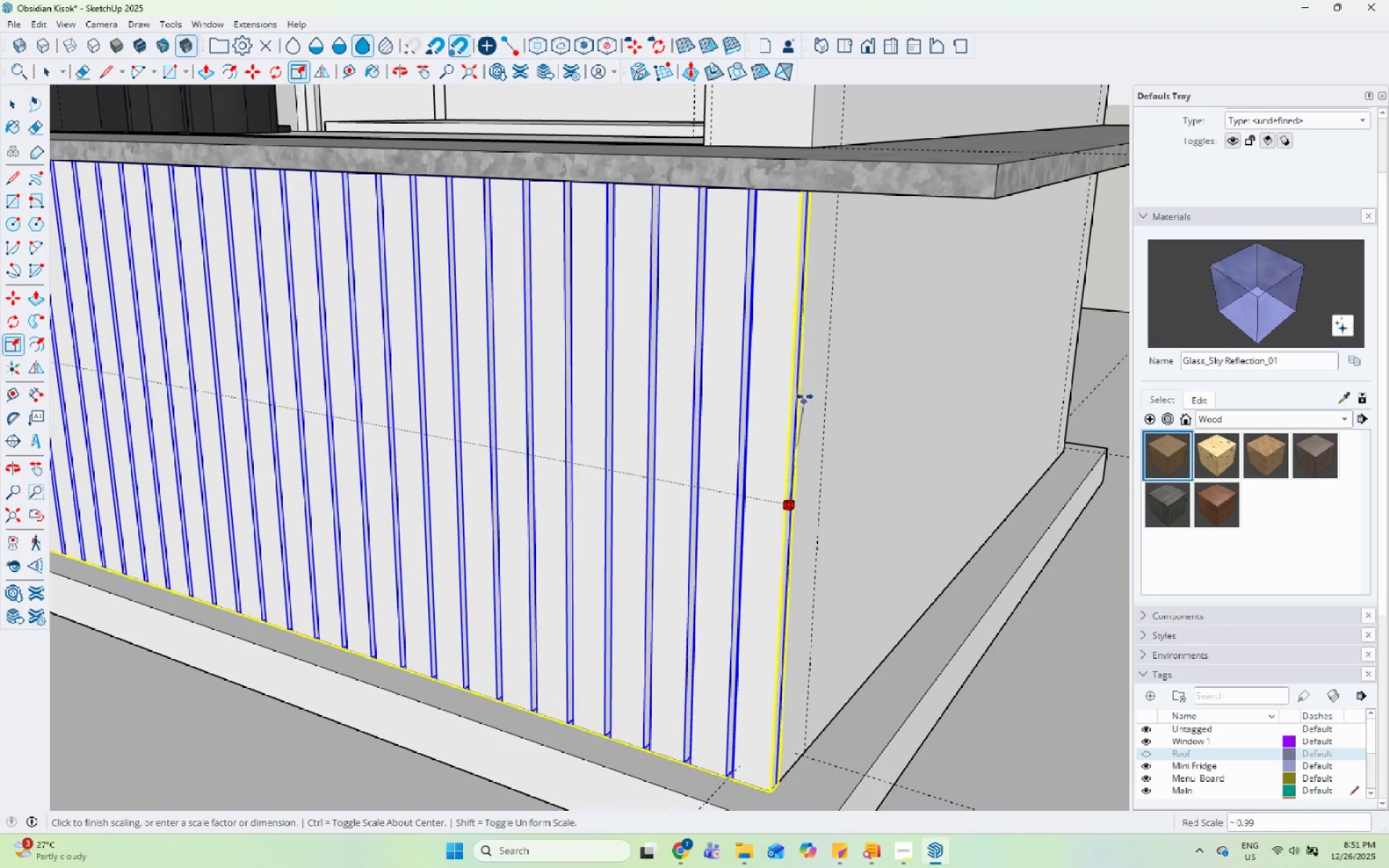 
left_click([807, 389])
 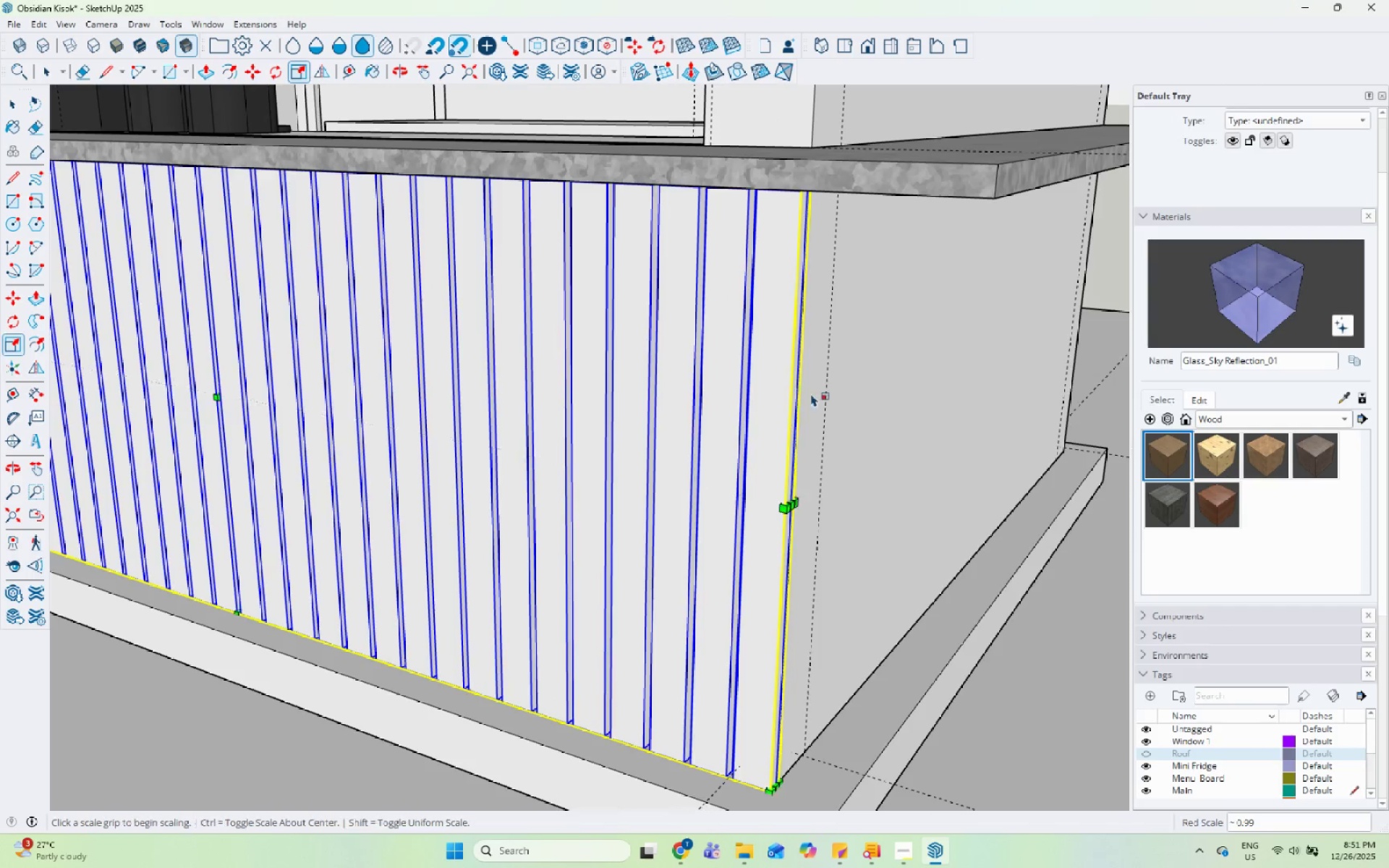 
key(Space)
 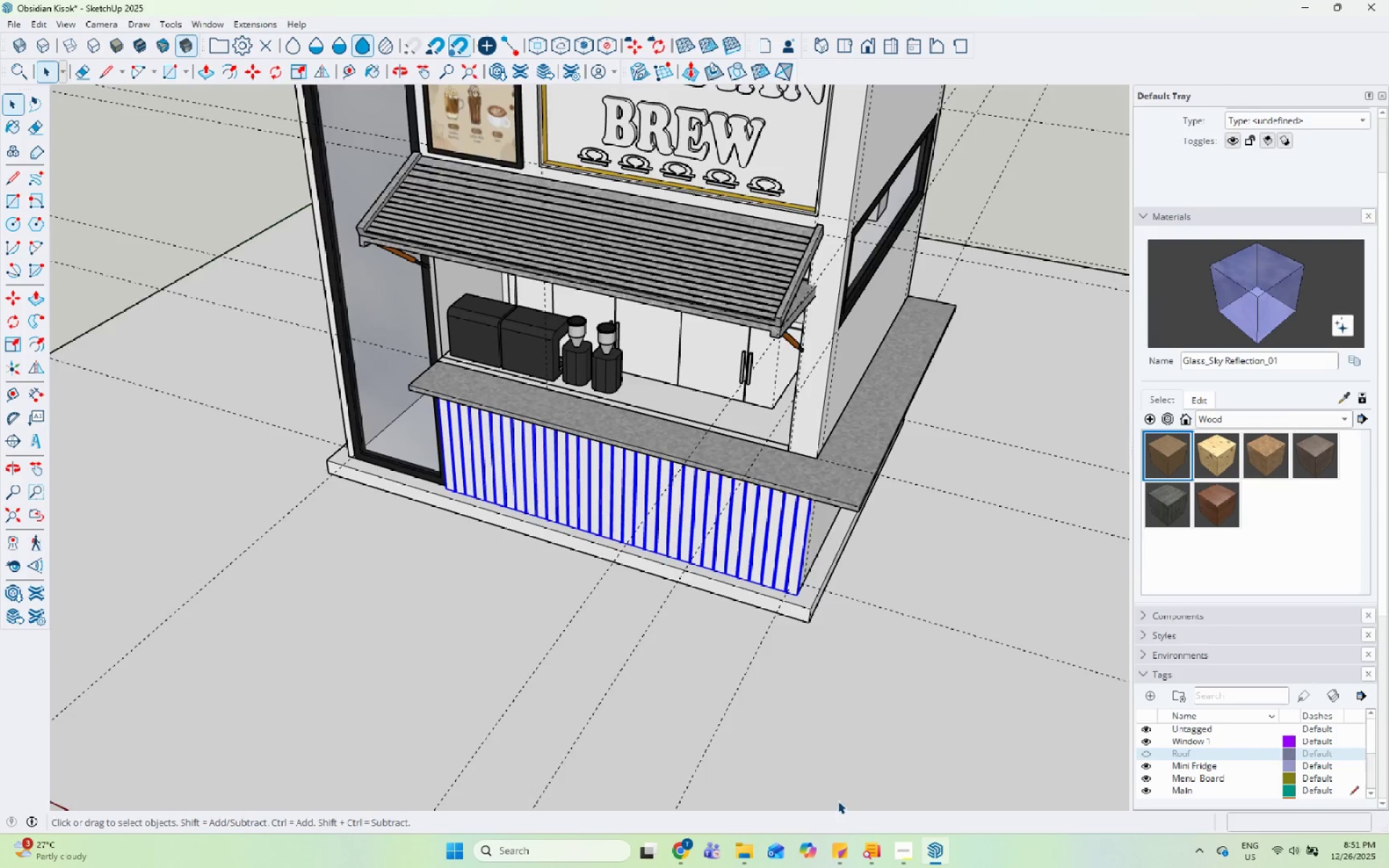 
scroll: coordinate [777, 553], scroll_direction: down, amount: 14.0
 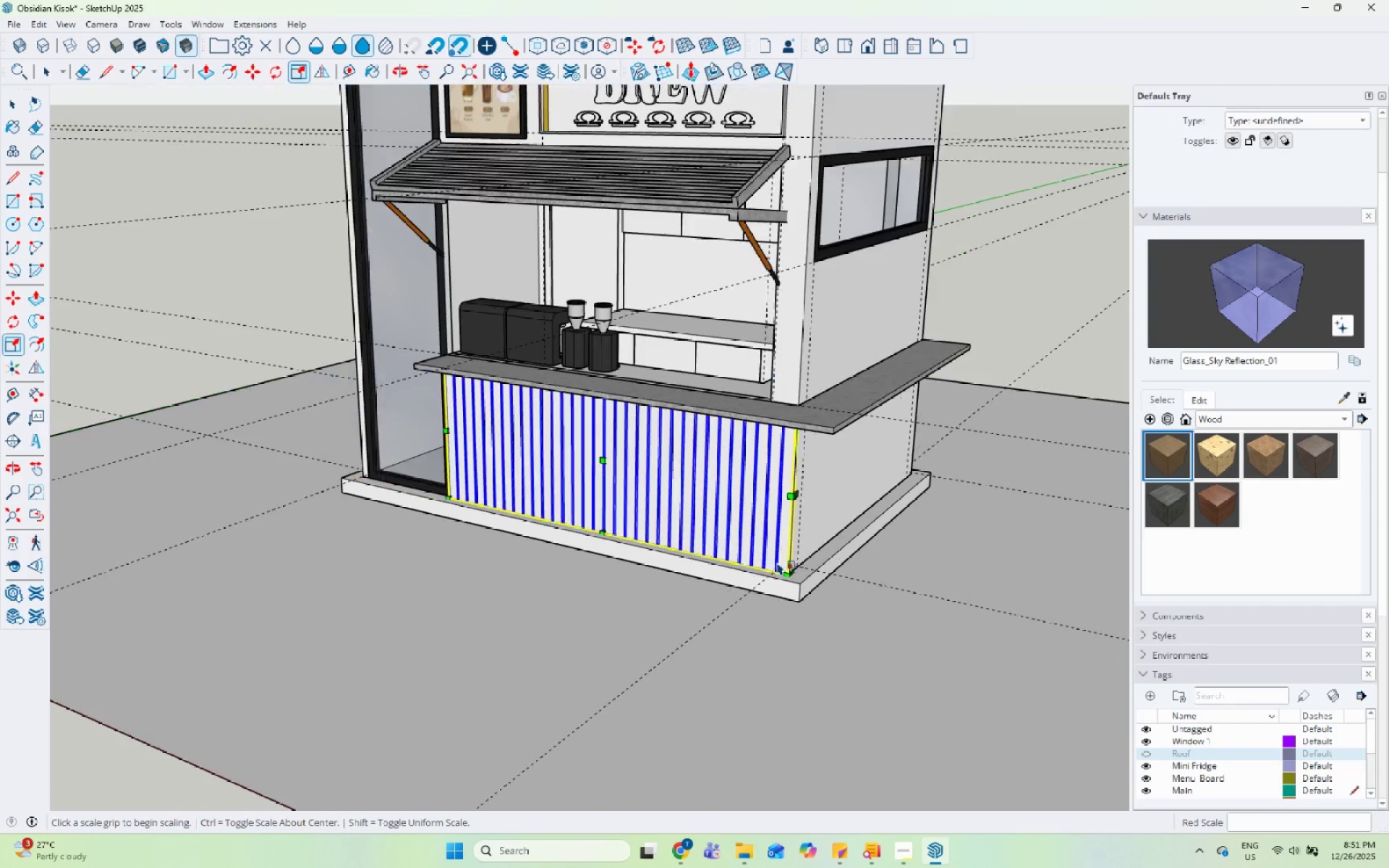 
key(M)
 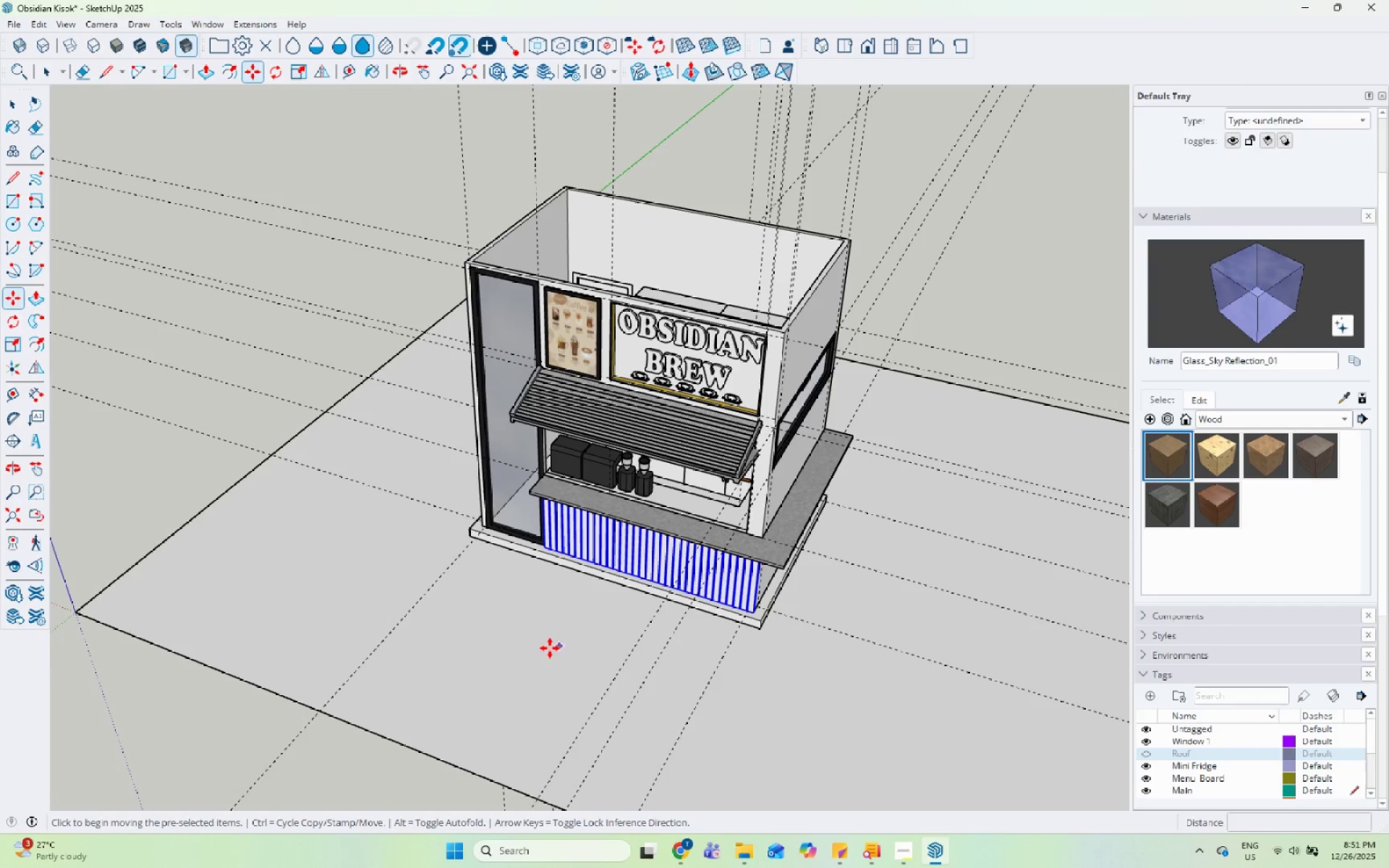 
scroll: coordinate [694, 637], scroll_direction: down, amount: 6.0
 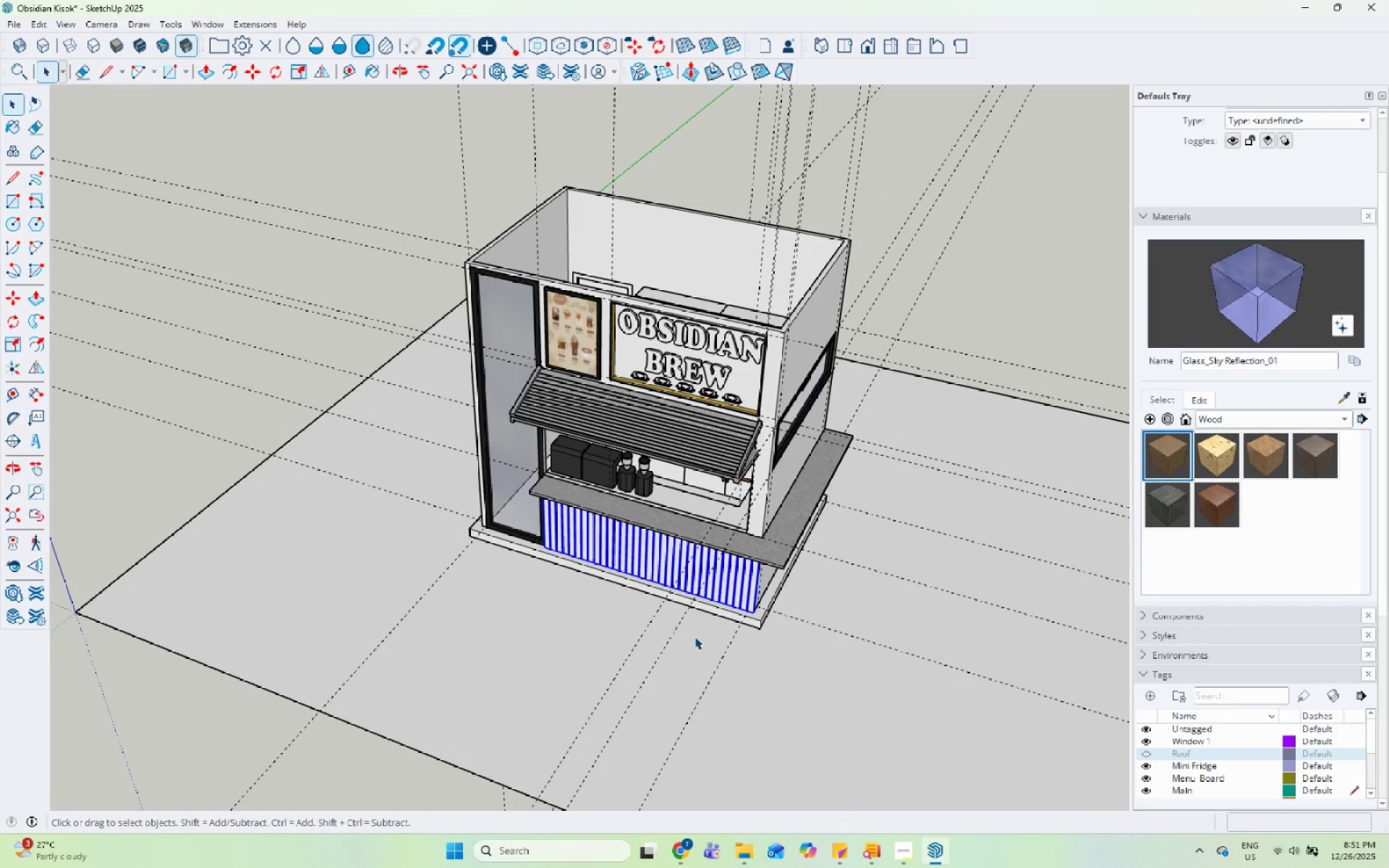 
key(Control+ControlLeft)
 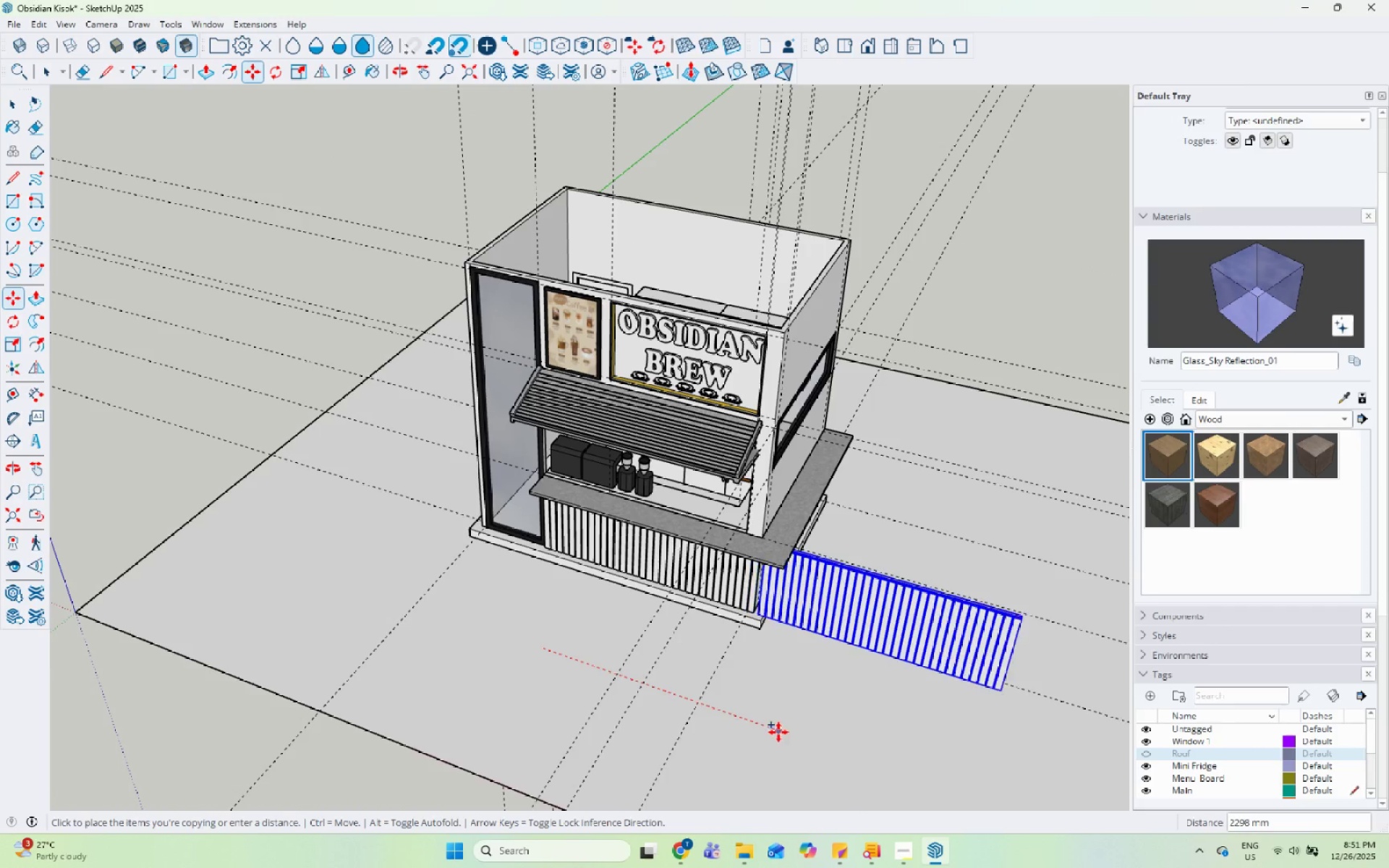 
left_click([793, 740])
 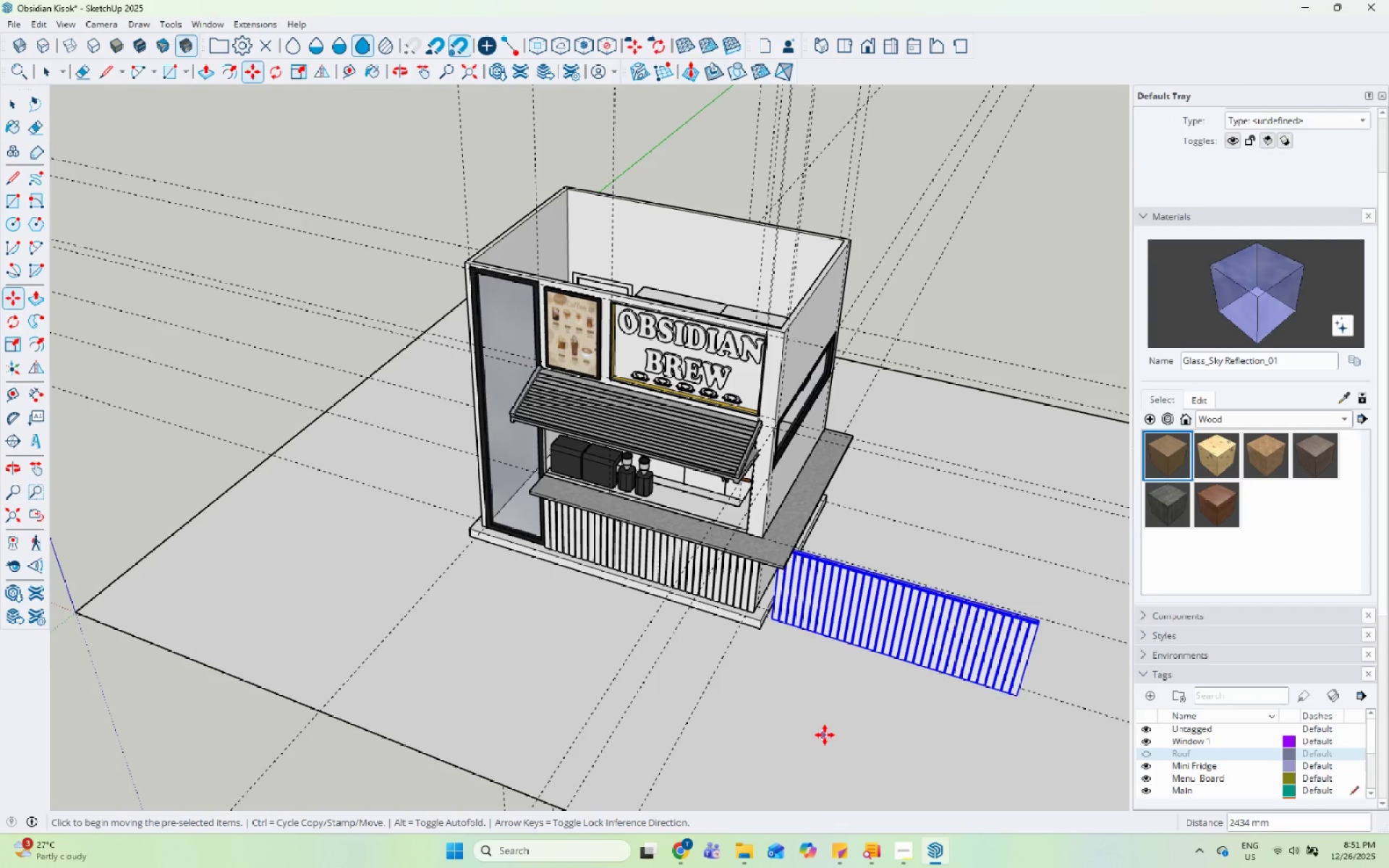 
key(Space)
 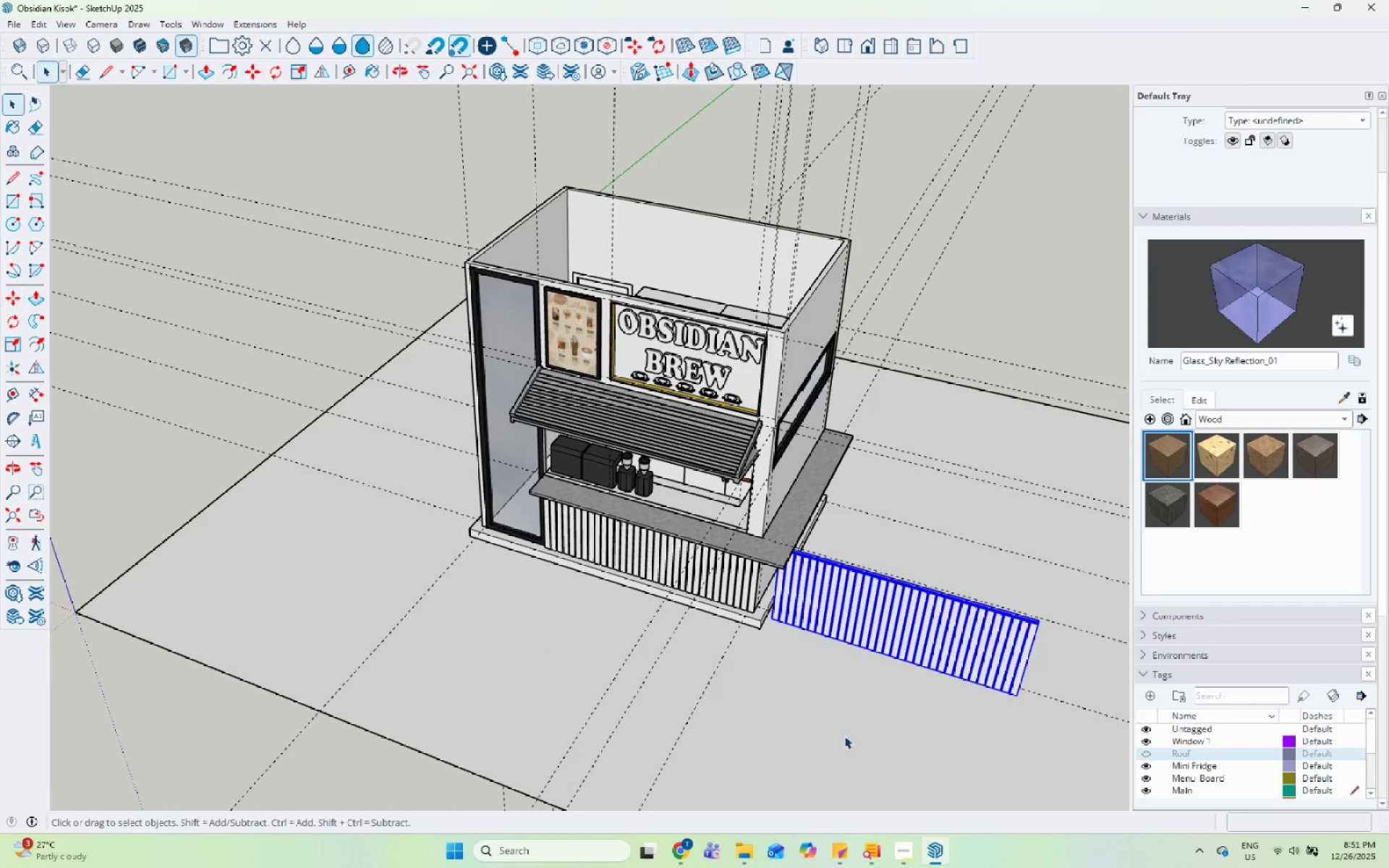 
key(R)
 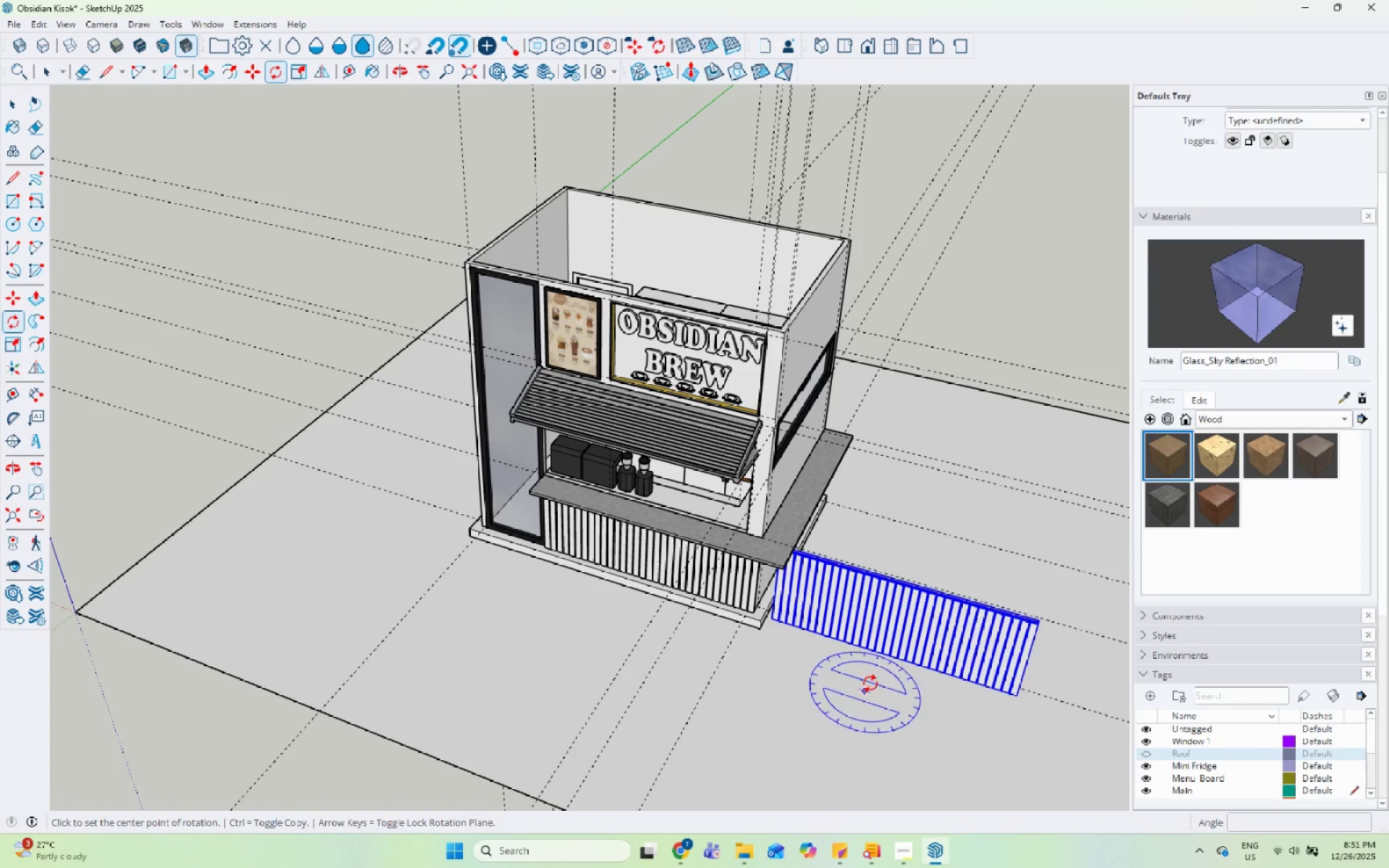 
left_click_drag(start_coordinate=[847, 741], to_coordinate=[860, 741])
 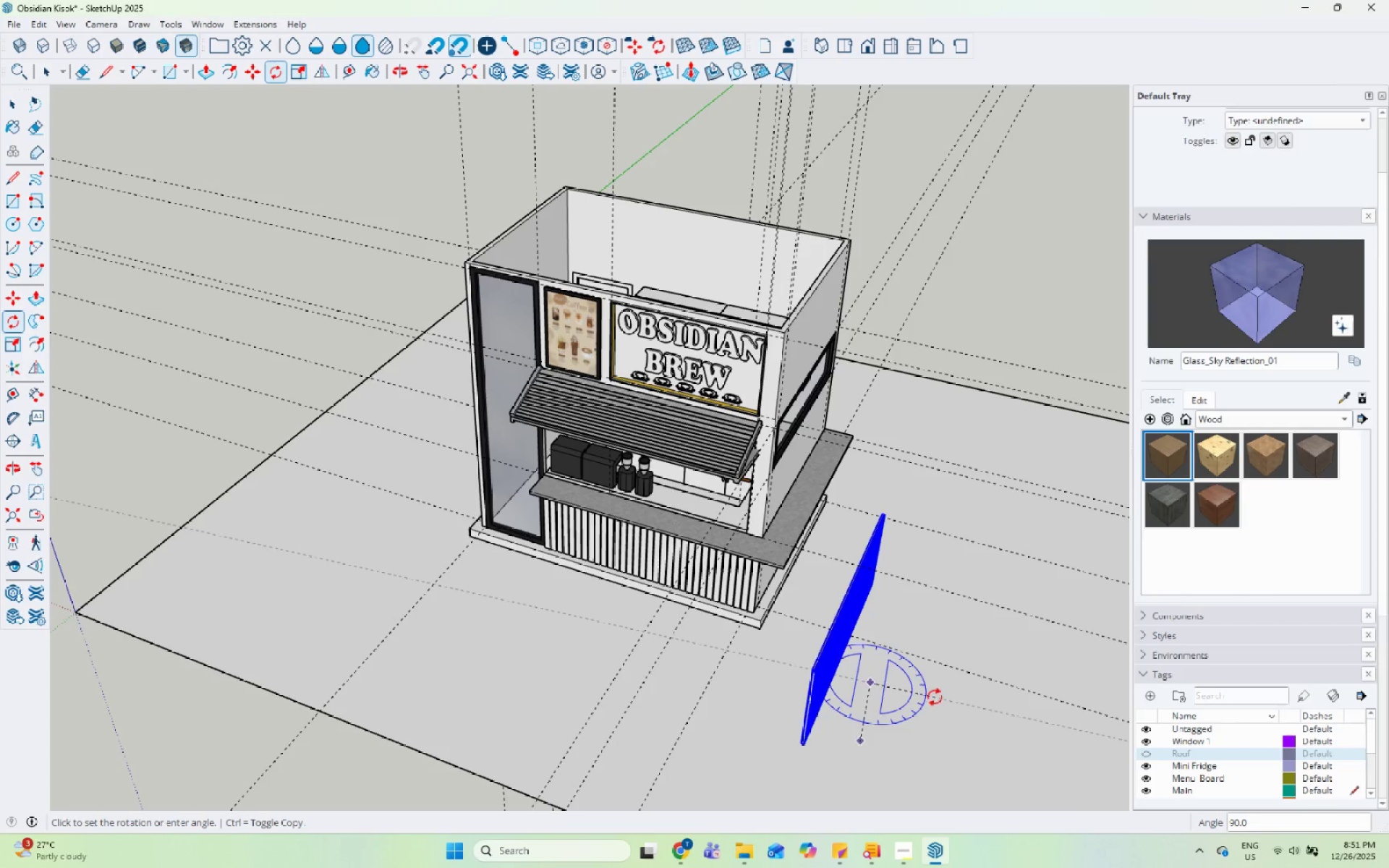 
left_click([935, 697])
 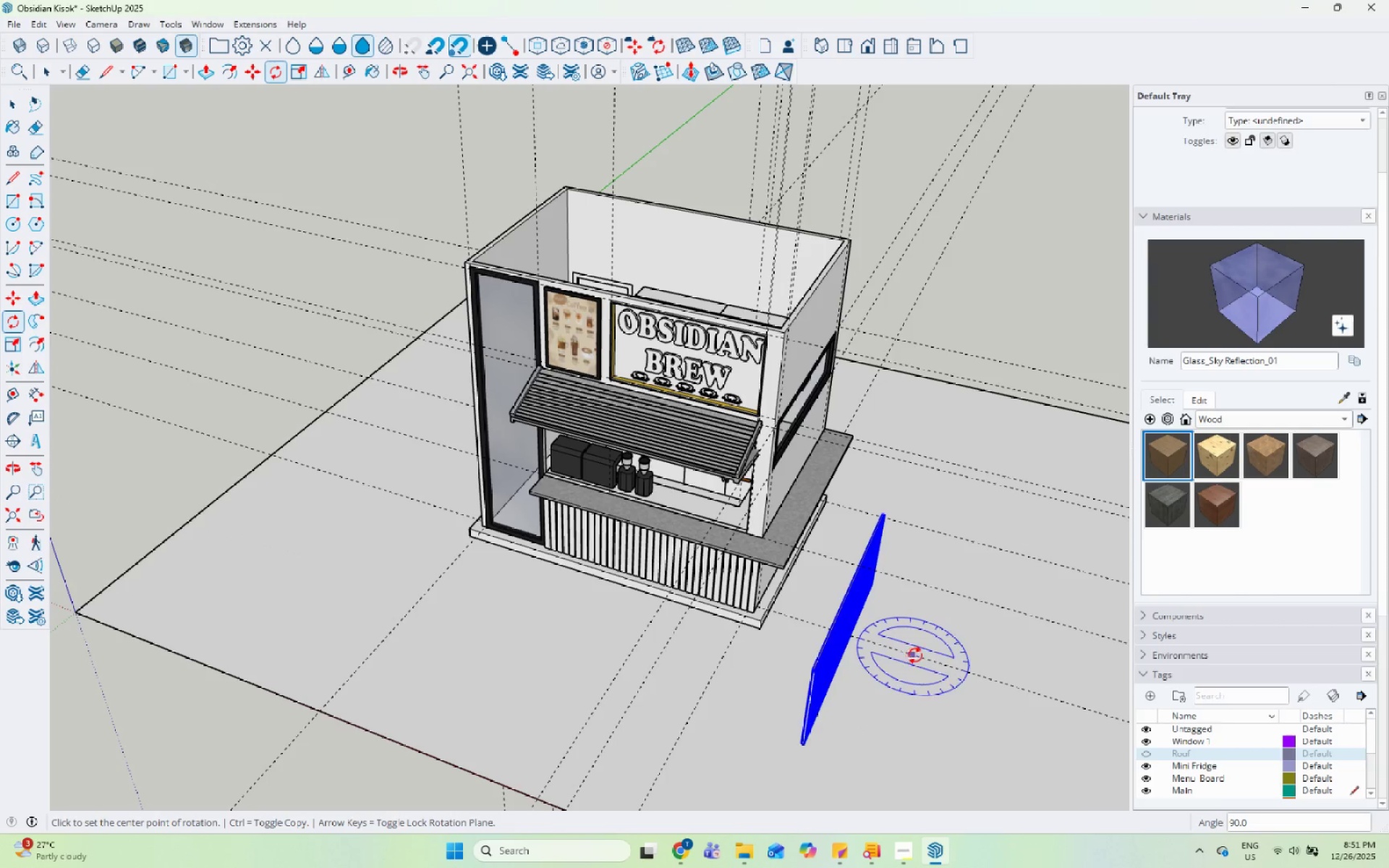 
scroll: coordinate [744, 516], scroll_direction: down, amount: 6.0
 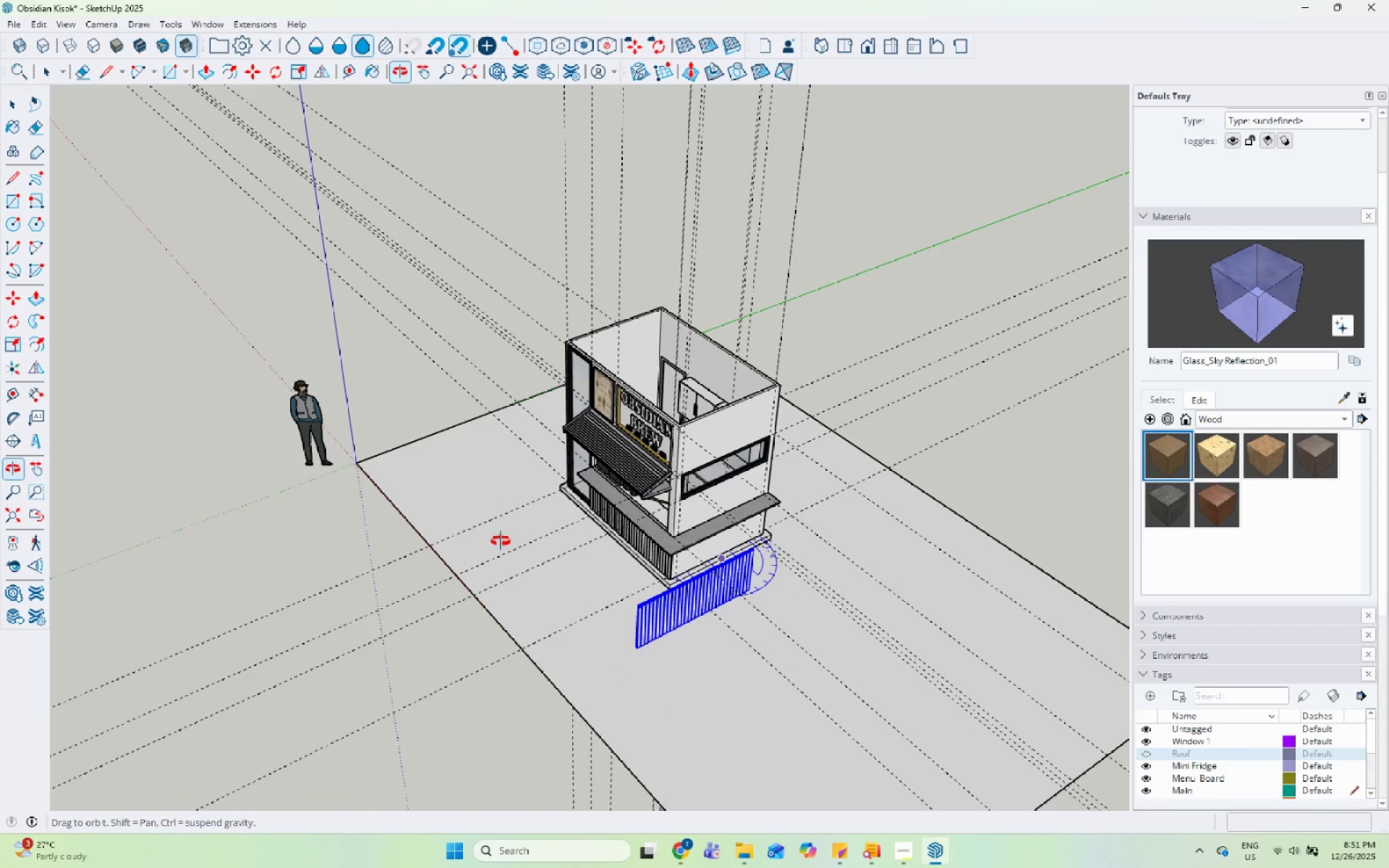 
key(Space)
 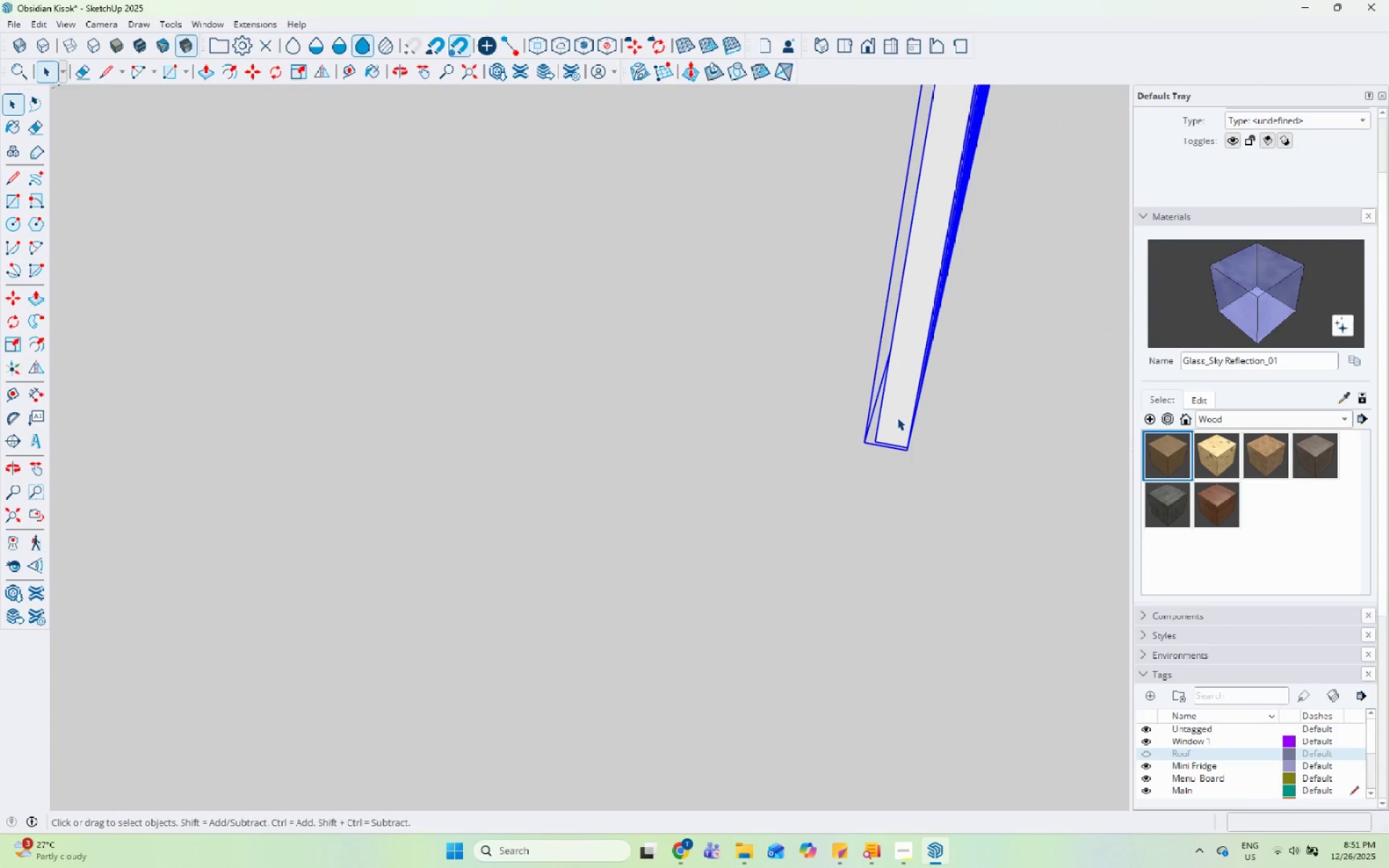 
scroll: coordinate [901, 414], scroll_direction: up, amount: 32.0
 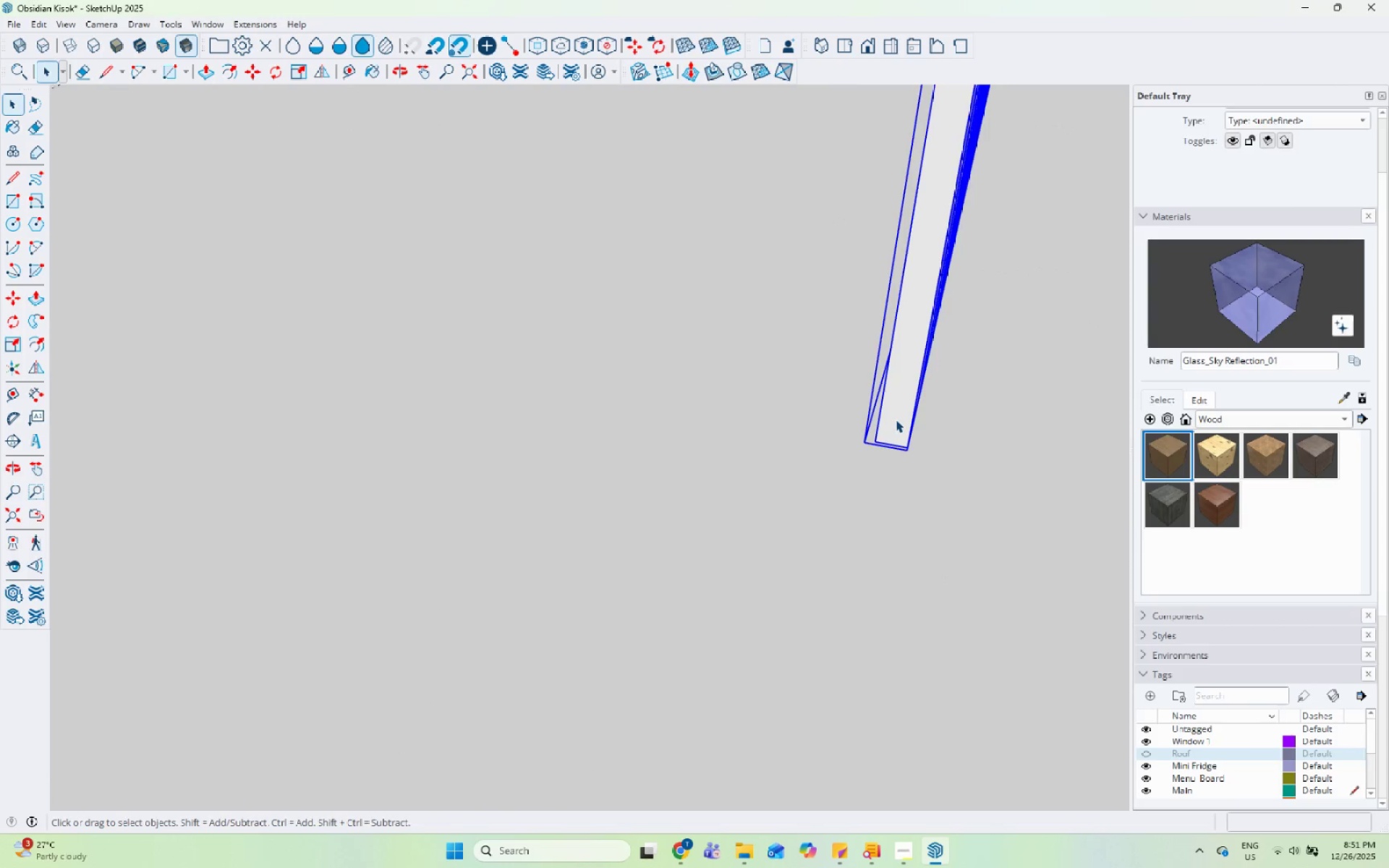 
key(M)
 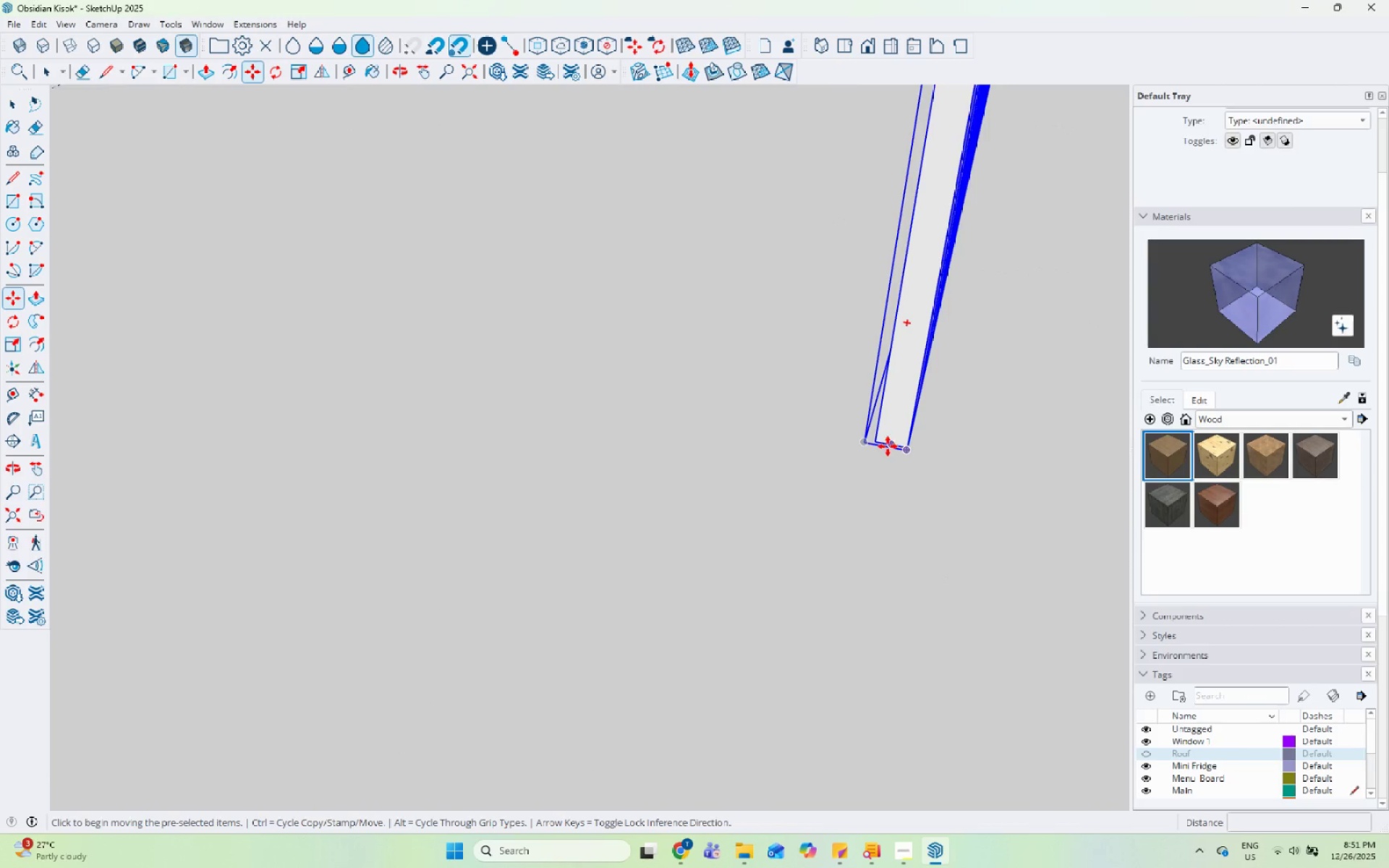 
left_click_drag(start_coordinate=[880, 446], to_coordinate=[882, 450])
 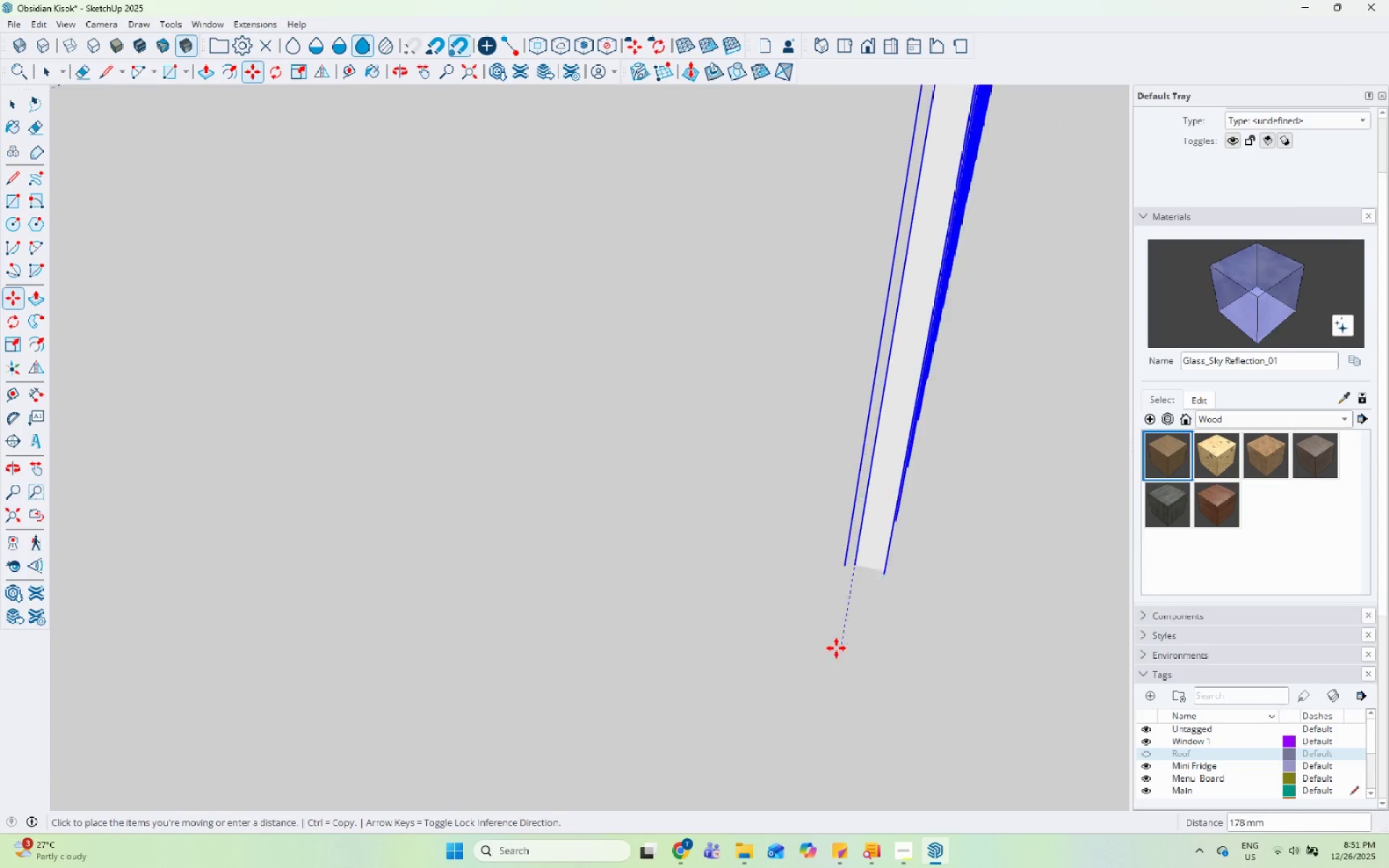 
scroll: coordinate [601, 401], scroll_direction: up, amount: 4.0
 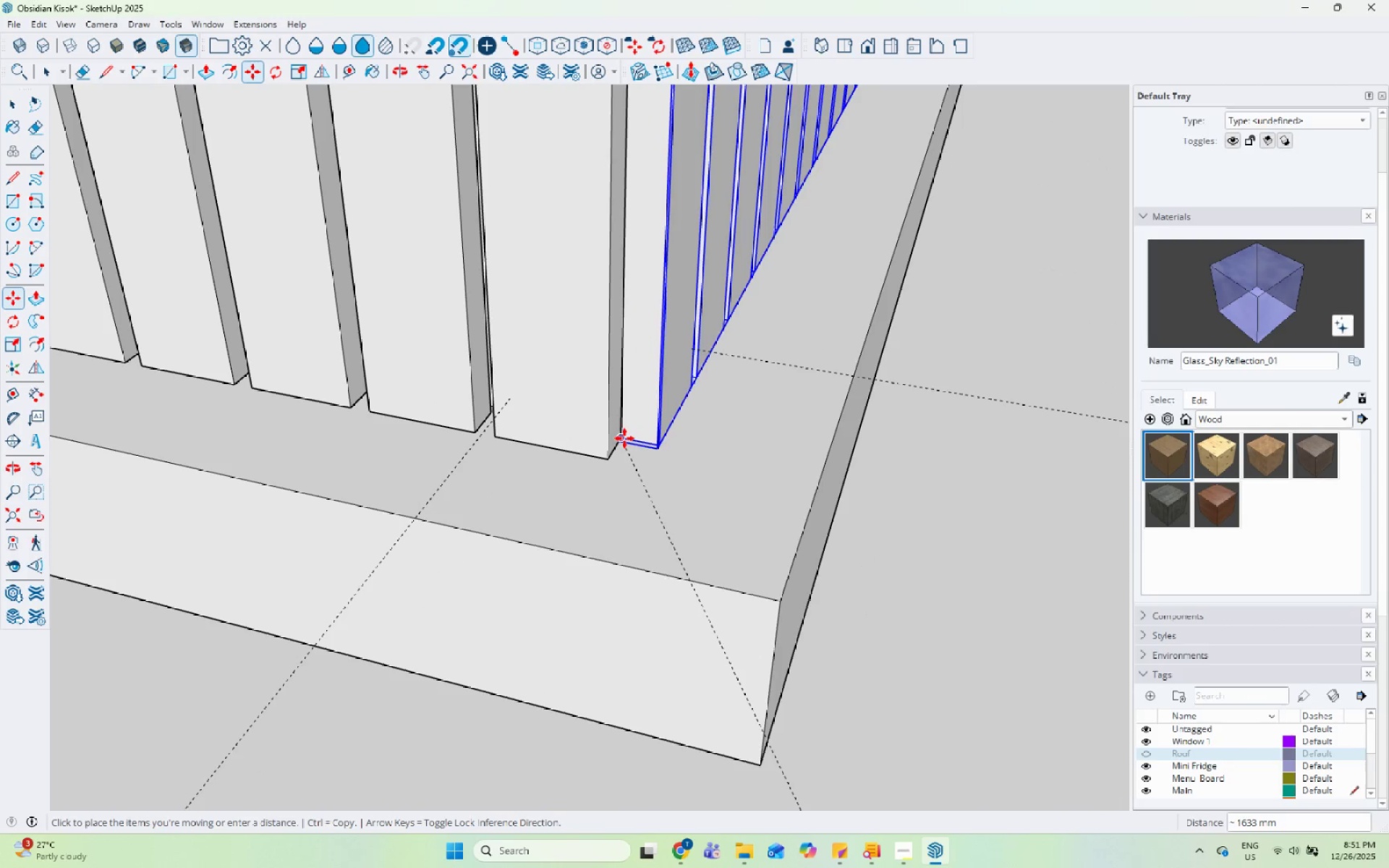 
left_click_drag(start_coordinate=[624, 441], to_coordinate=[624, 444])
 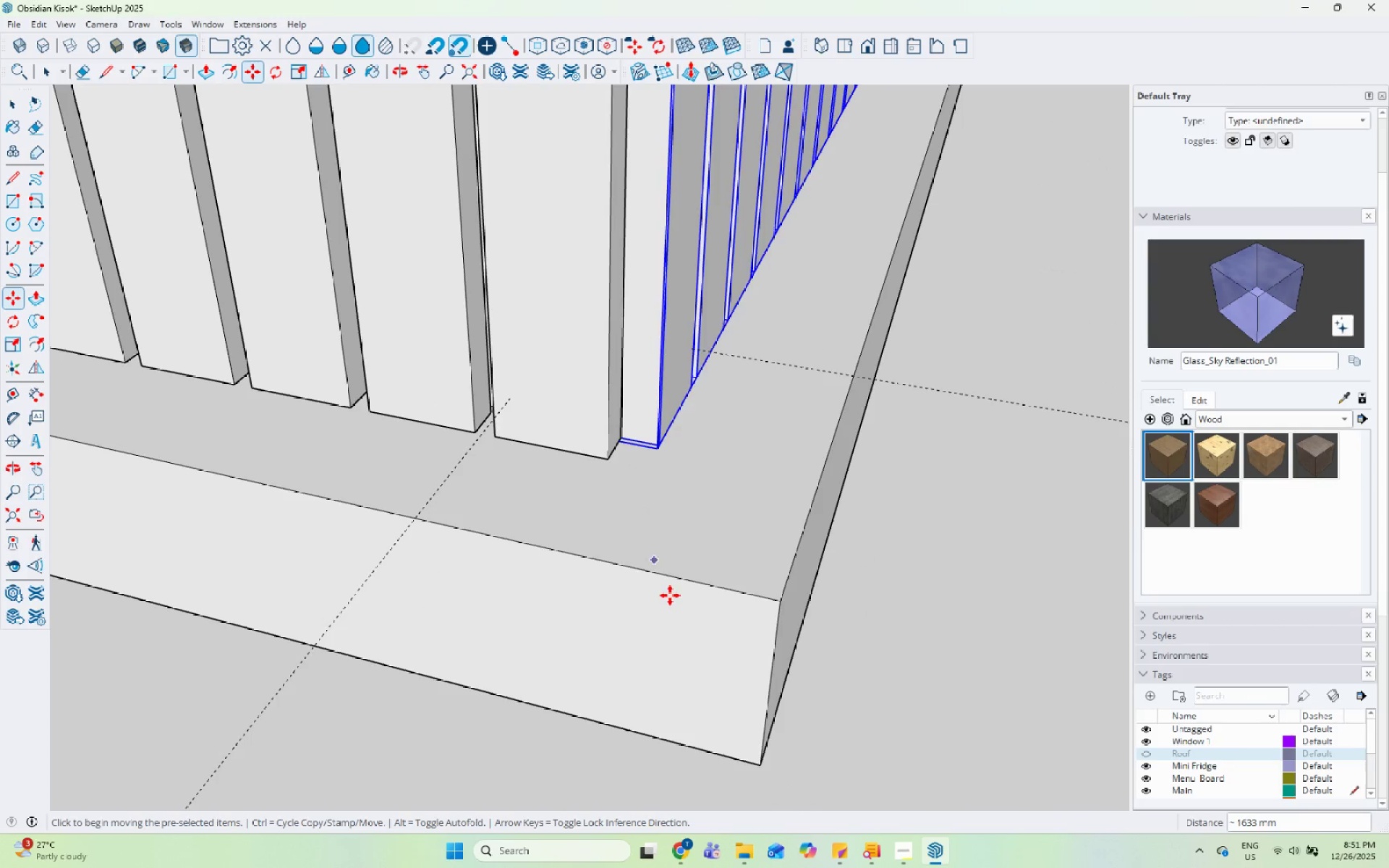 
key(Space)
 